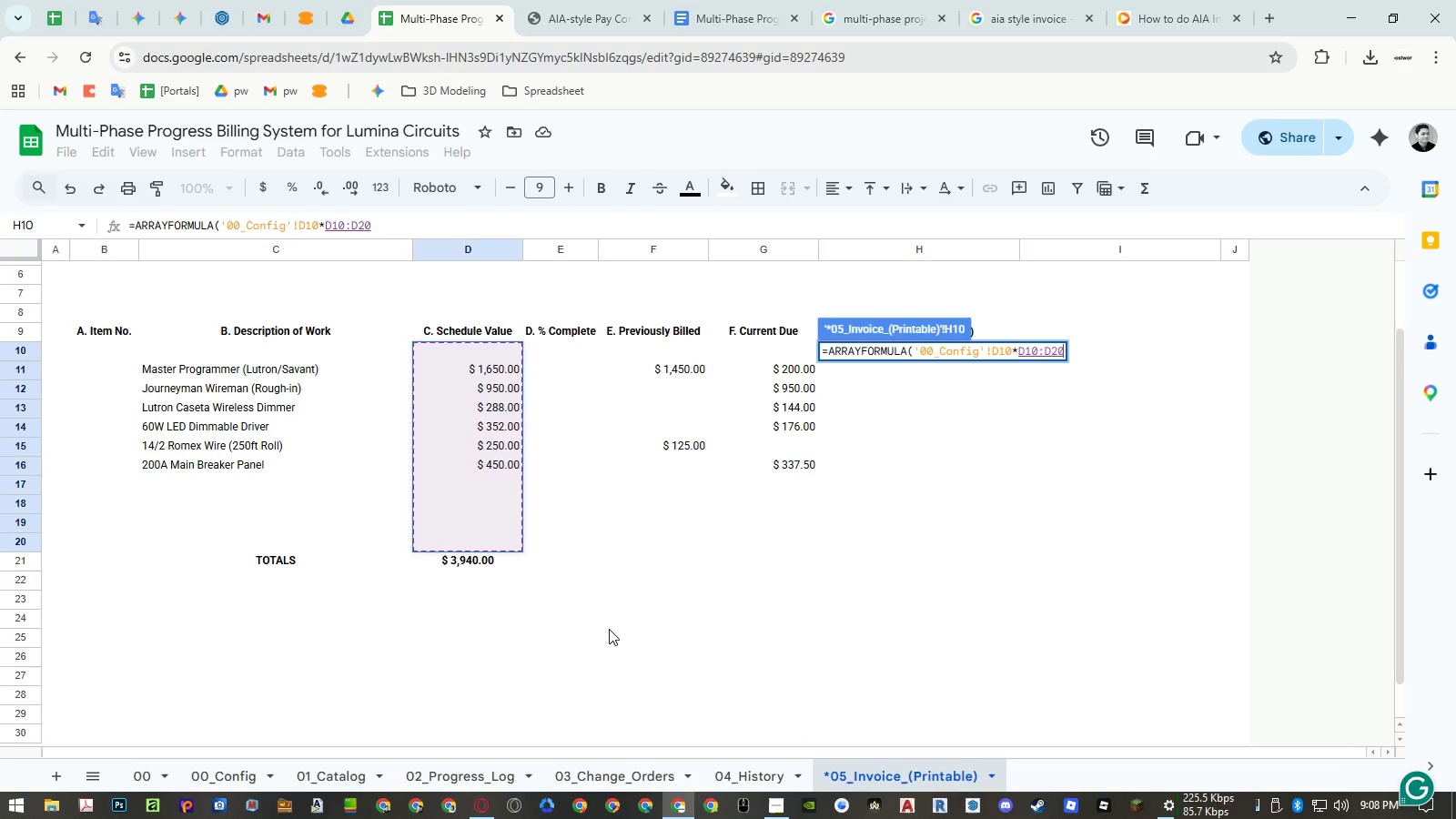 
key(Enter)
 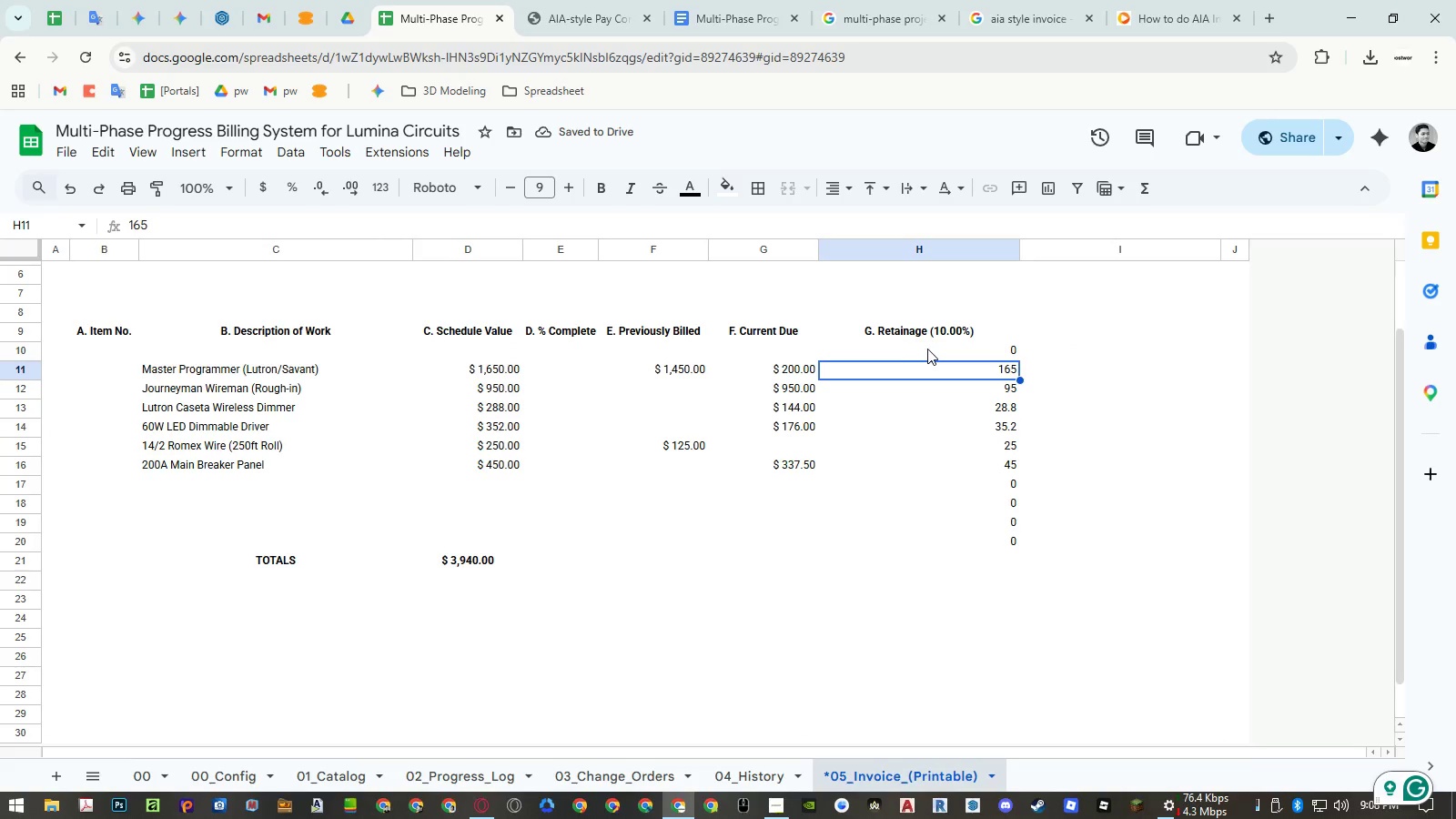 
left_click_drag(start_coordinate=[927, 349], to_coordinate=[903, 553])
 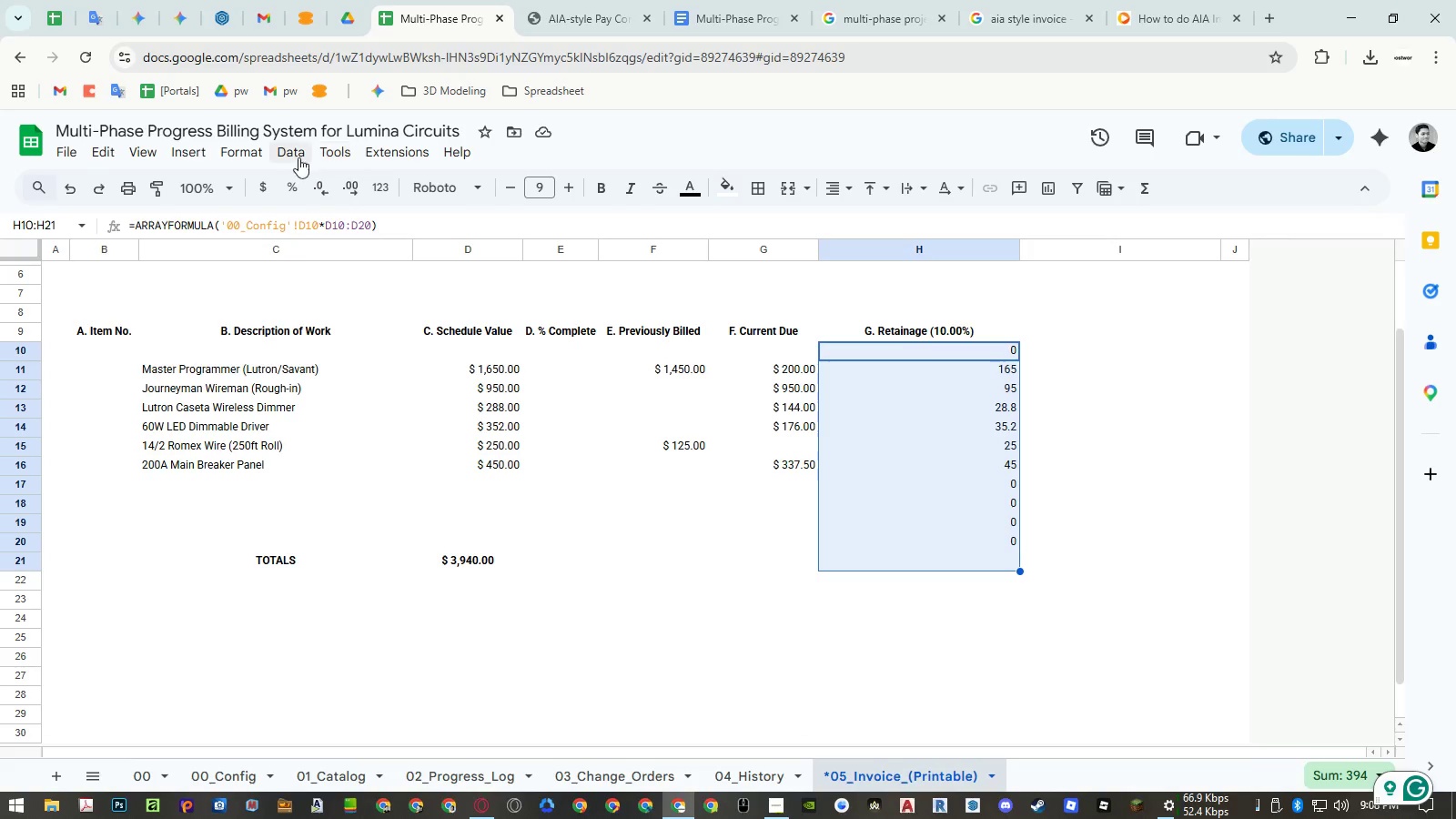 
left_click([258, 156])
 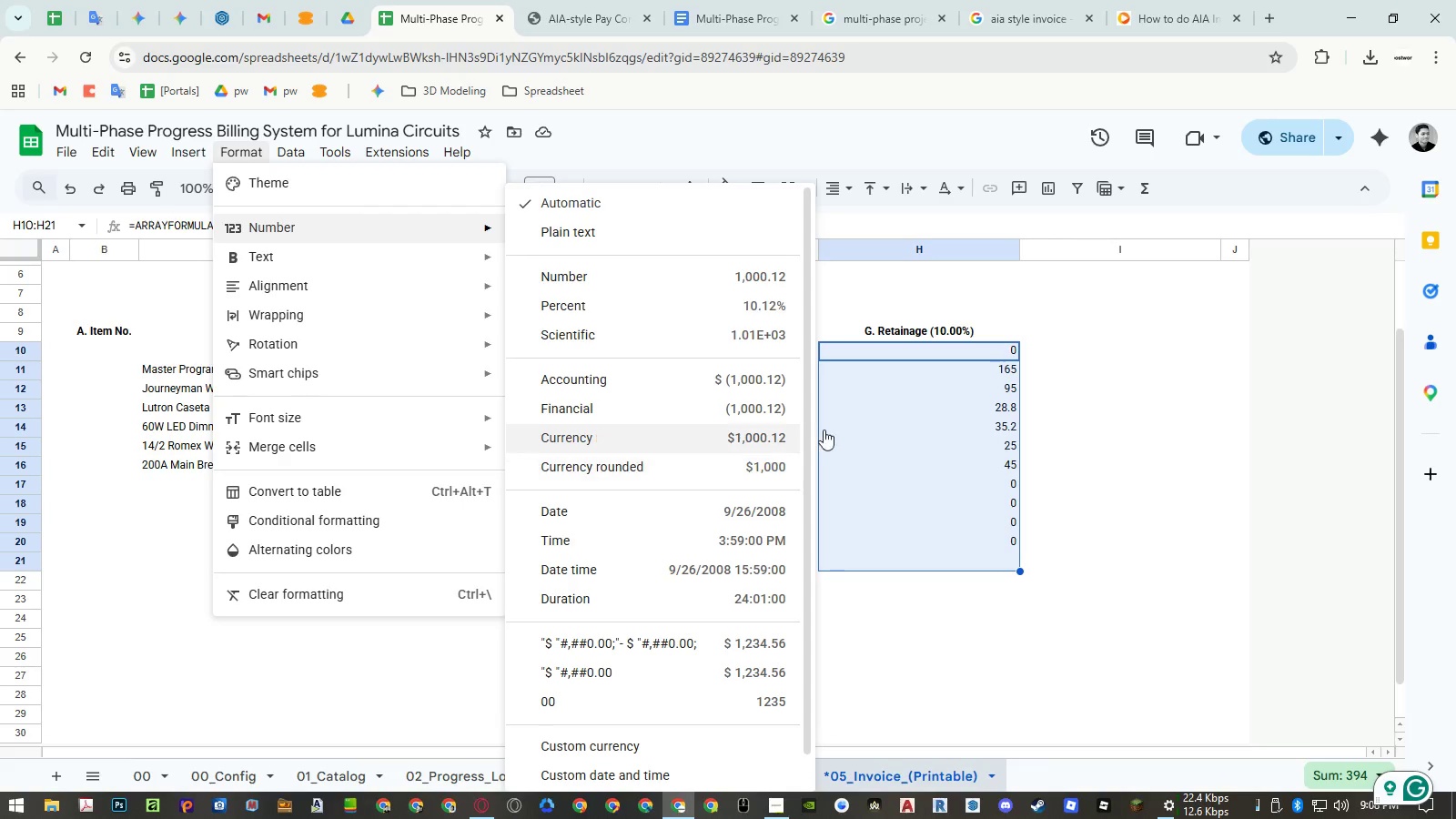 
left_click_drag(start_coordinate=[922, 349], to_coordinate=[926, 817])
 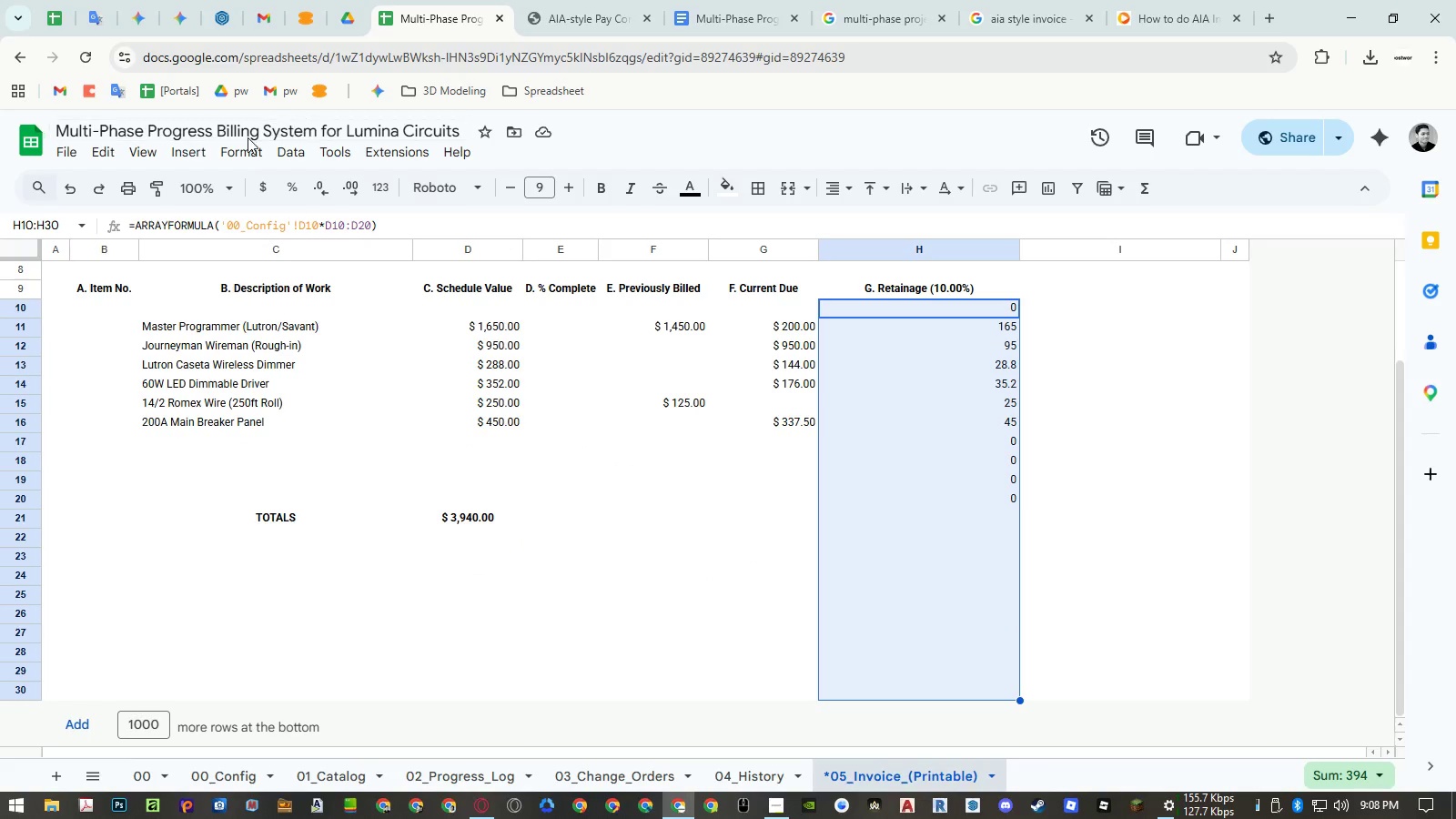 
left_click([234, 146])
 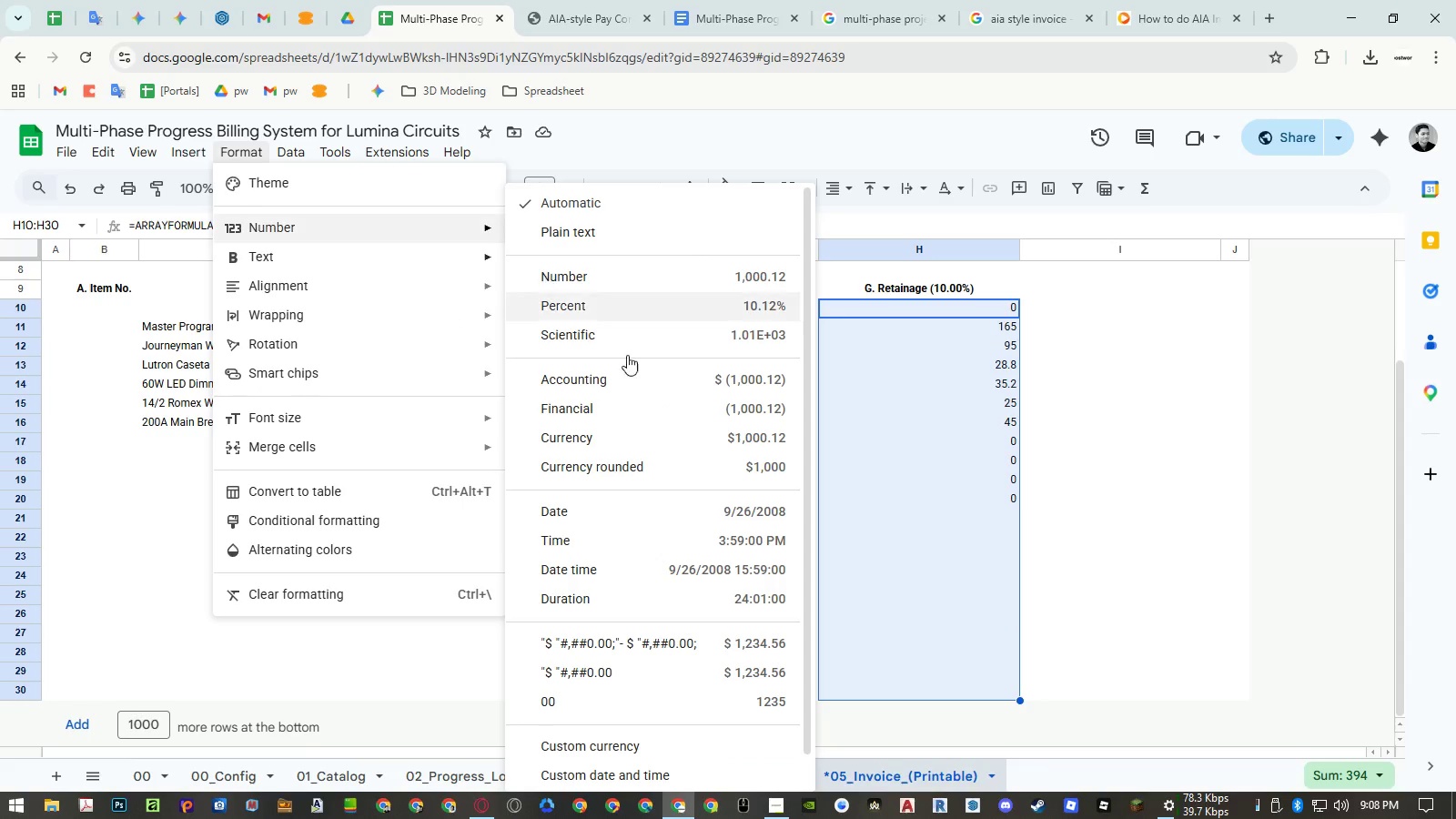 
left_click([696, 639])
 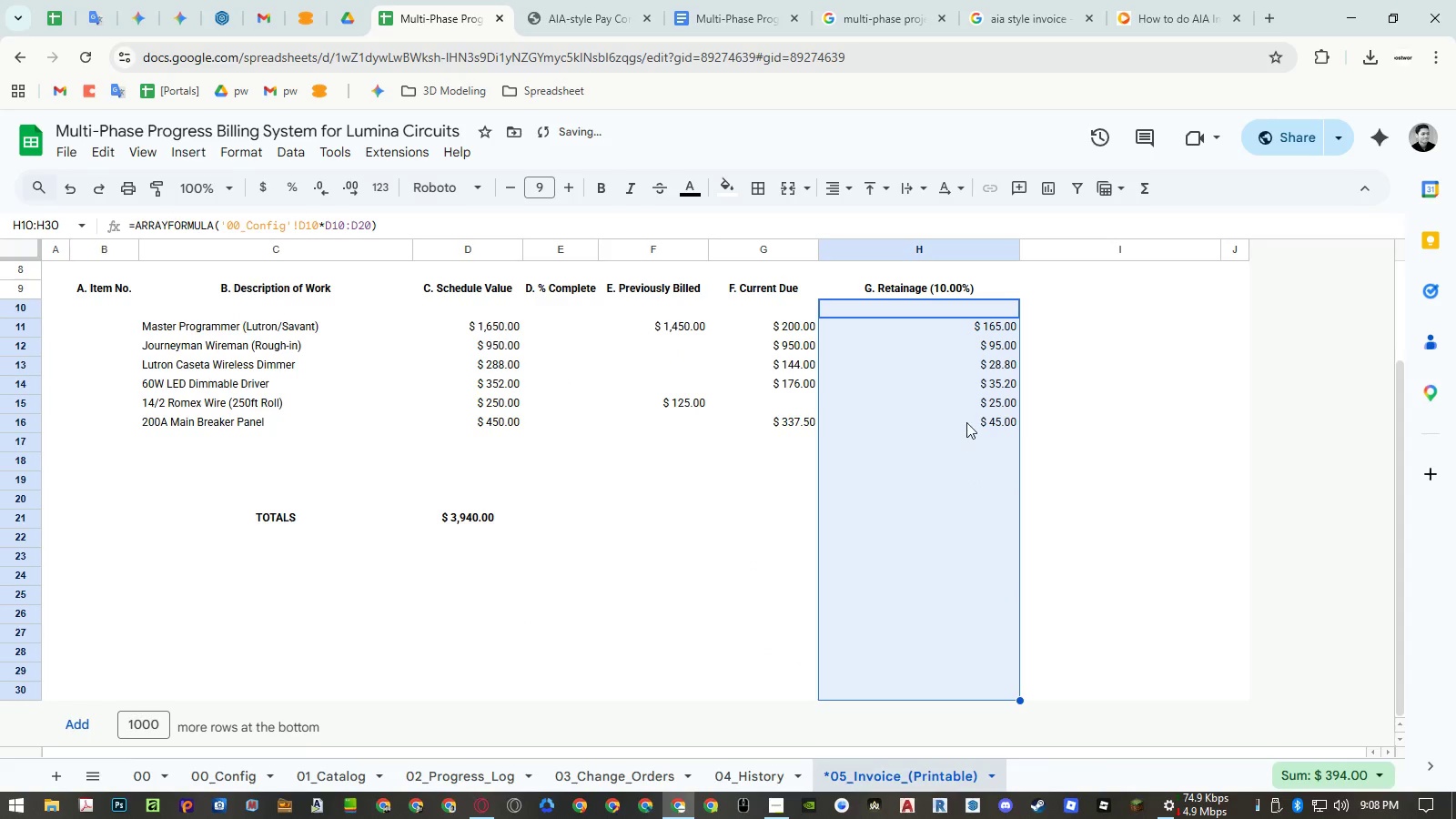 
scroll: coordinate [966, 422], scroll_direction: up, amount: 1.0
 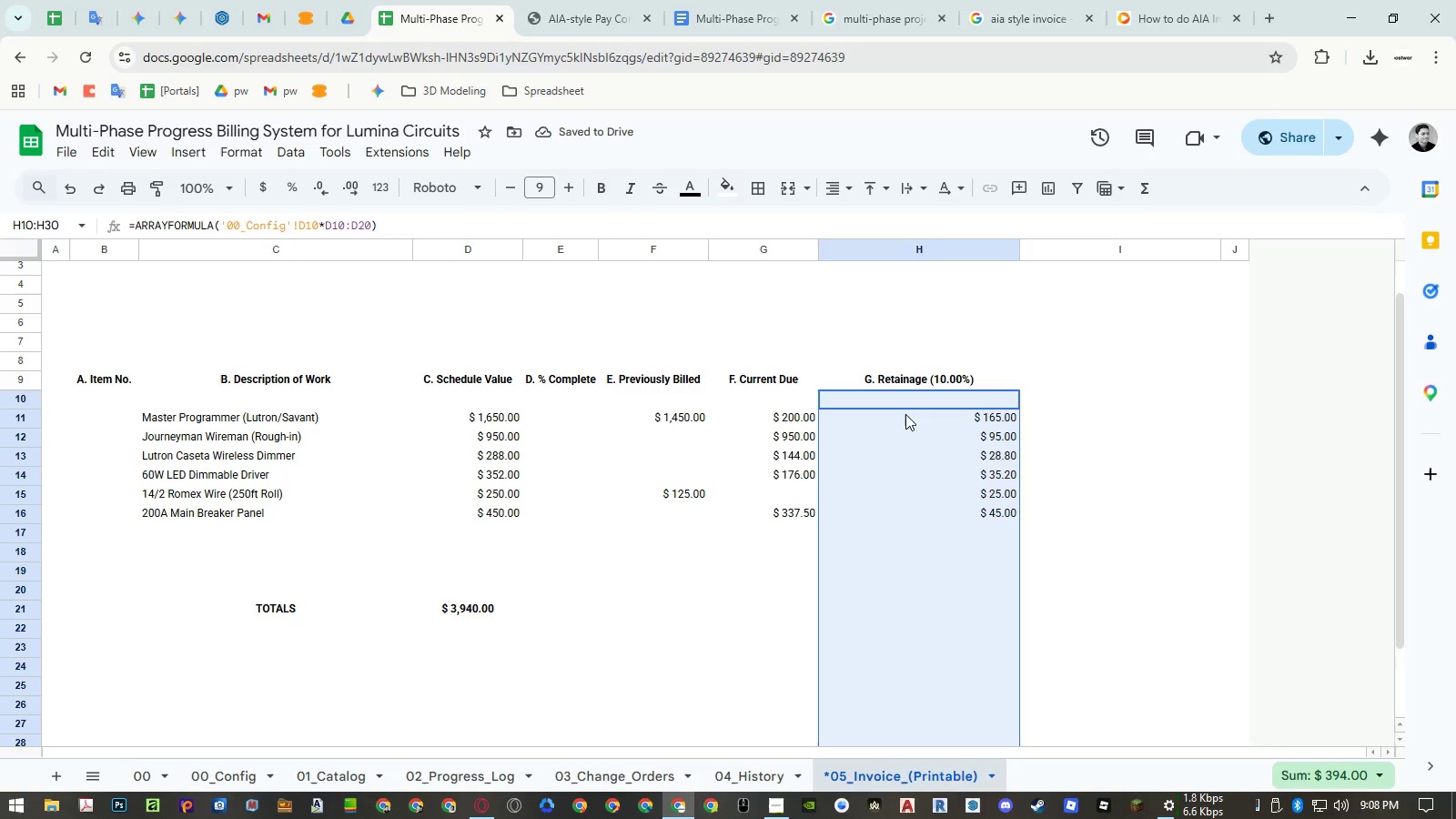 
left_click([466, 602])
 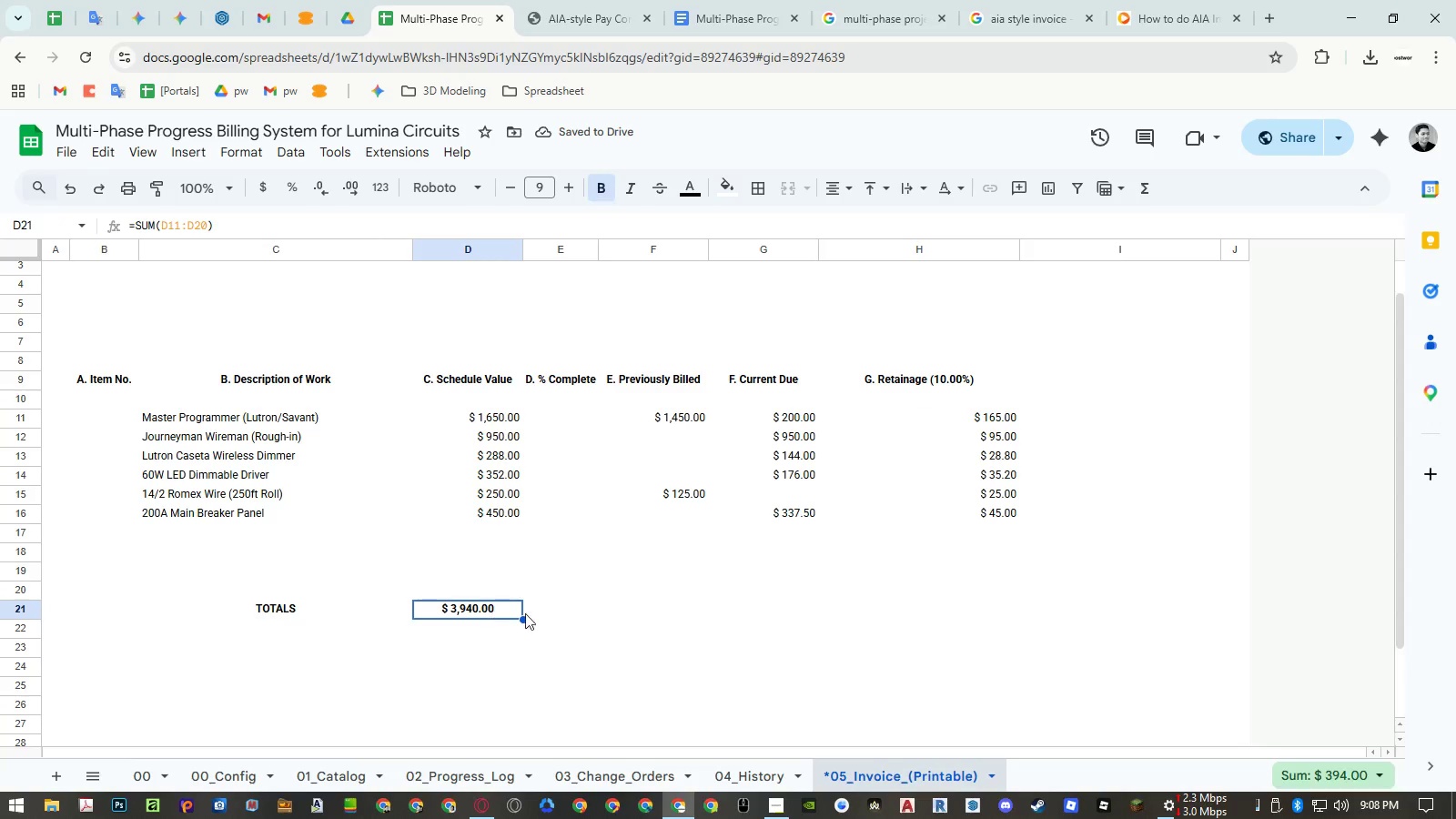 
key(Control+ControlLeft)
 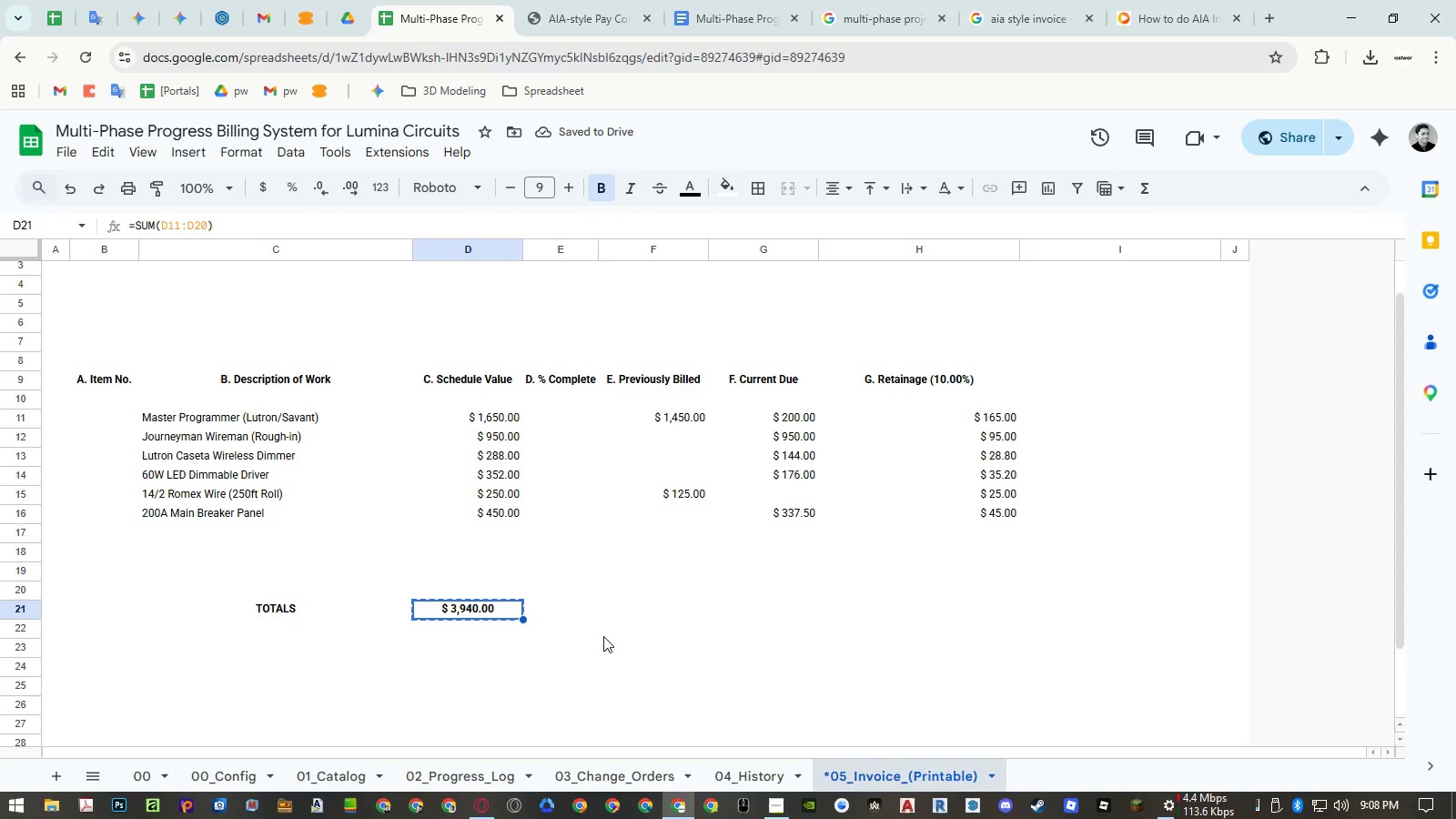 
key(Control+C)
 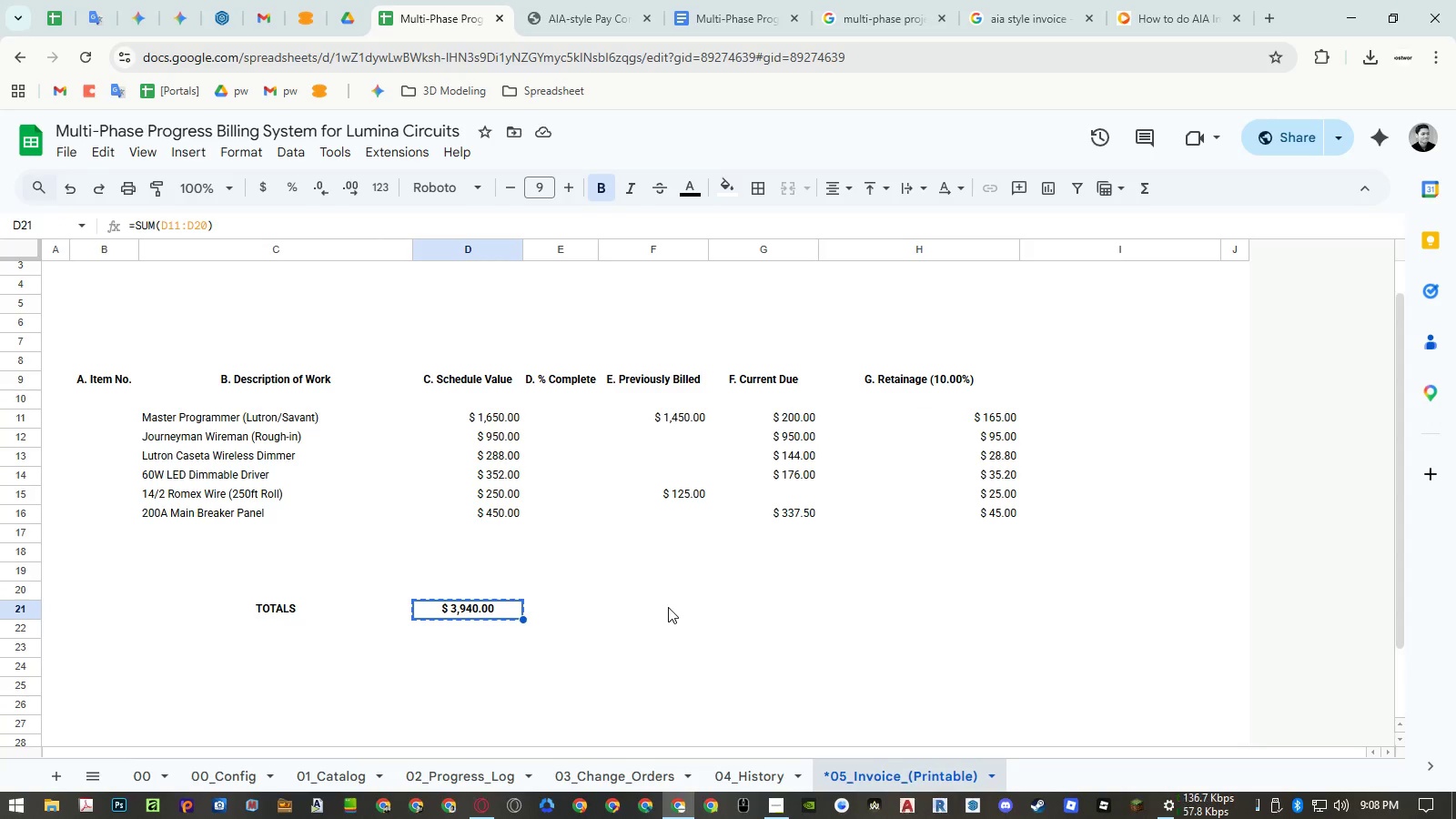 
left_click_drag(start_coordinate=[669, 607], to_coordinate=[976, 604])
 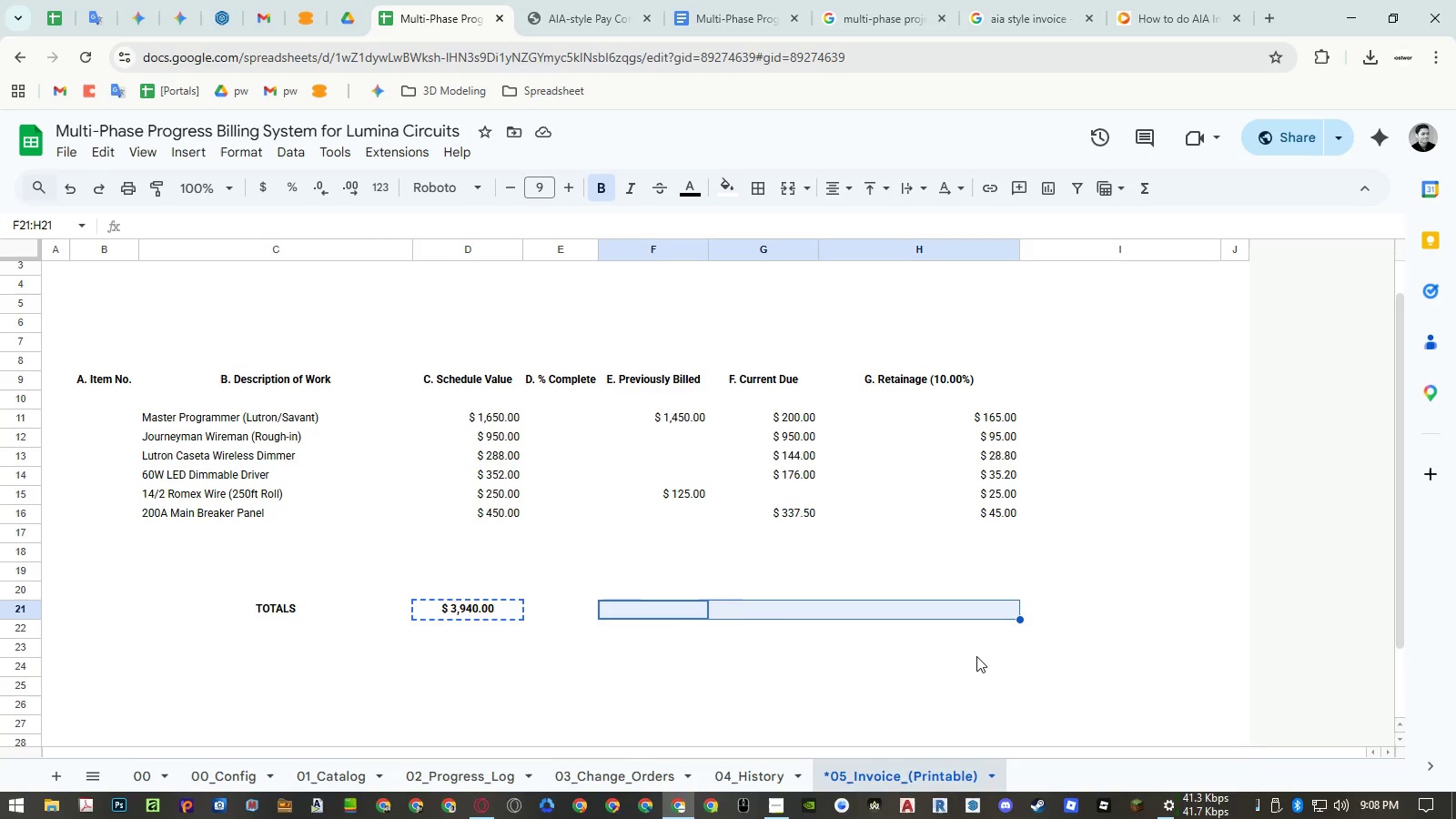 
key(Control+ControlLeft)
 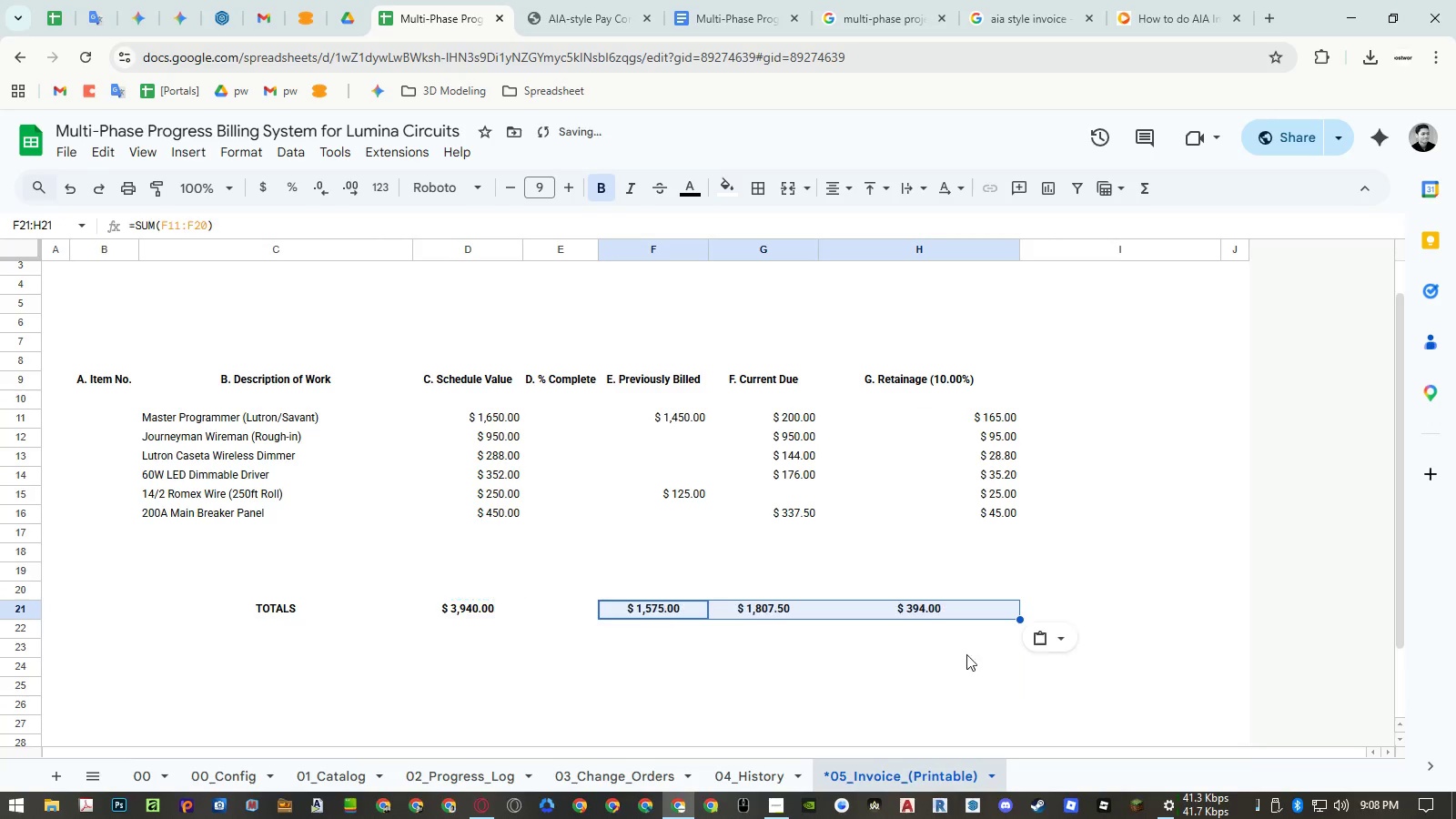 
key(Control+V)
 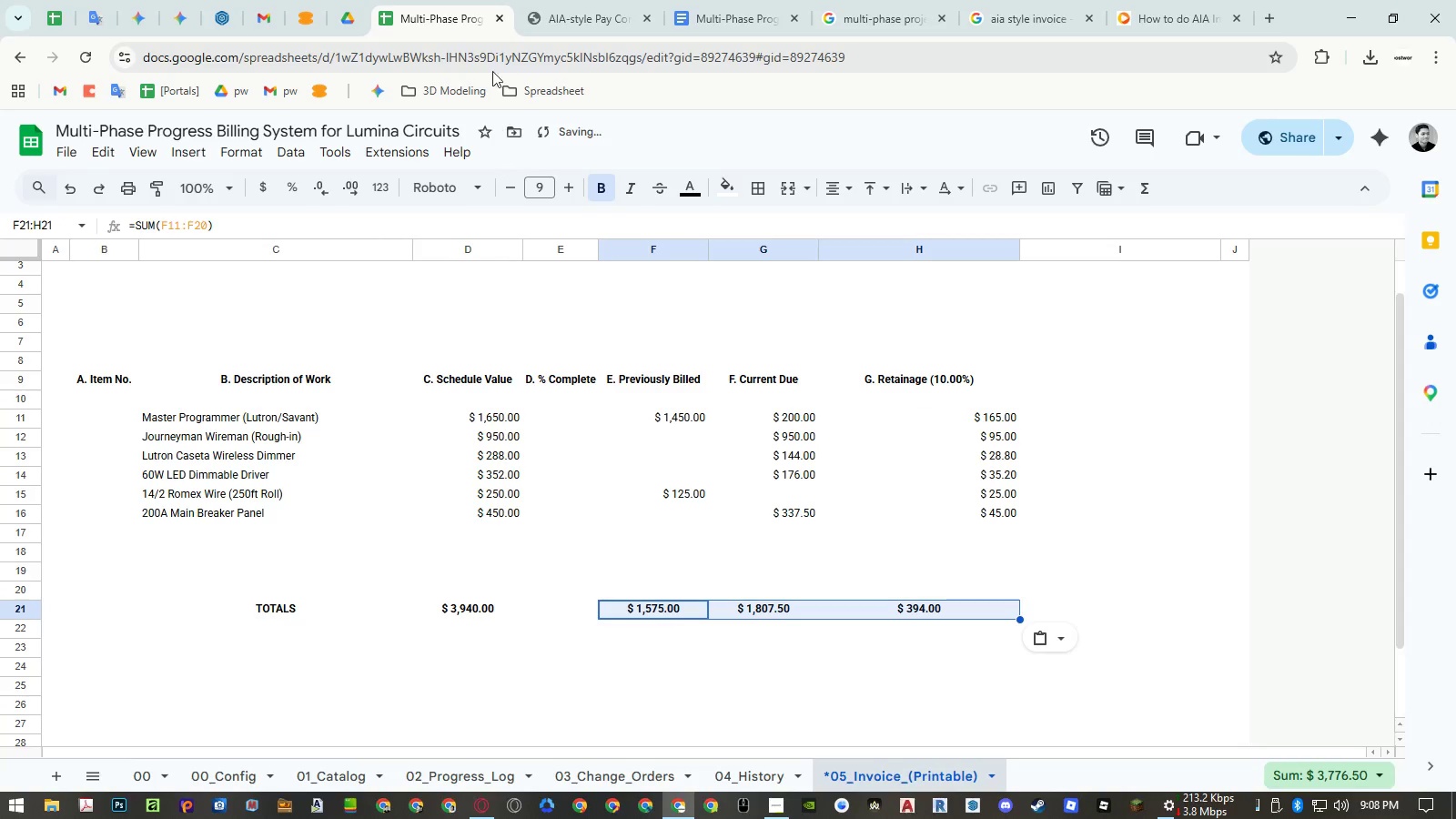 
left_click([569, 16])
 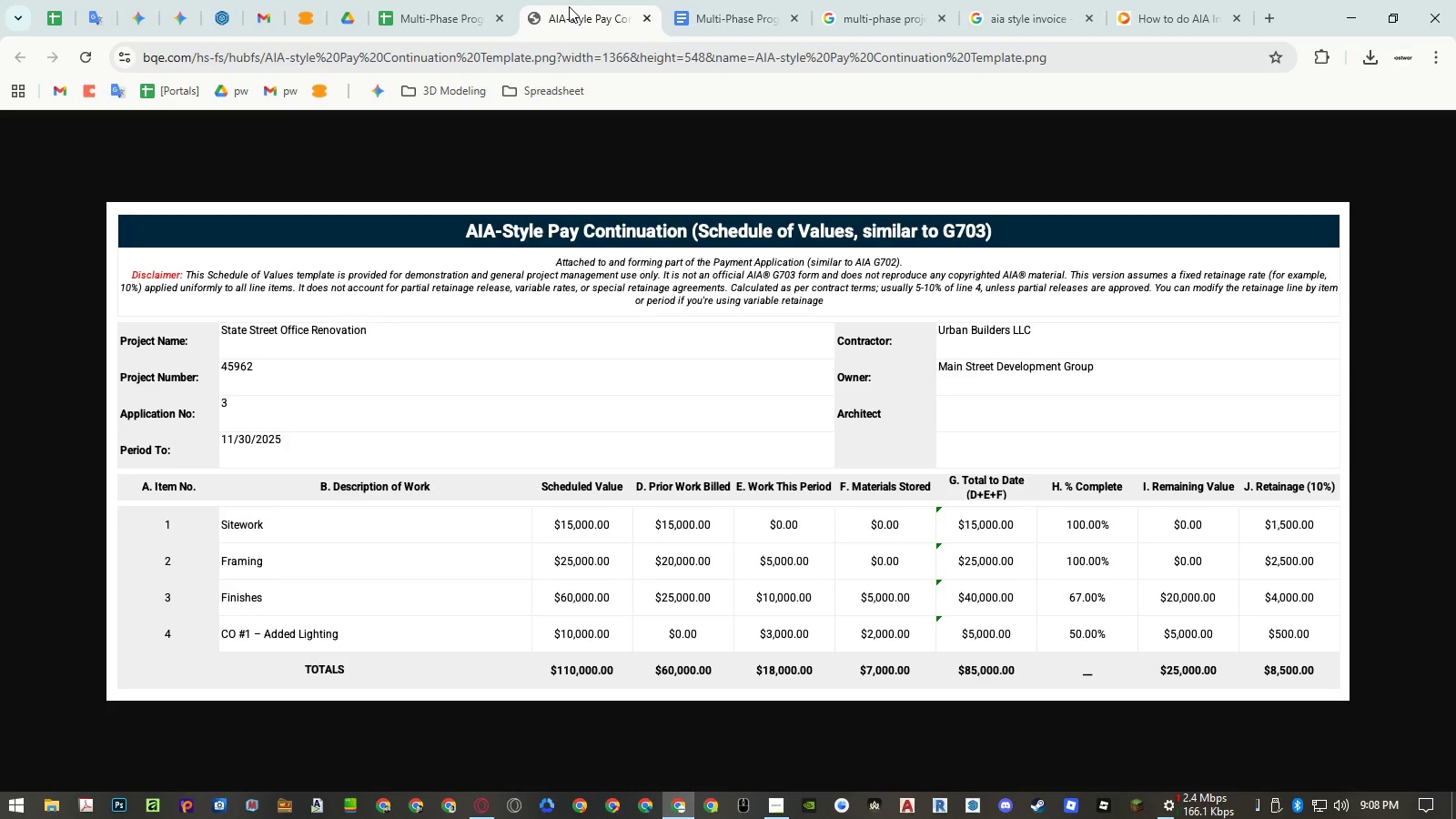 
left_click([457, 12])
 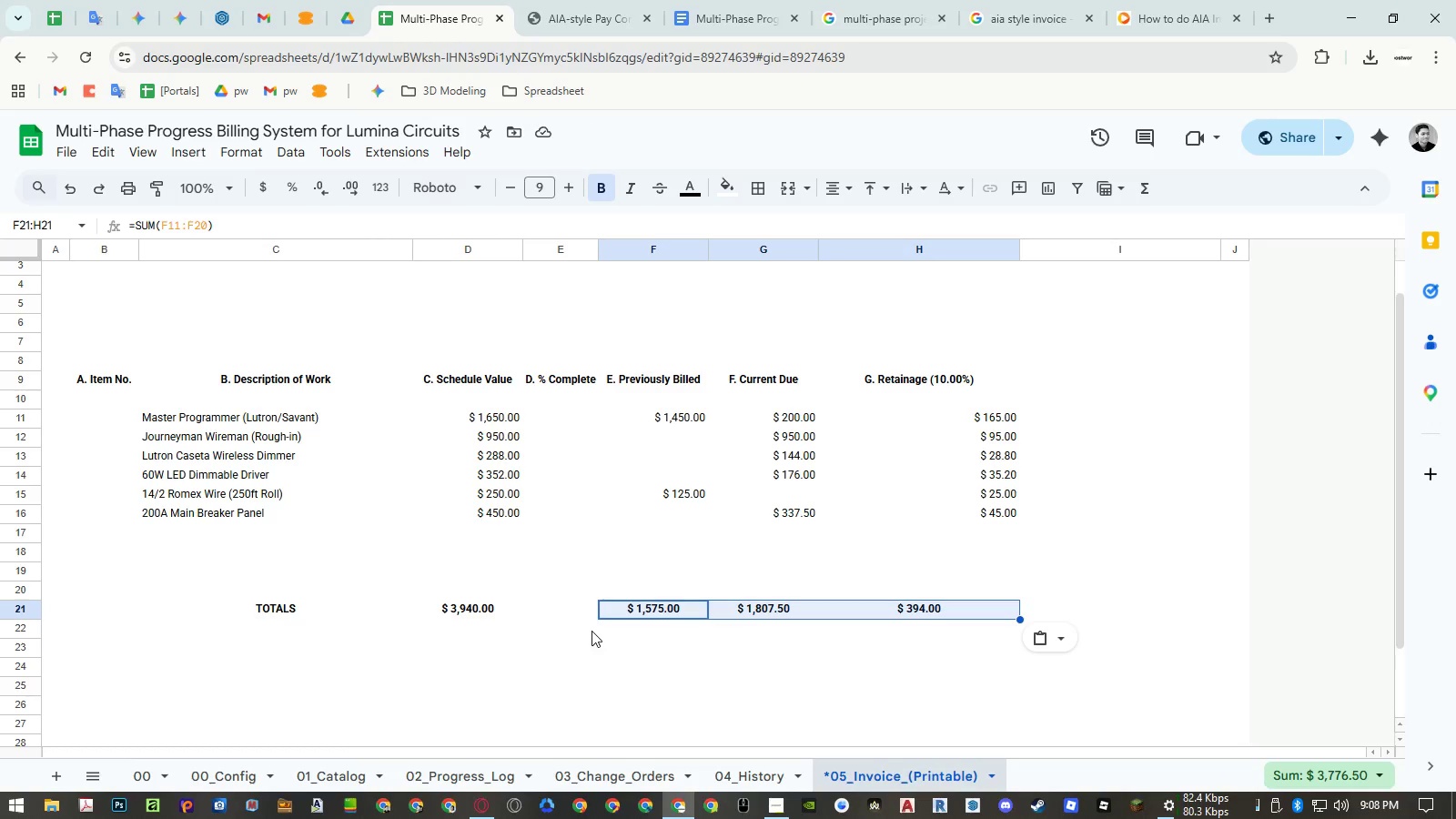 
left_click([578, 608])
 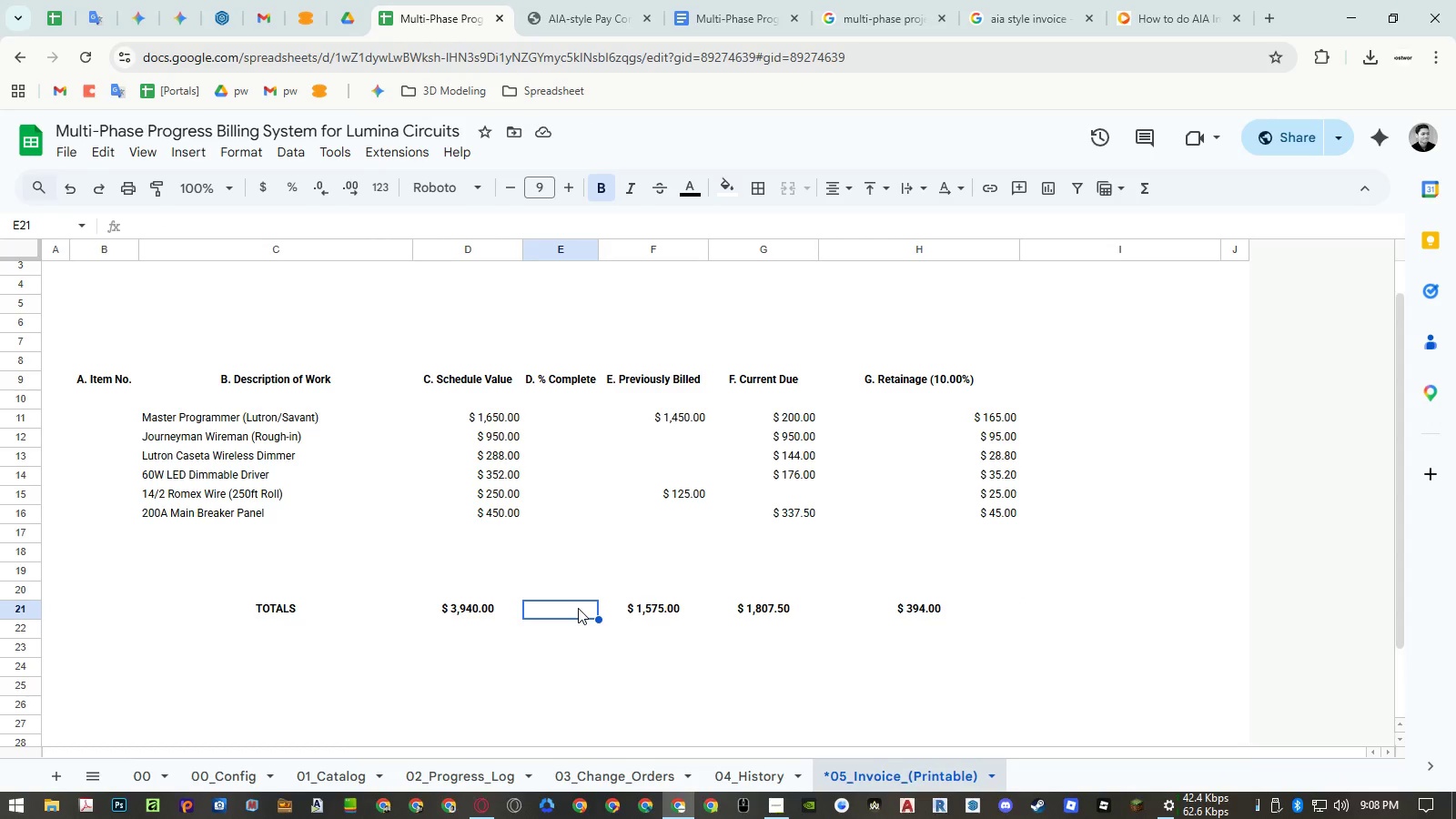 
key(Minus)
 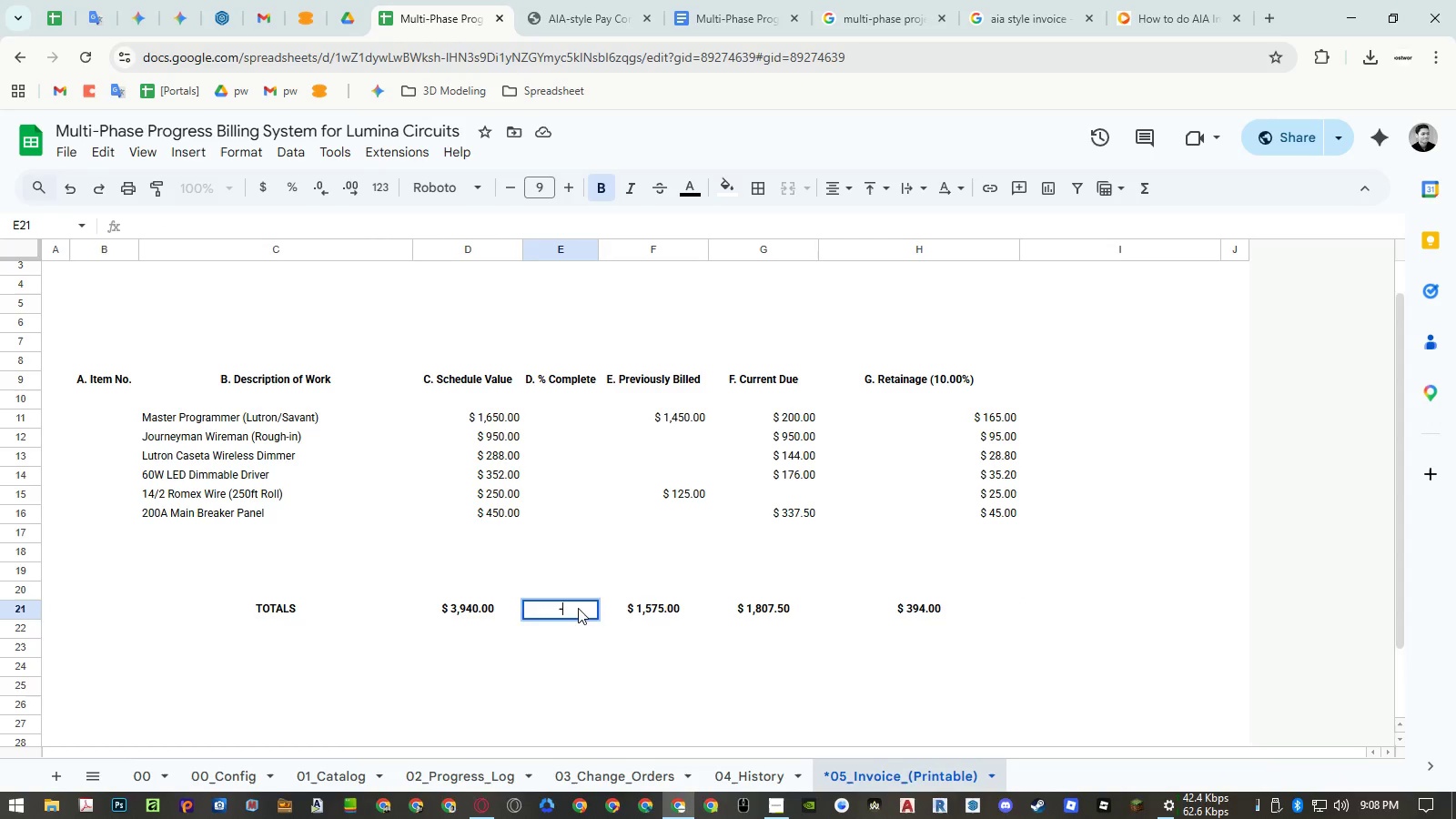 
key(Enter)
 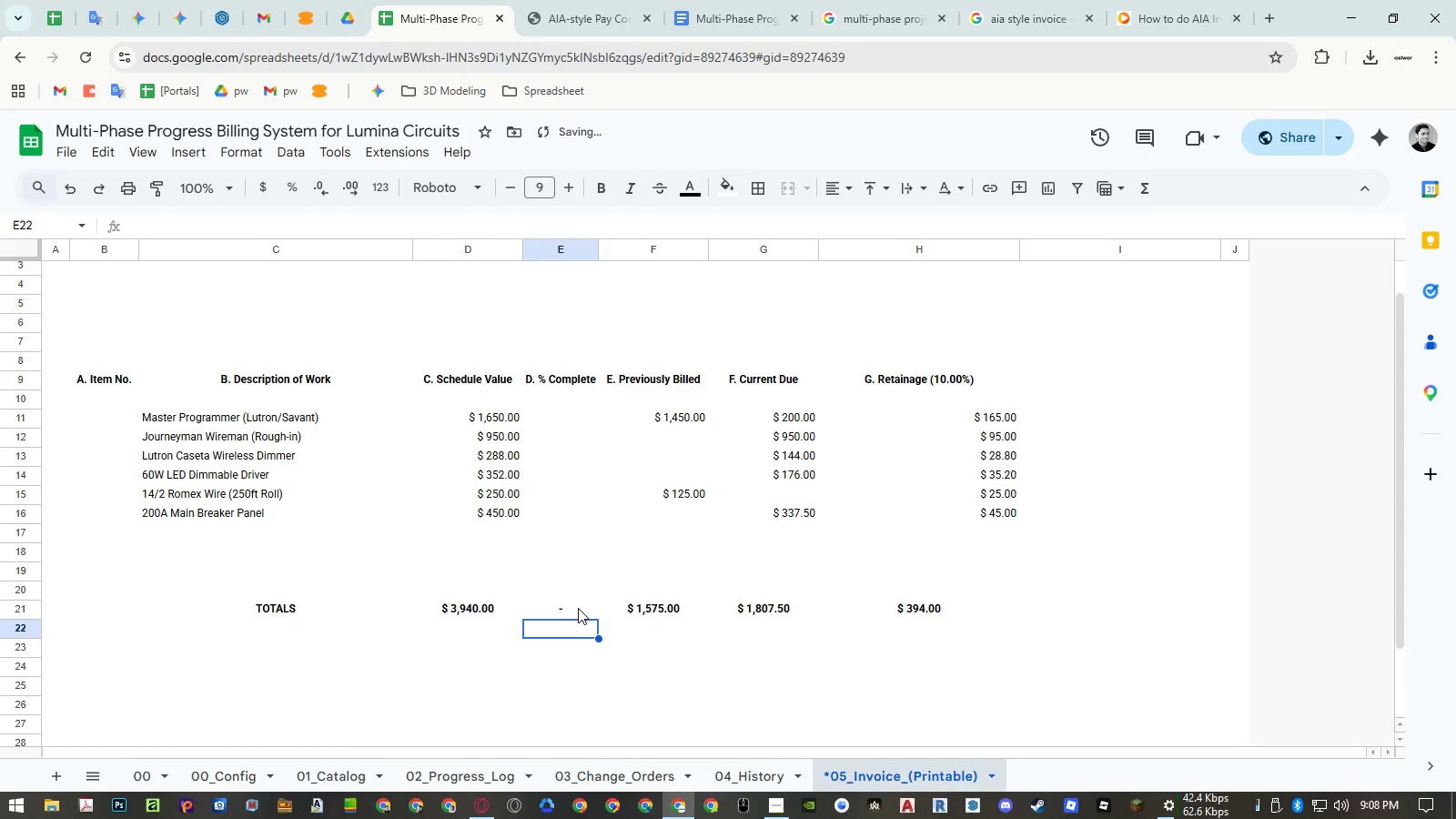 
left_click([578, 608])
 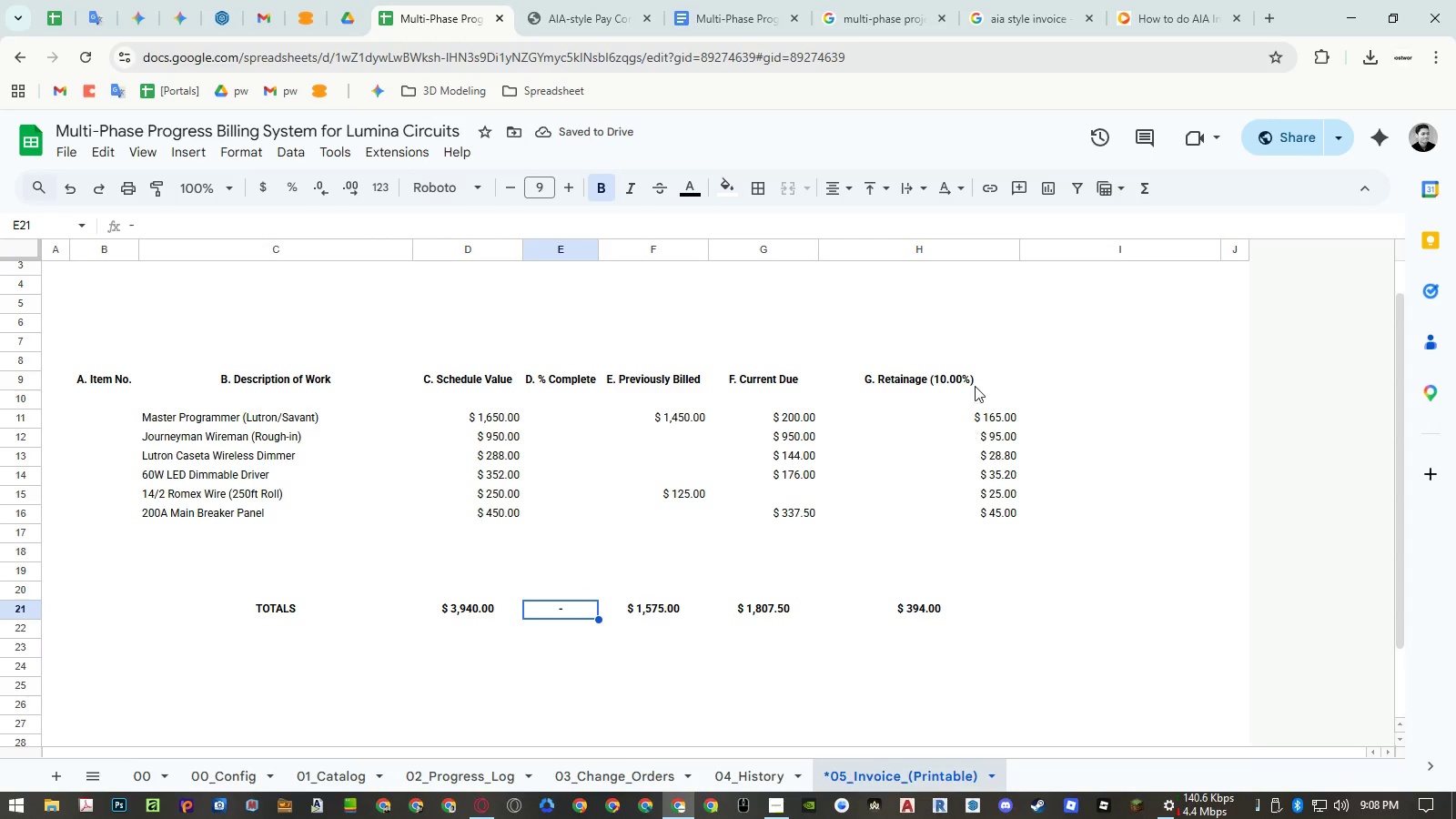 
double_click([1020, 253])
 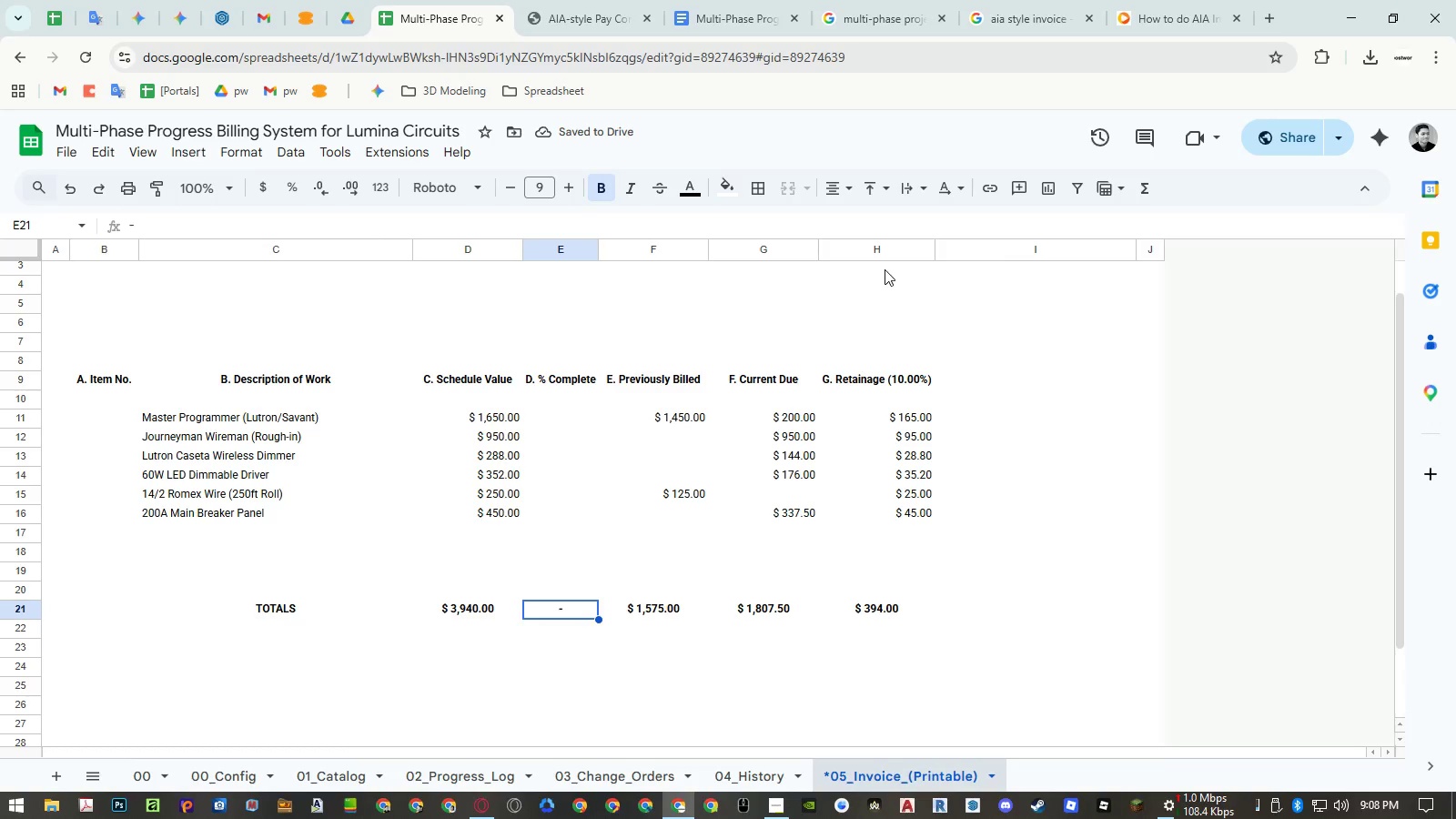 
wait(5.16)
 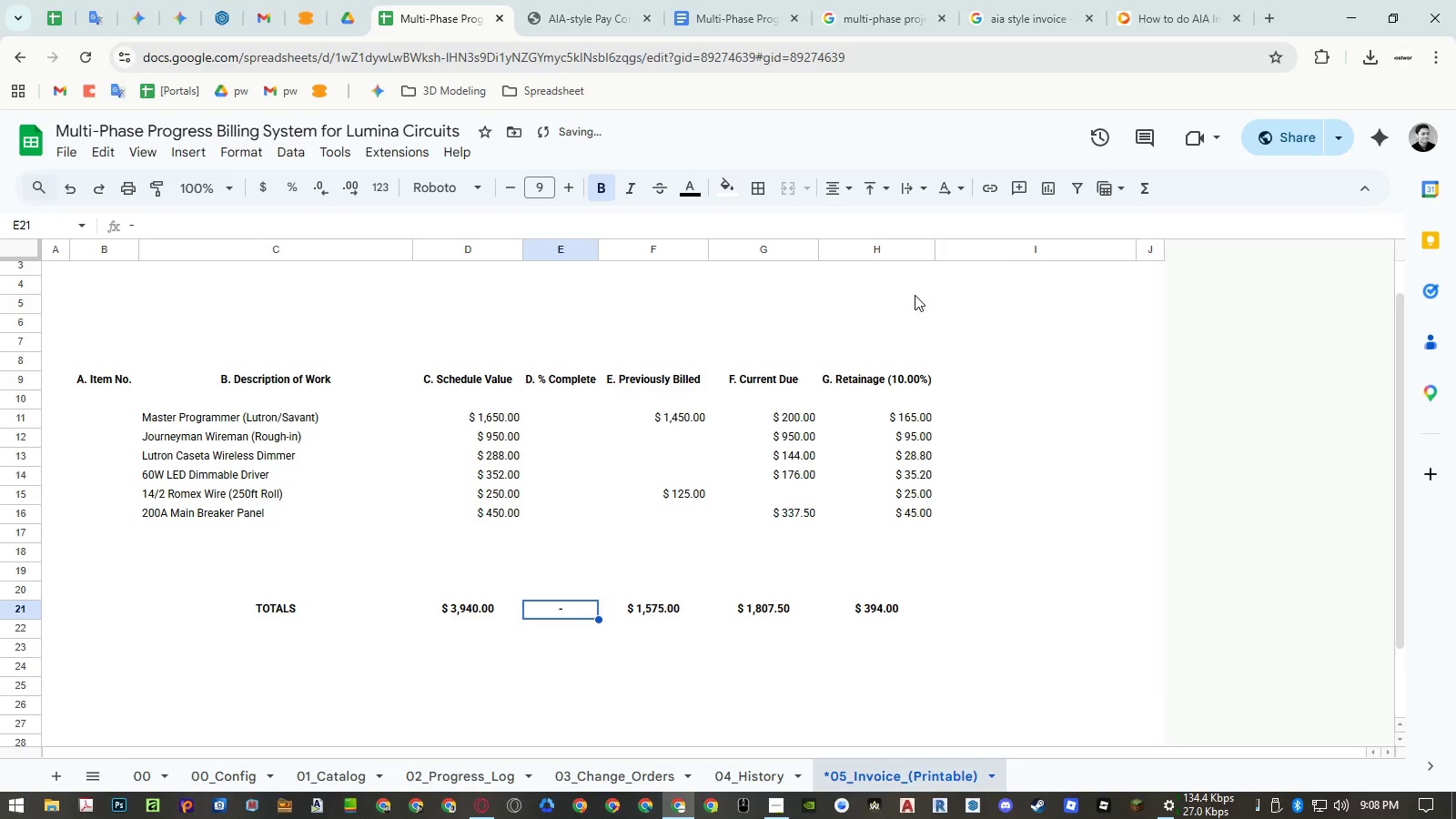 
right_click([868, 245])
 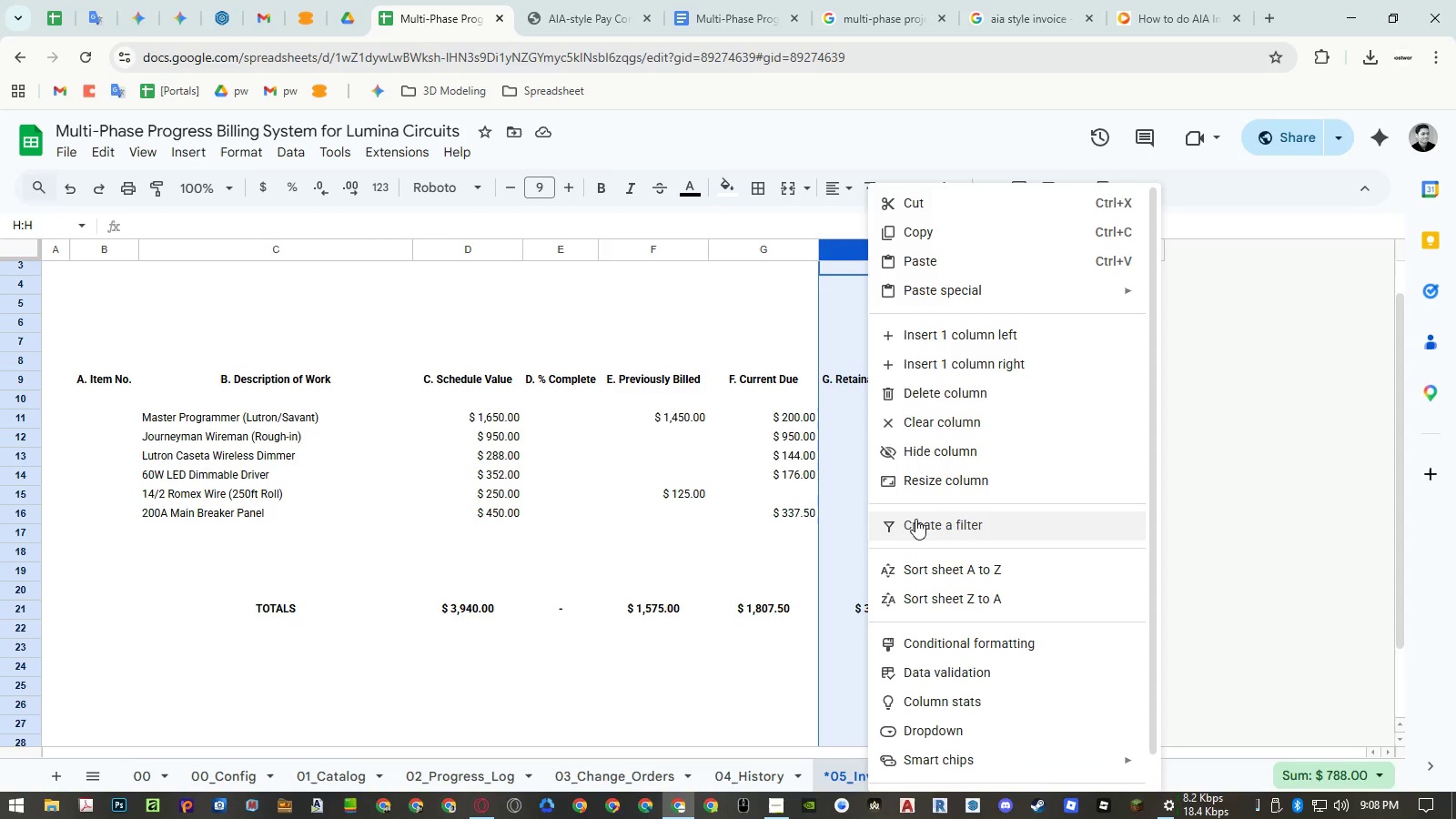 
left_click([920, 483])
 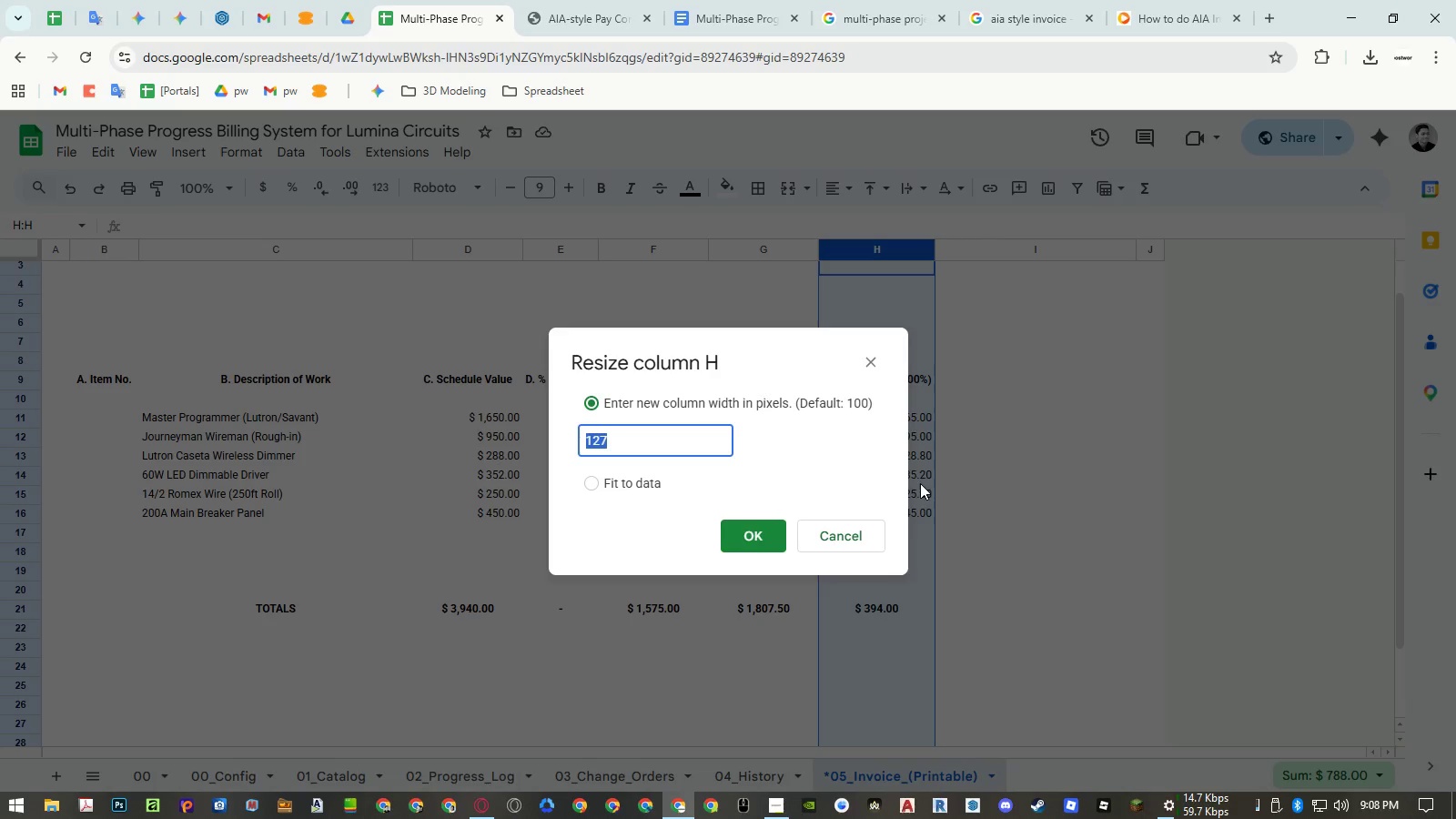 
key(Escape)
 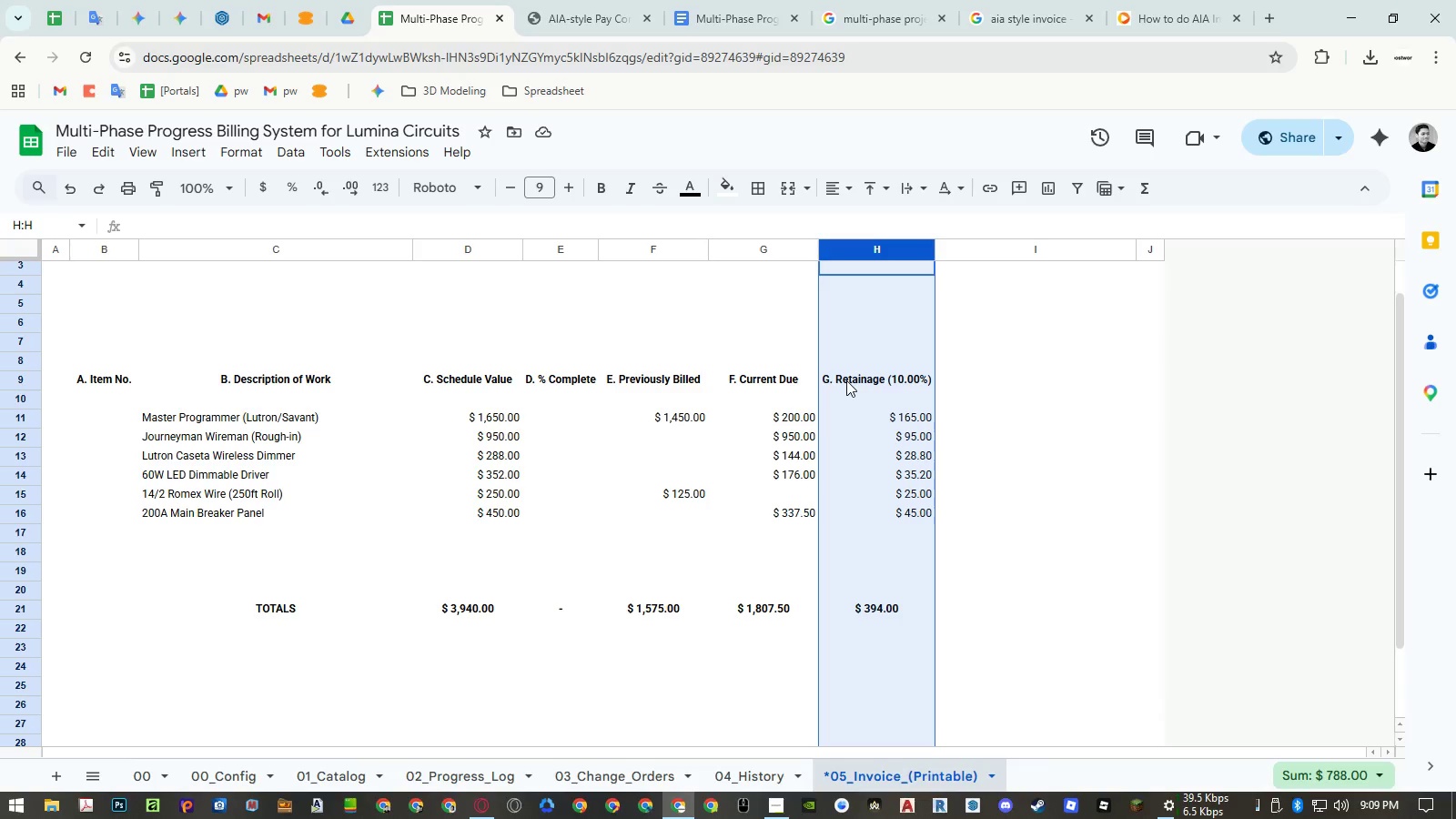 
wait(10.02)
 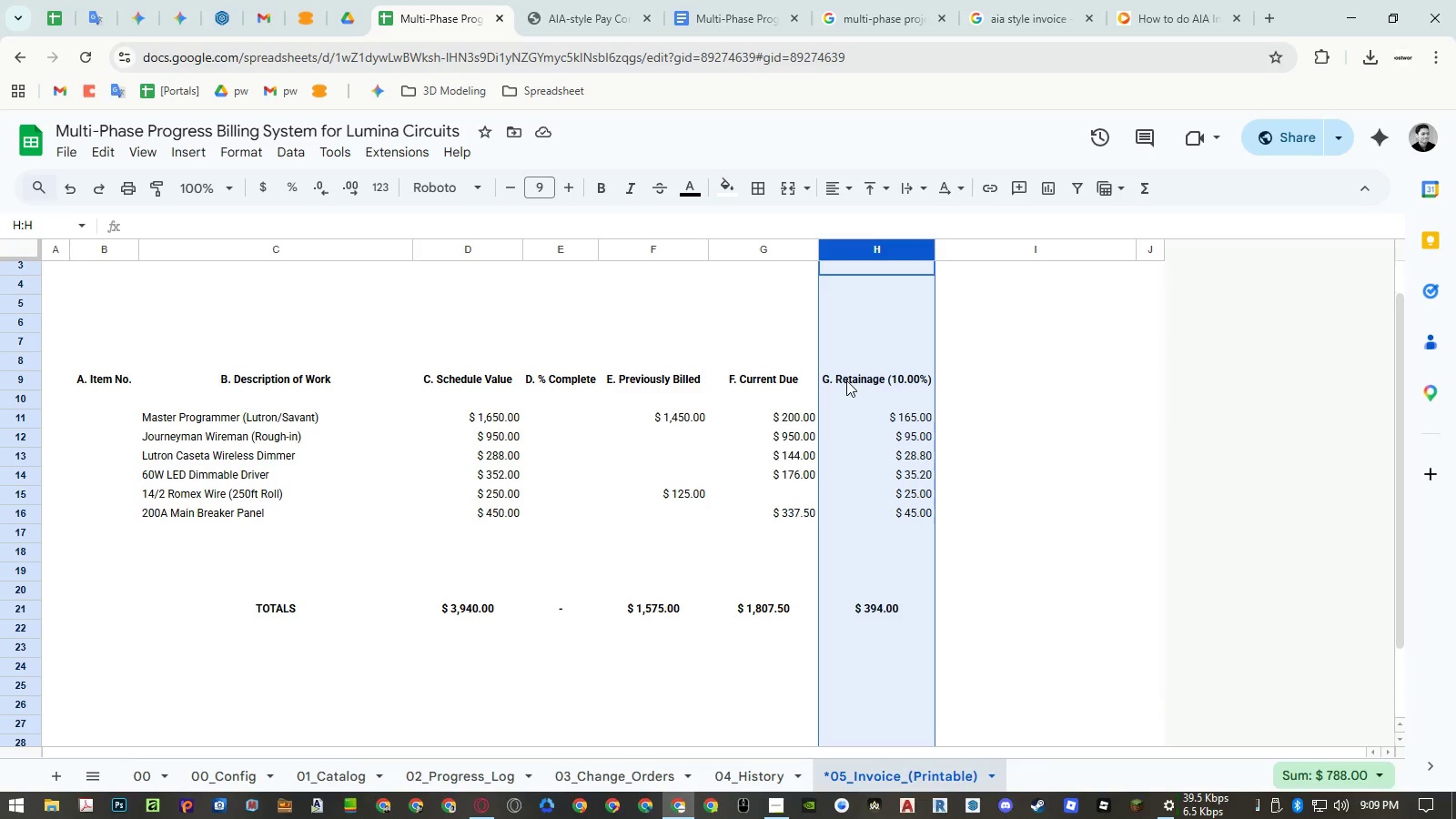 
double_click([846, 380])
 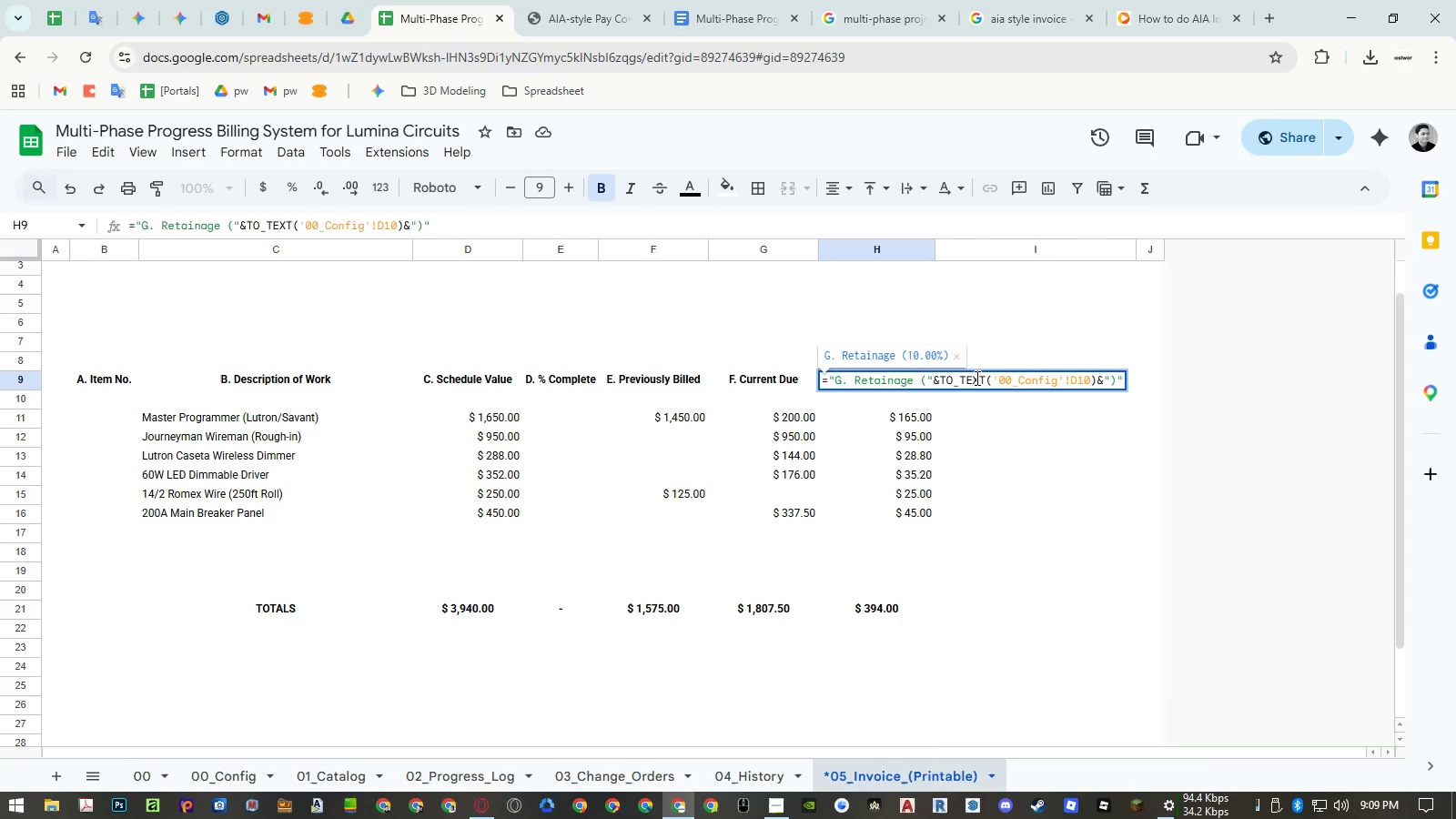 
left_click([986, 378])
 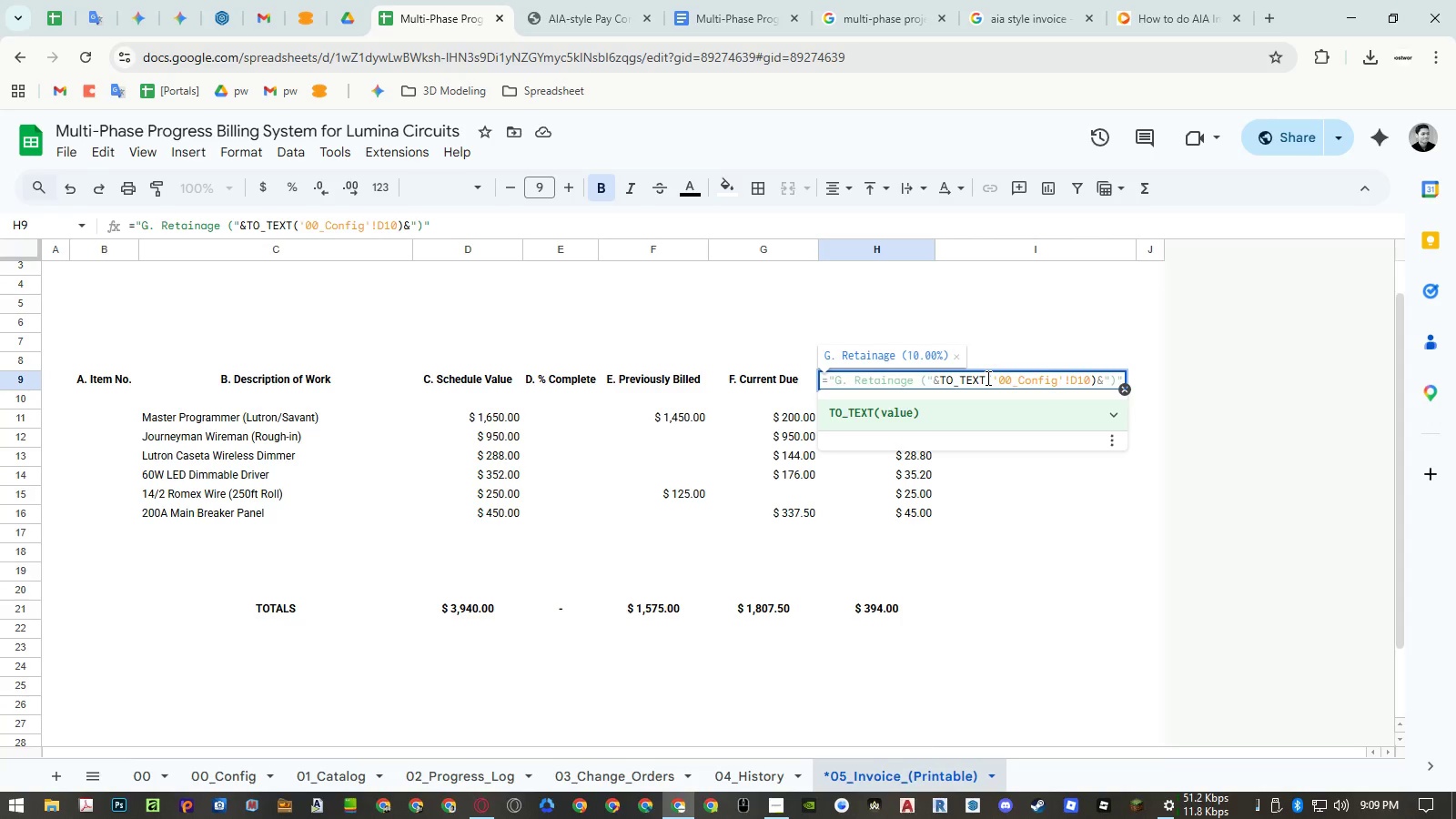 
key(Shift+9)
 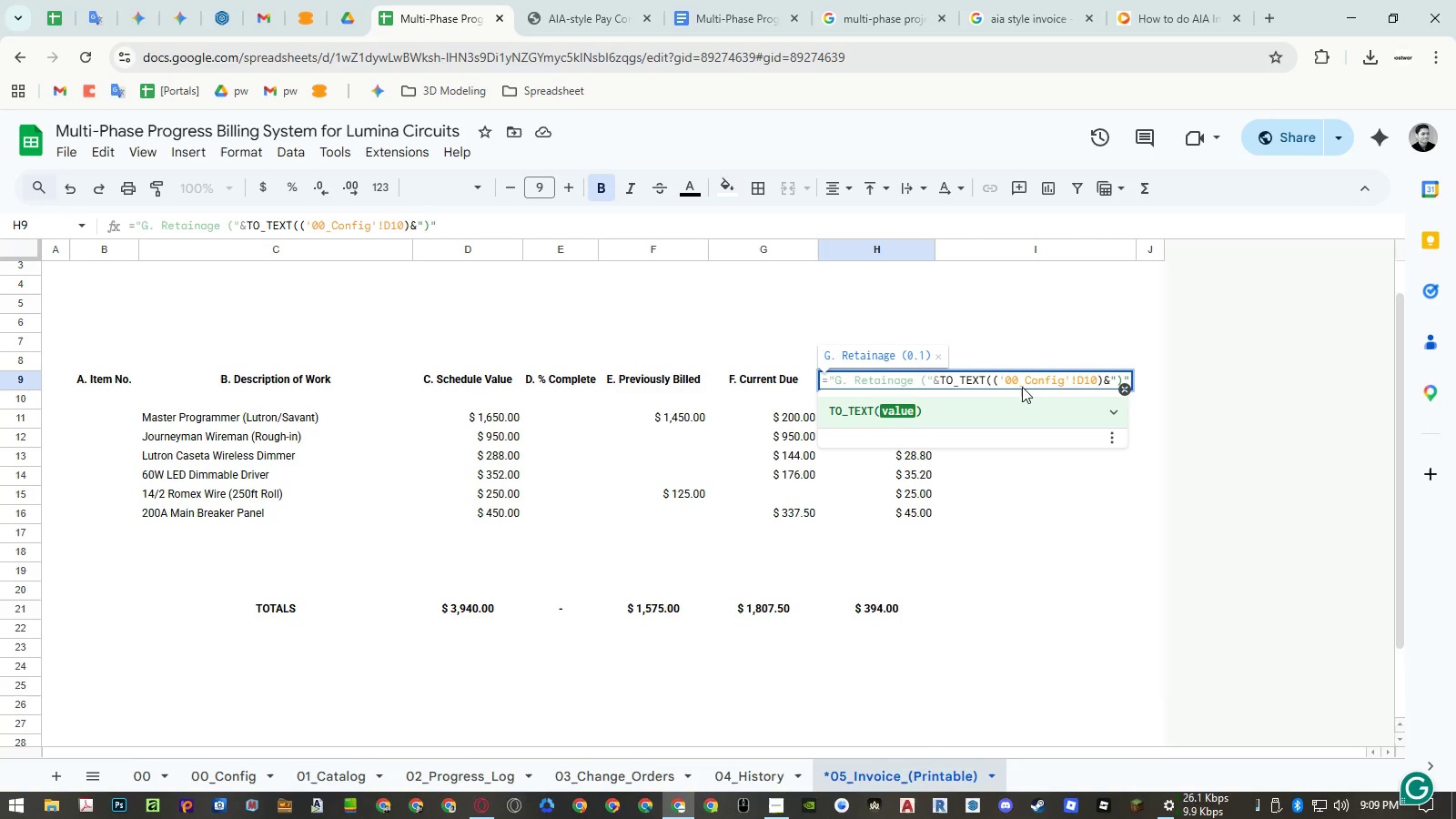 
type(rou)
 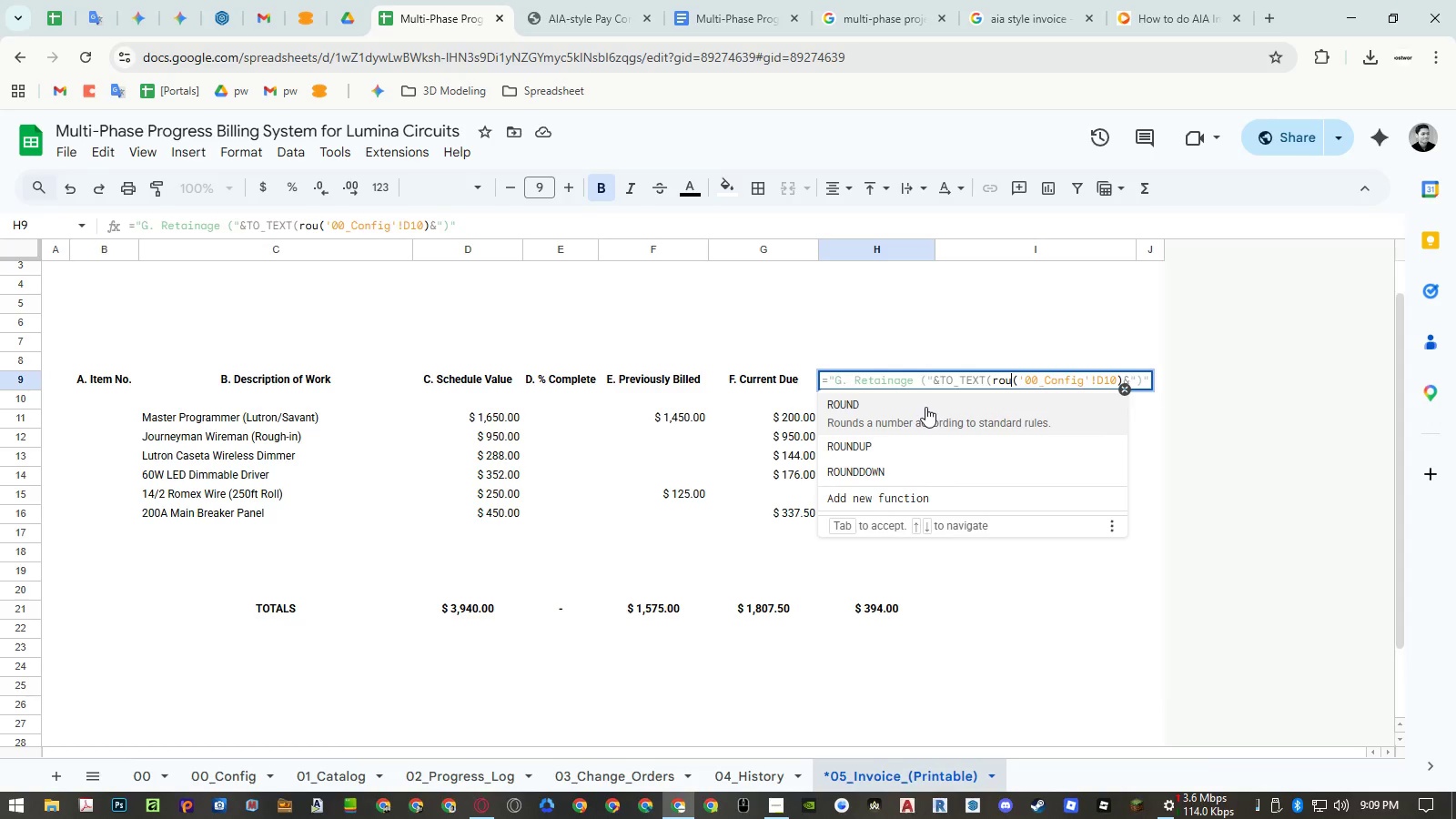 
left_click([925, 407])
 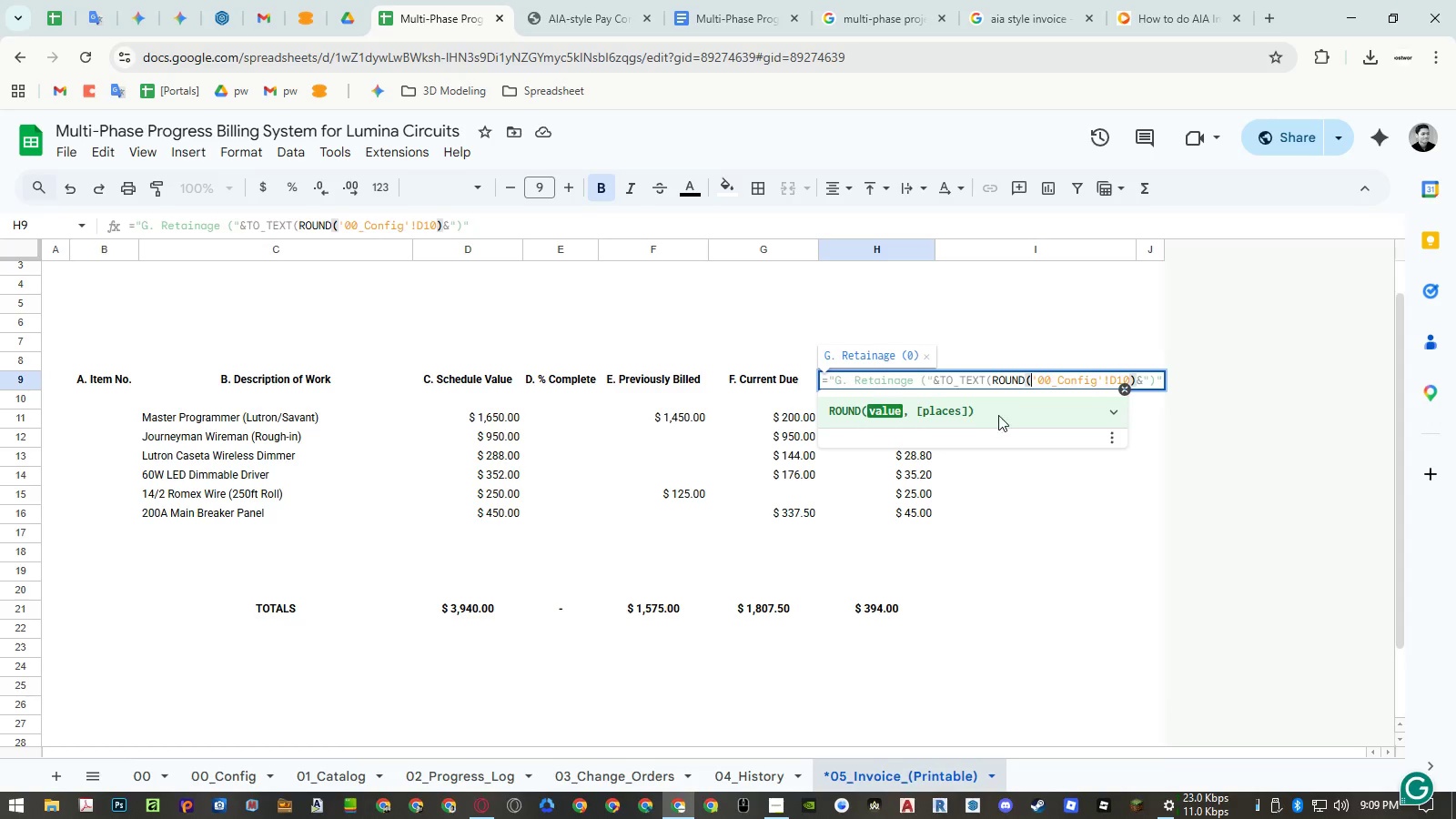 
left_click([1132, 375])
 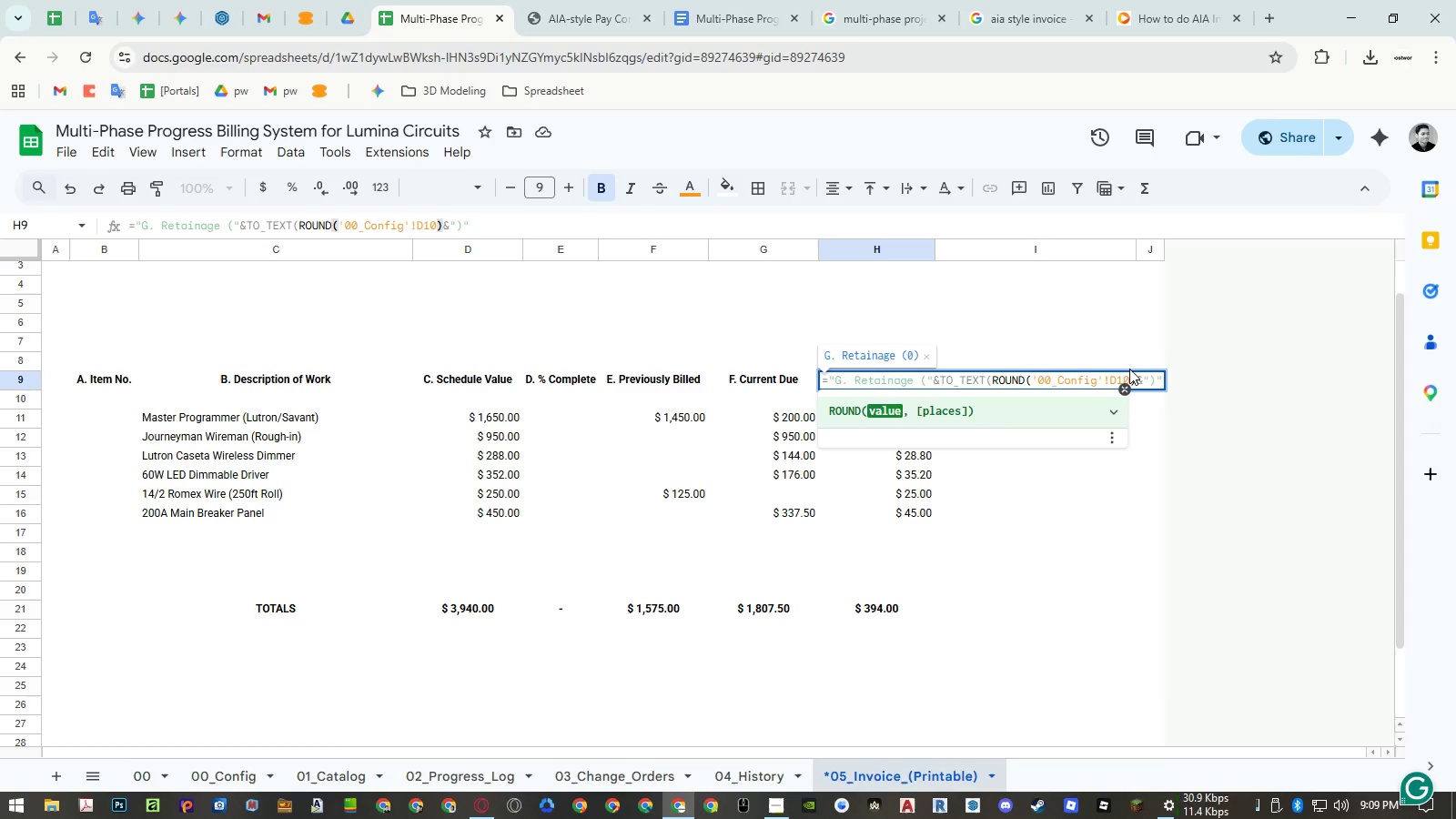 
hold_key(key=ShiftRight, duration=1.51)
 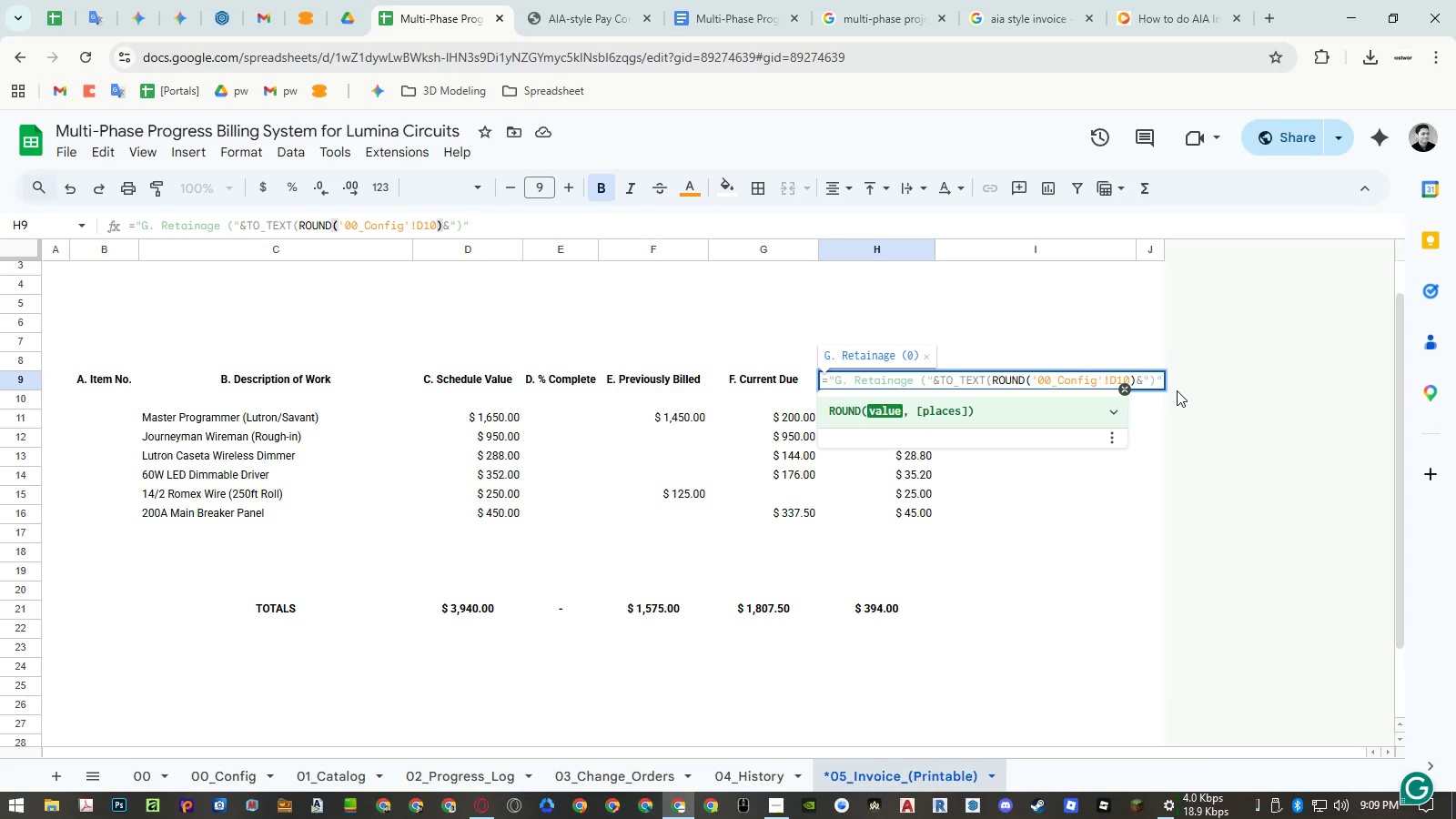 
hold_key(key=ShiftRight, duration=1.53)
 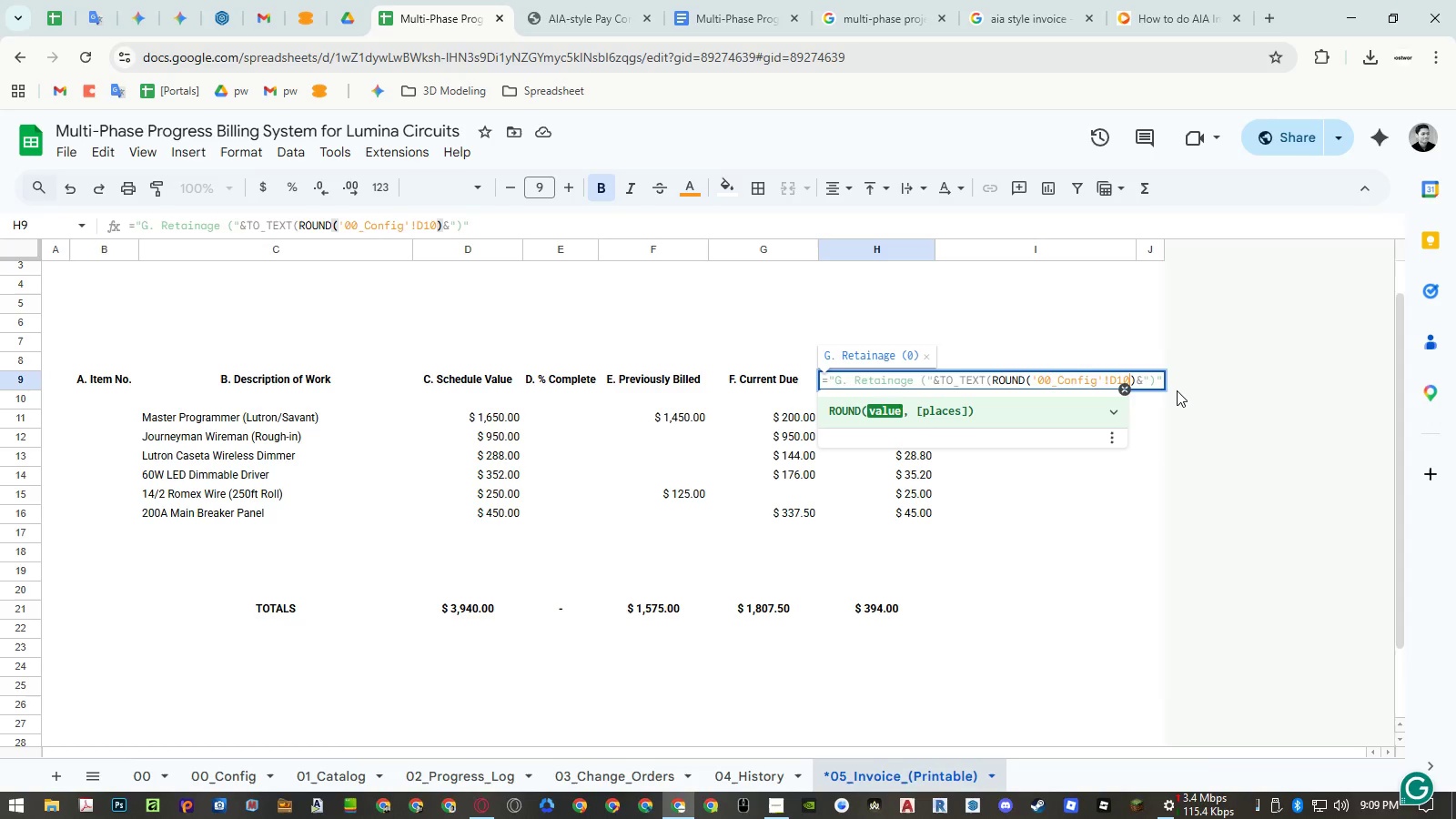 
hold_key(key=ShiftRight, duration=1.51)
 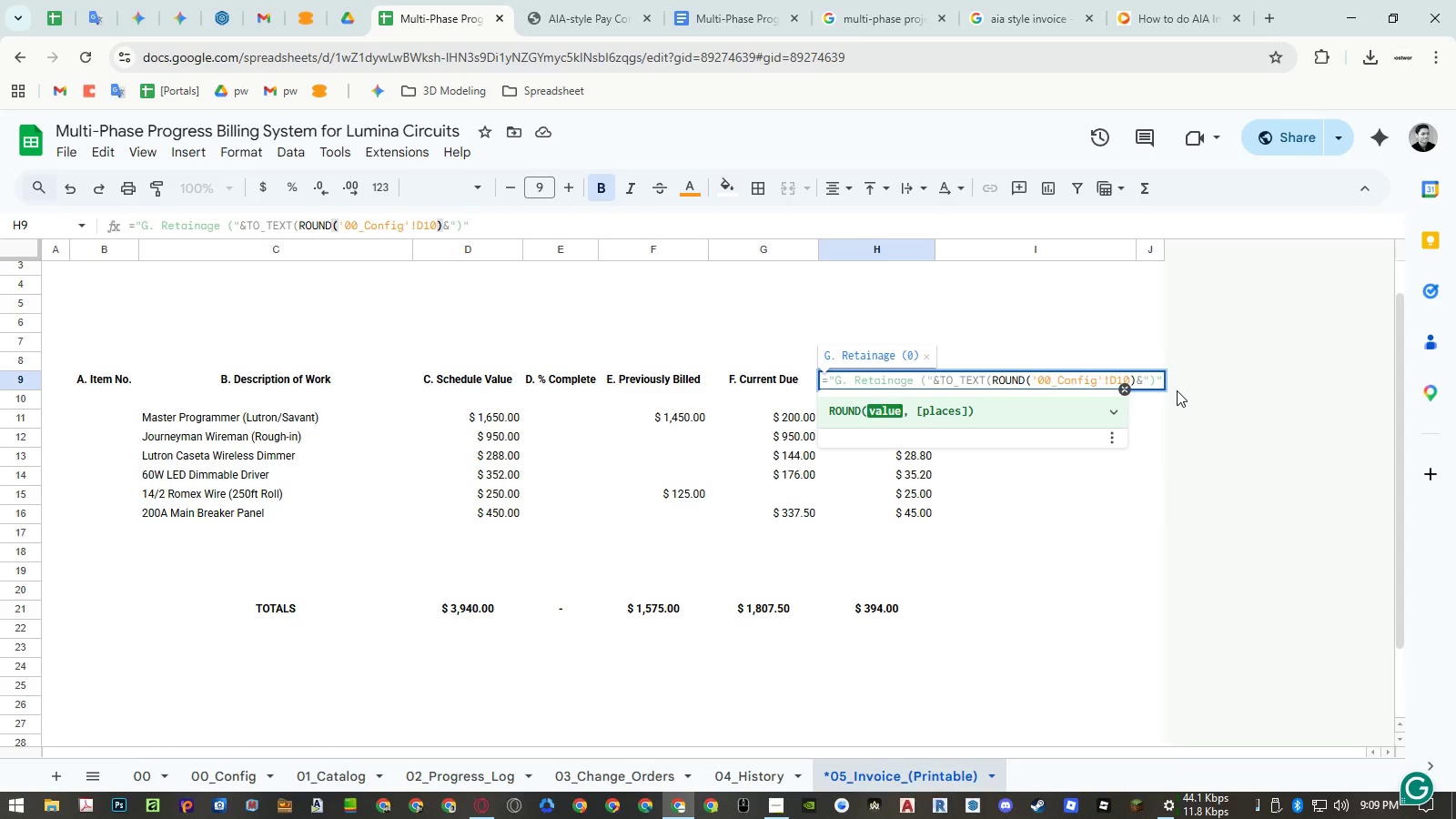 
hold_key(key=ShiftRight, duration=0.8)
 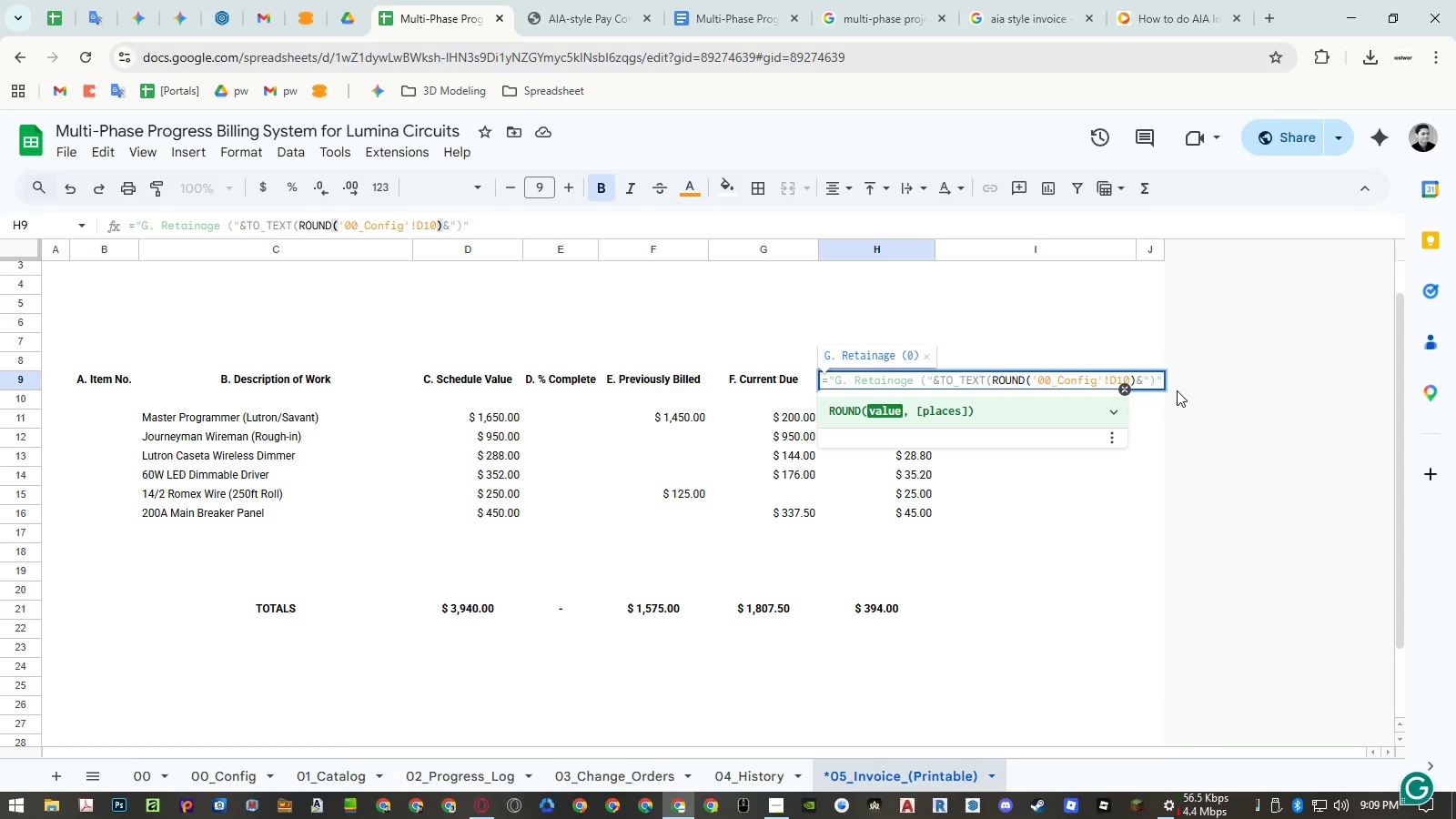 
type(,00)
 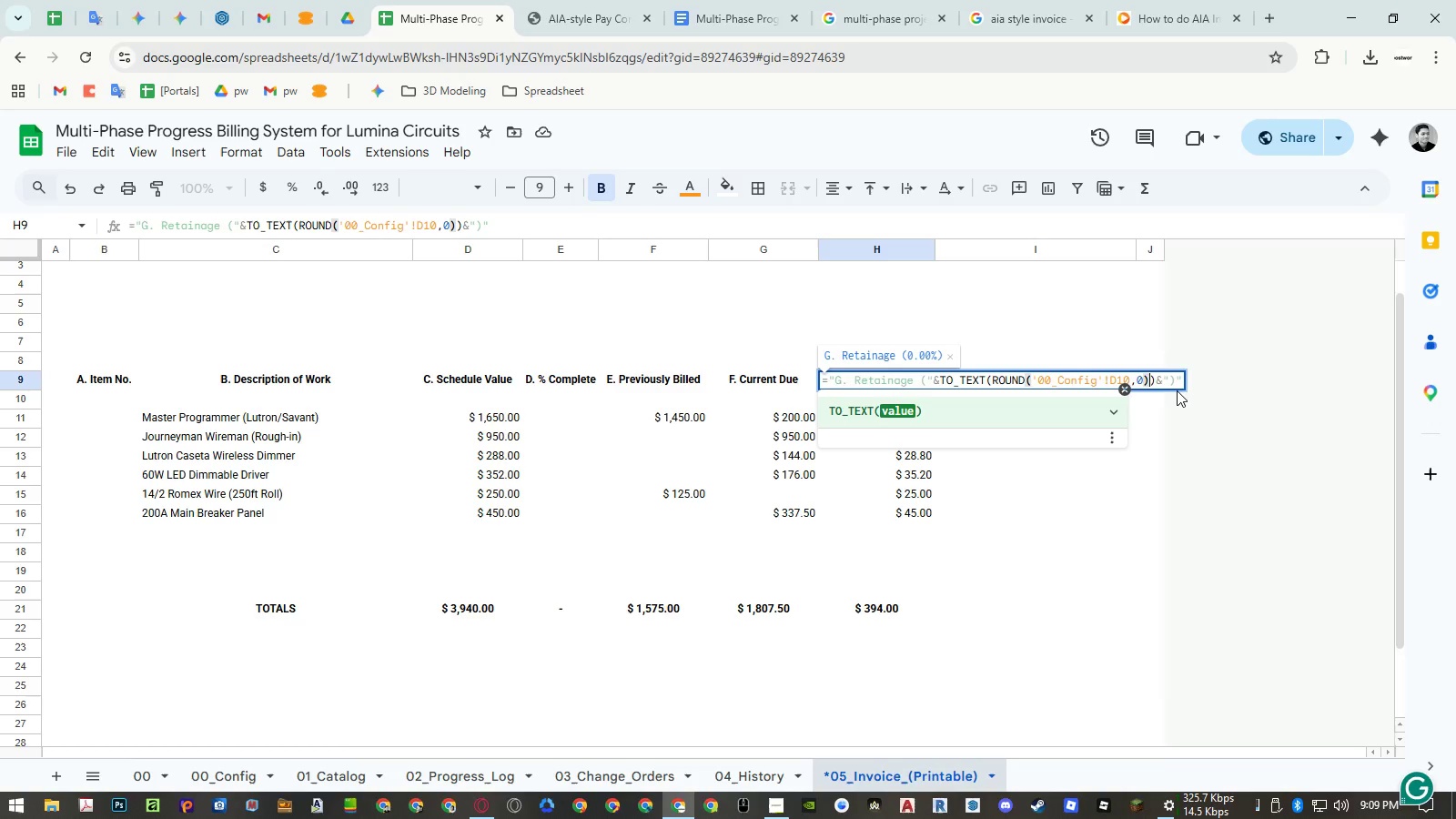 
hold_key(key=ShiftRight, duration=0.61)
 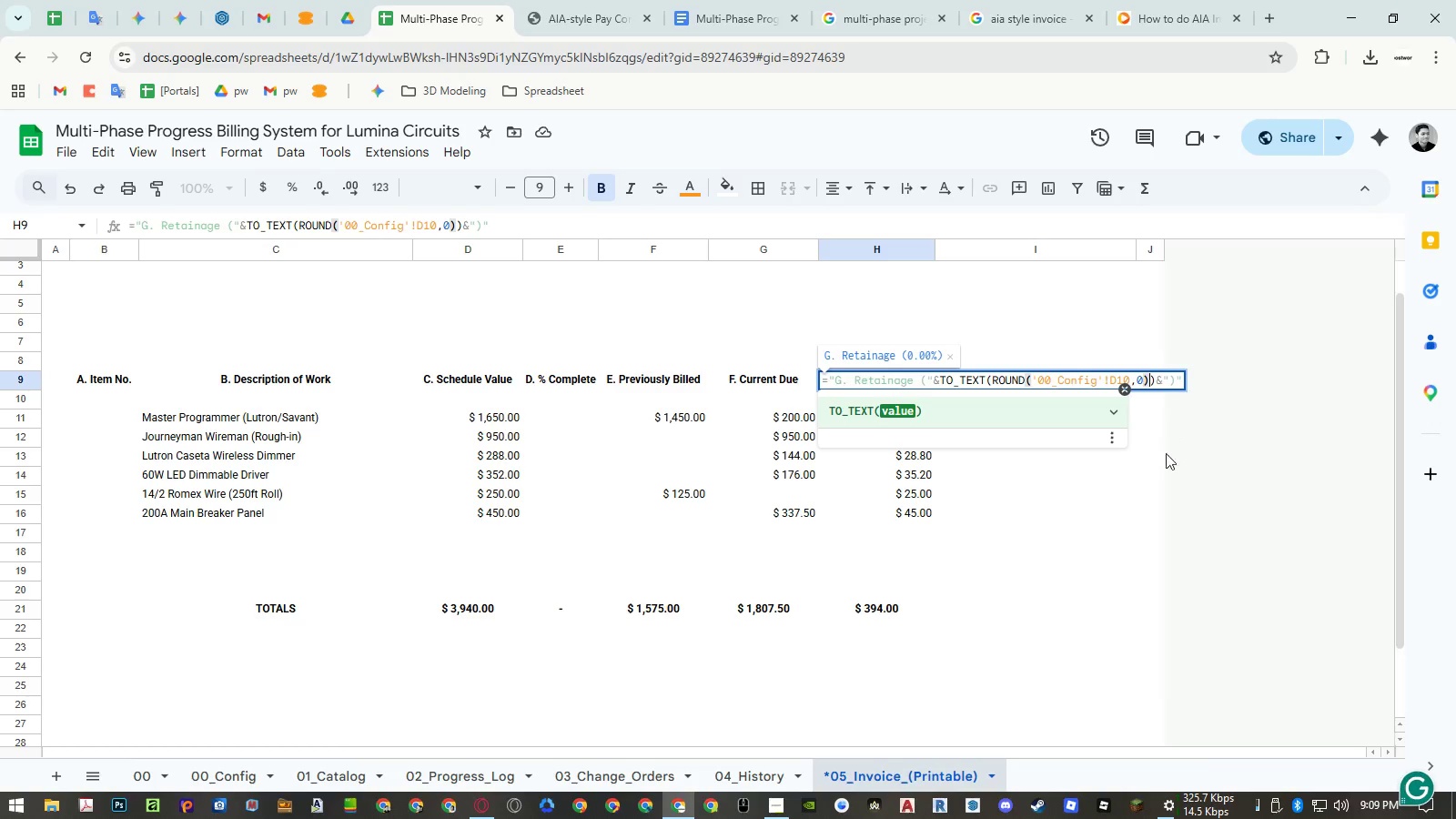 
key(Enter)
 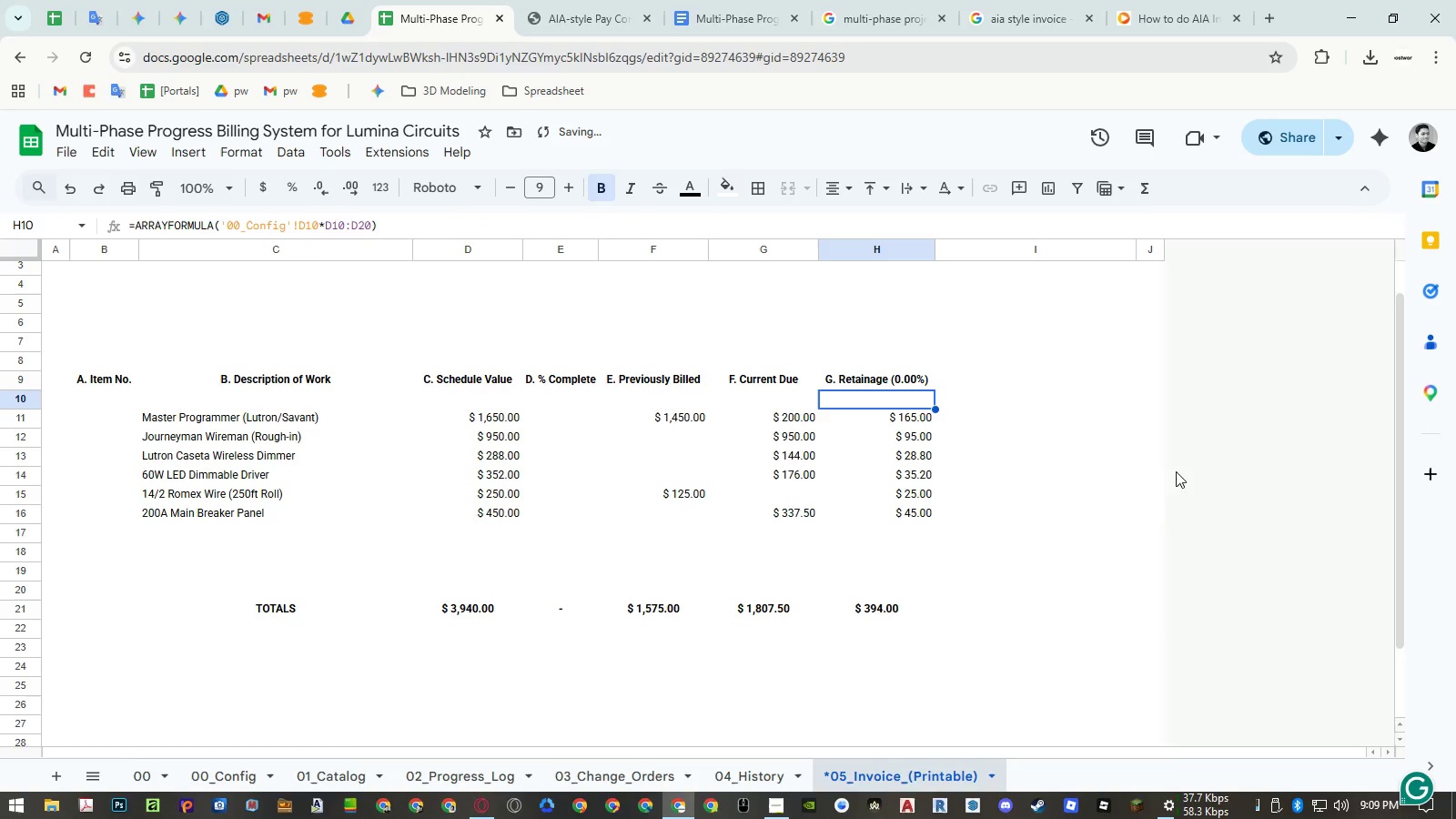 
key(Enter)
 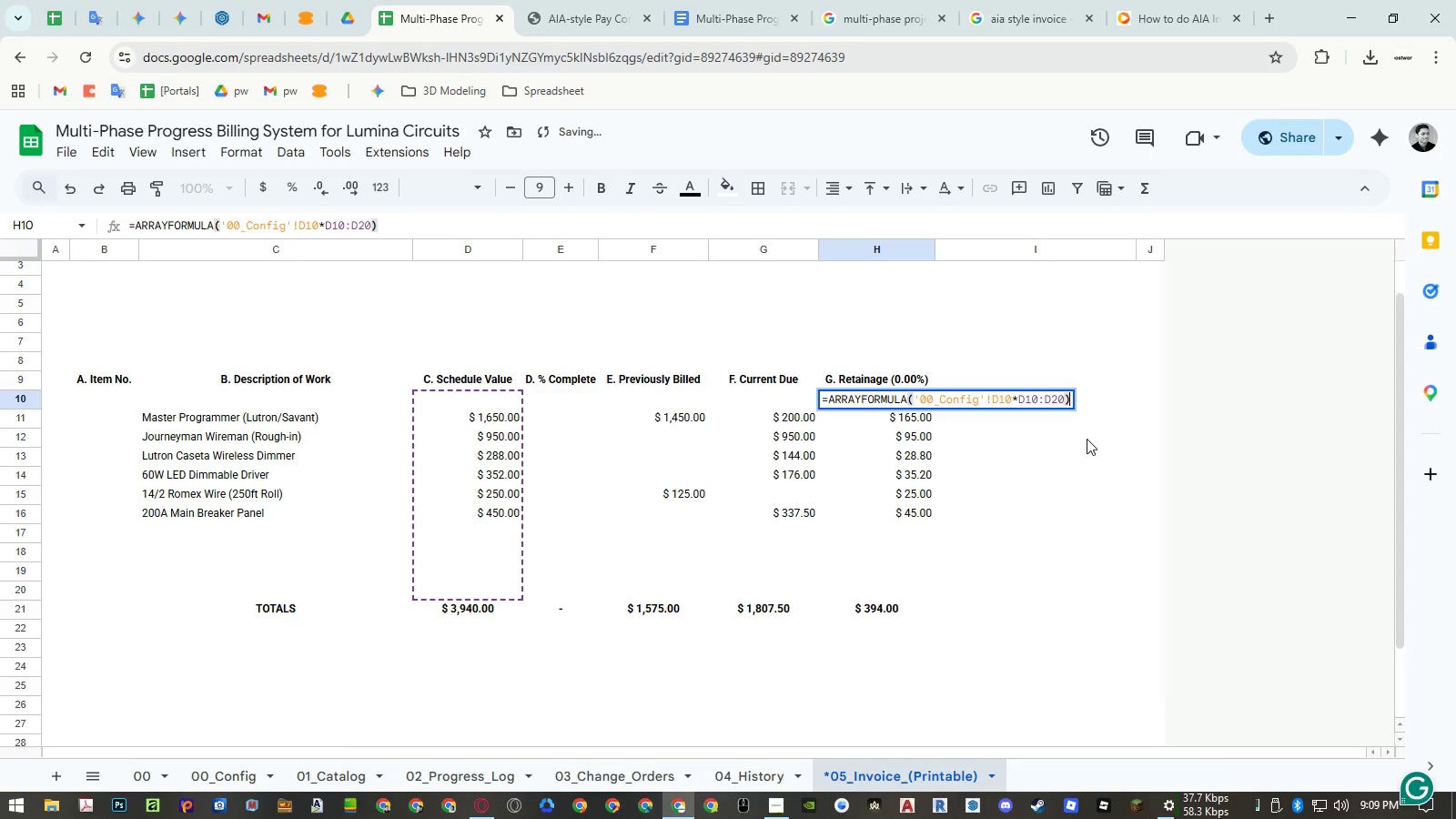 
key(Escape)
 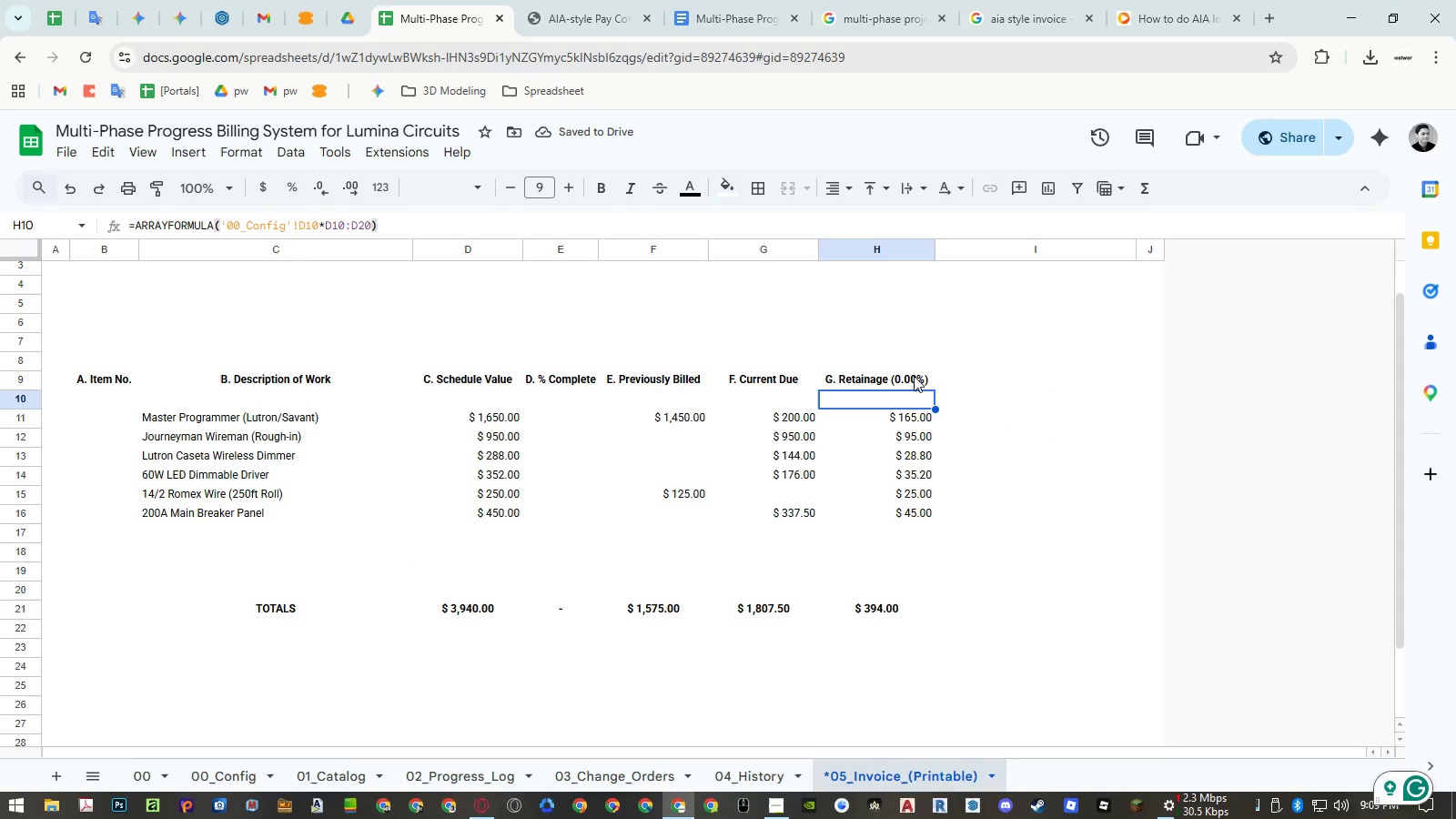 
left_click([909, 376])
 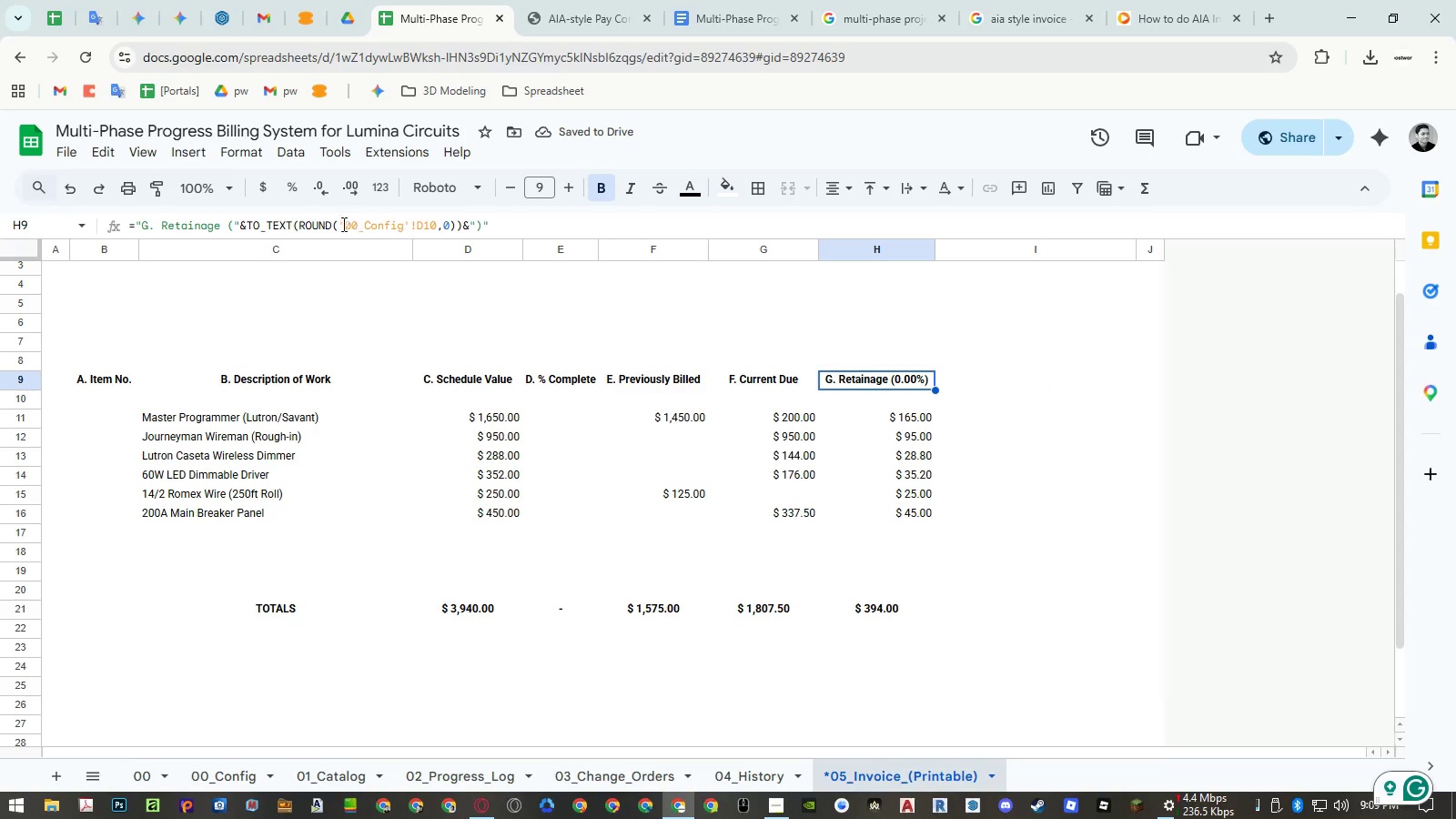 
left_click([332, 227])
 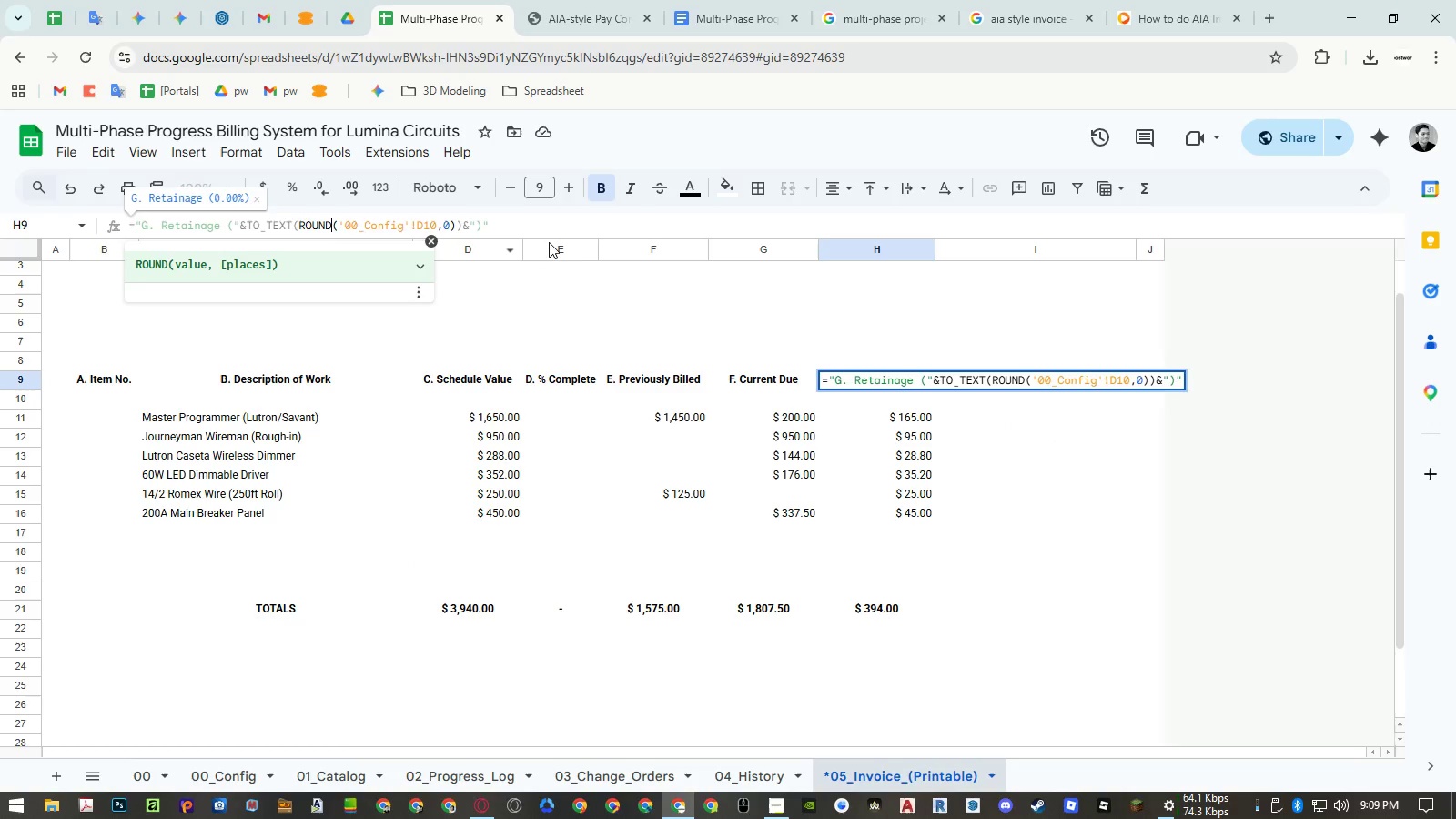 
type(UP)
 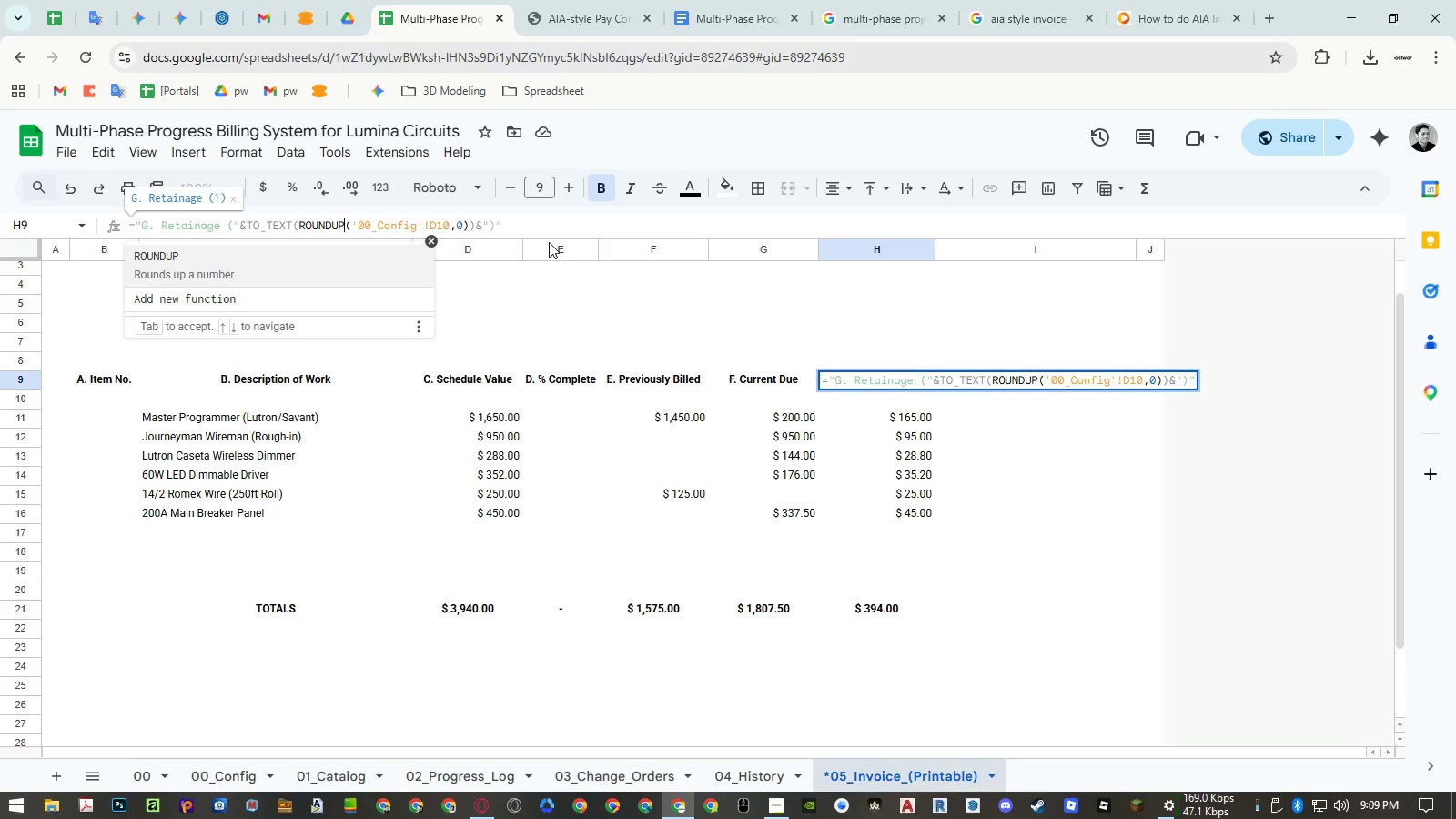 
key(Enter)
 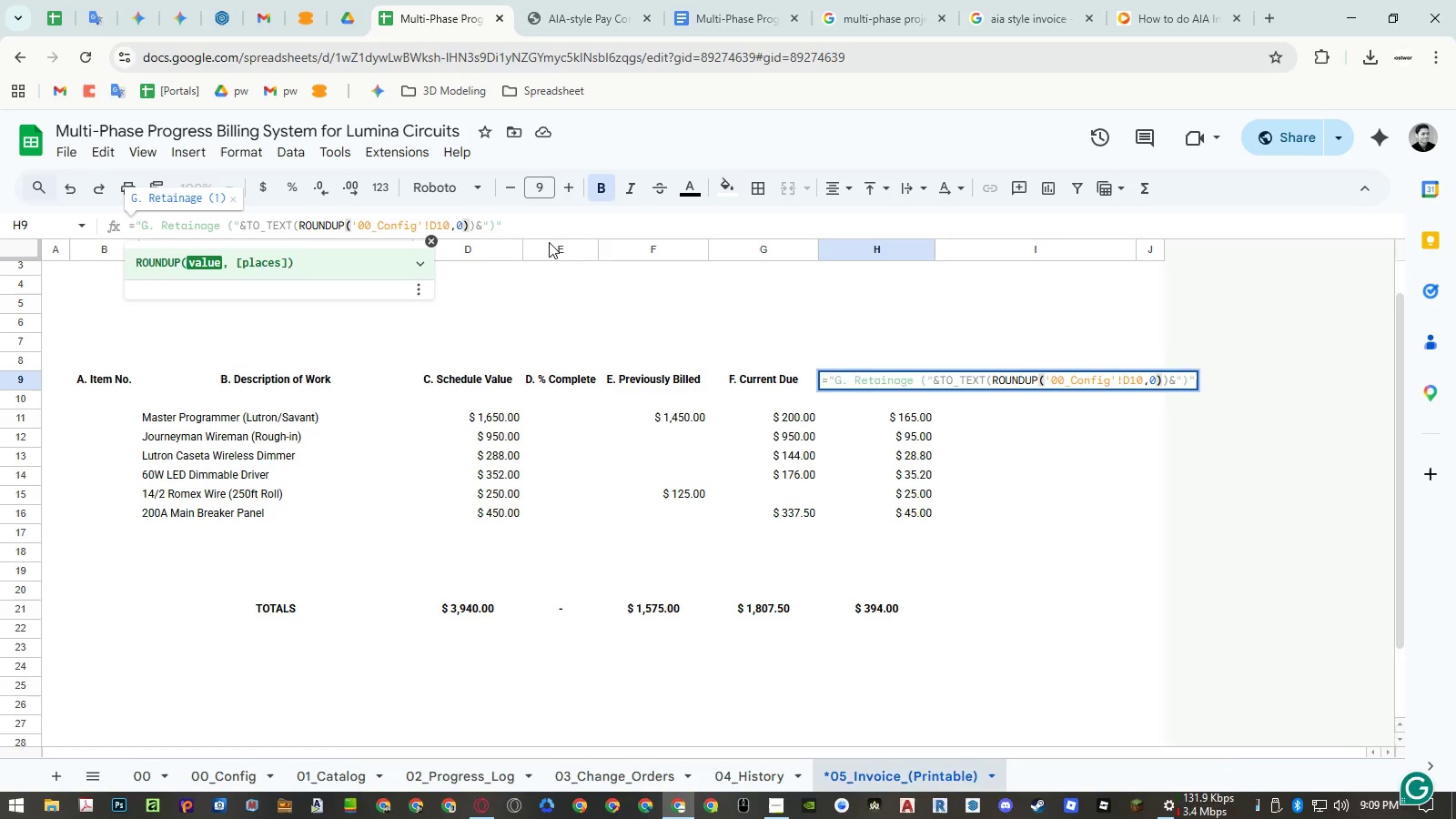 
key(Enter)
 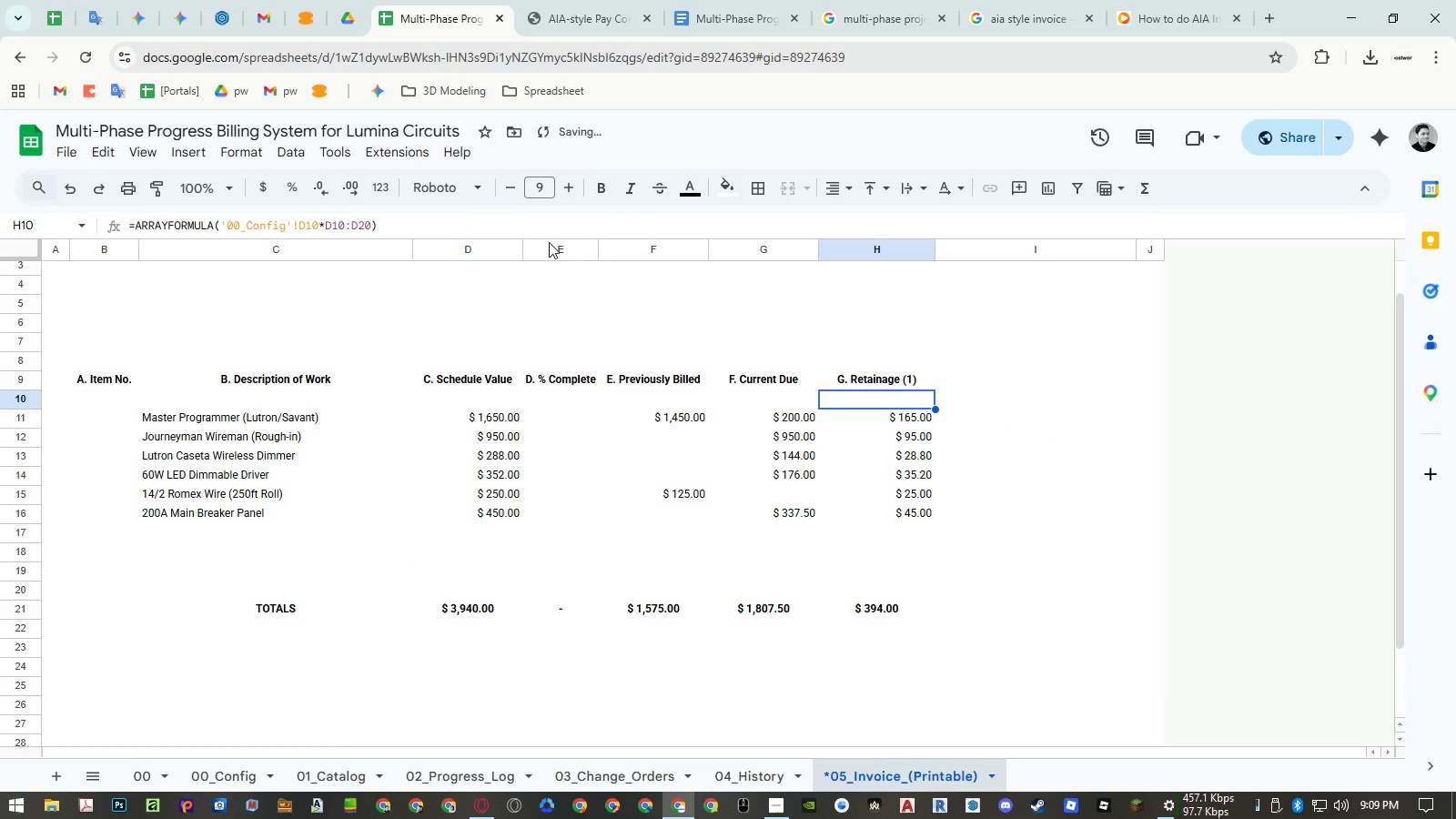 
key(Control+Z)
 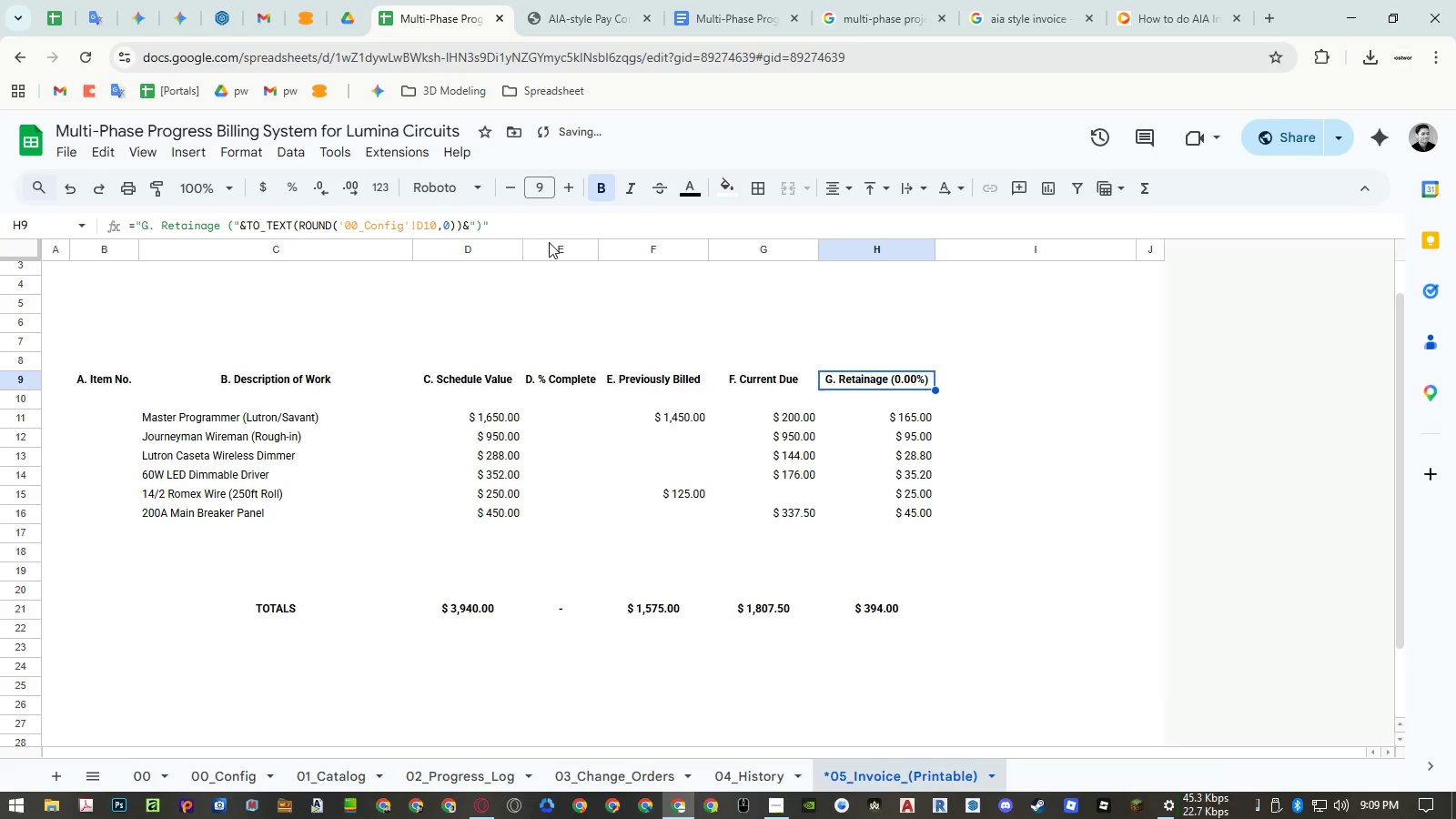 
key(Control+Z)
 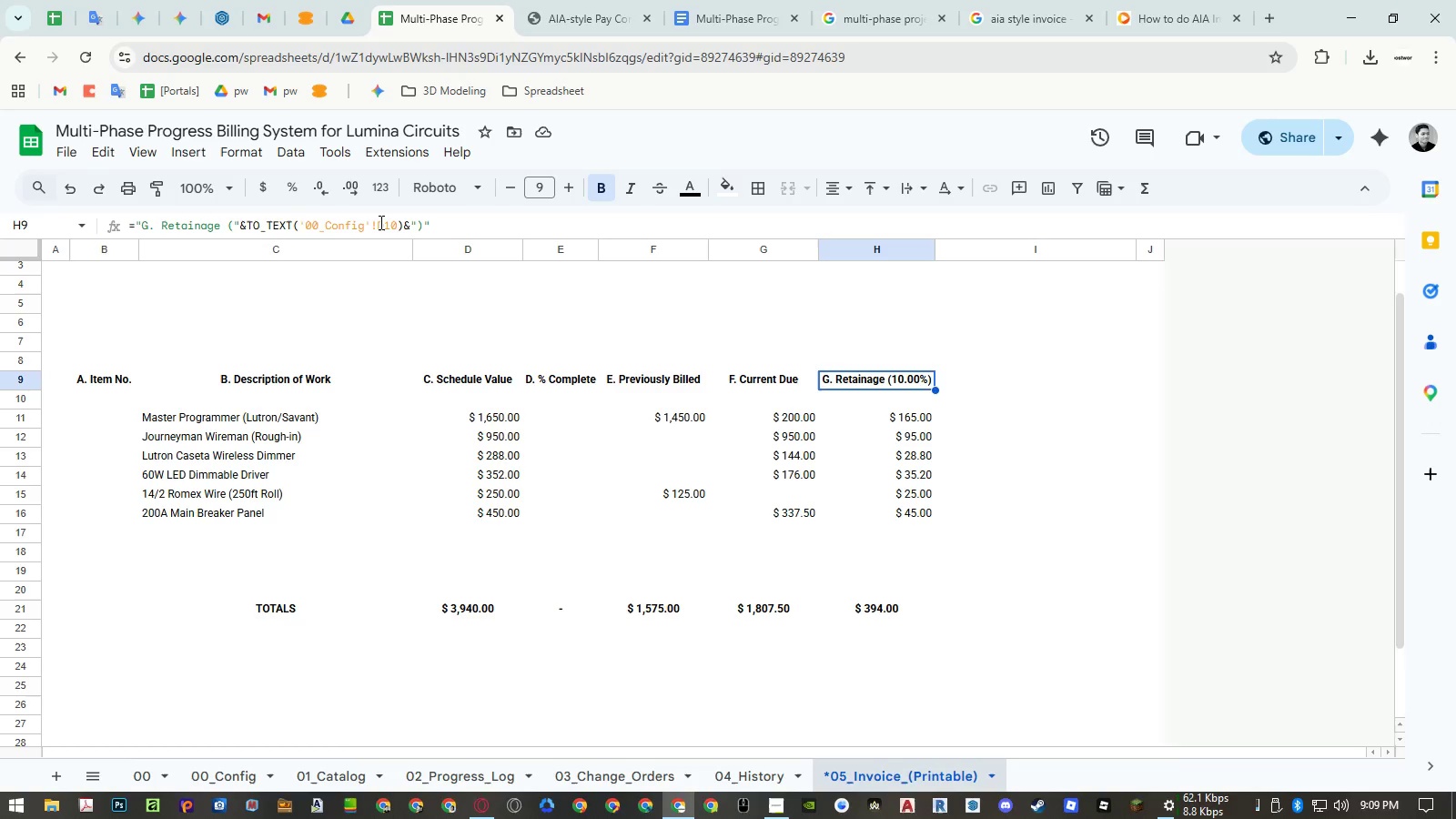 
wait(13.36)
 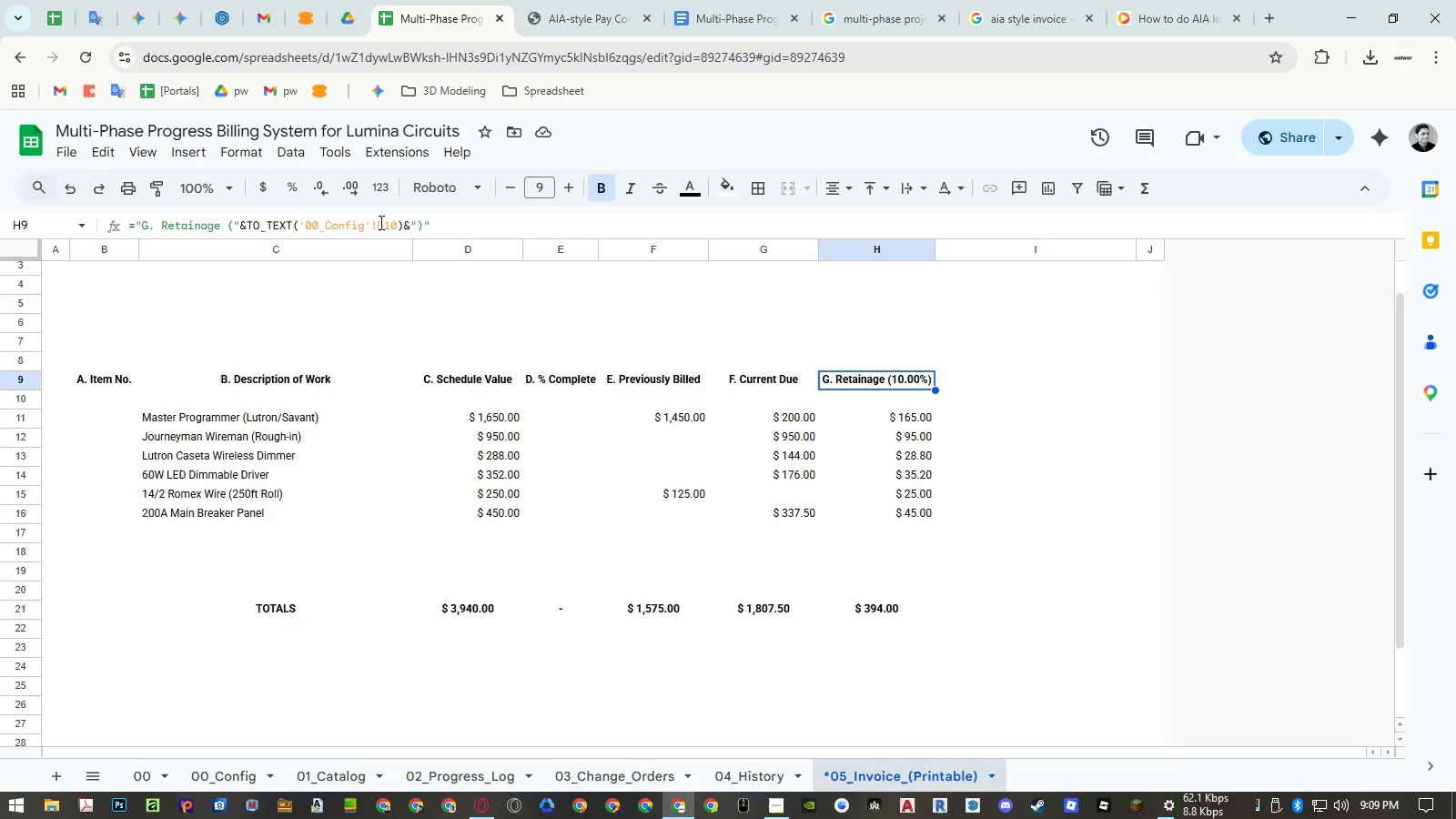 
left_click([248, 227])
 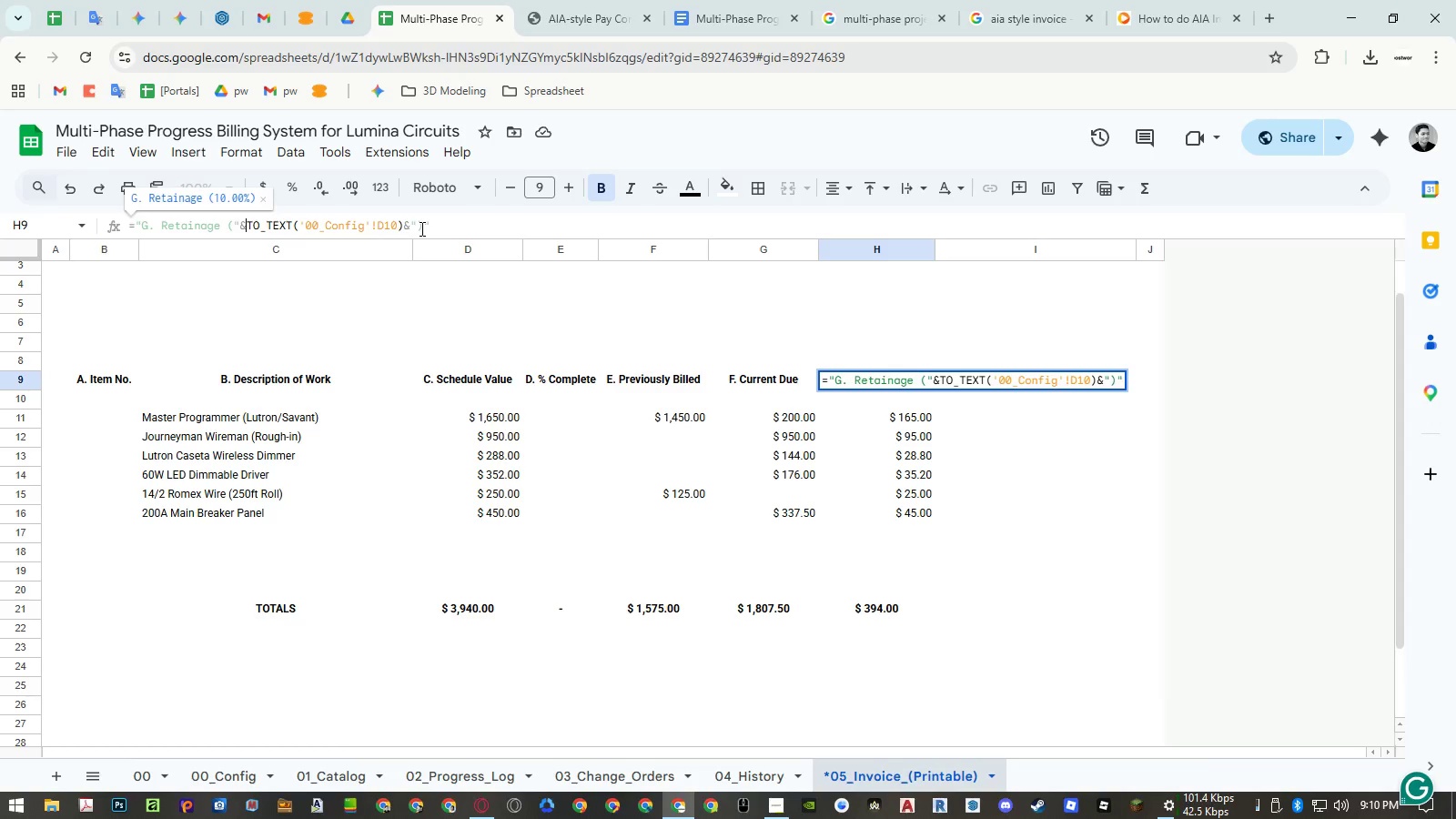 
key(Shift+ShiftRight)
 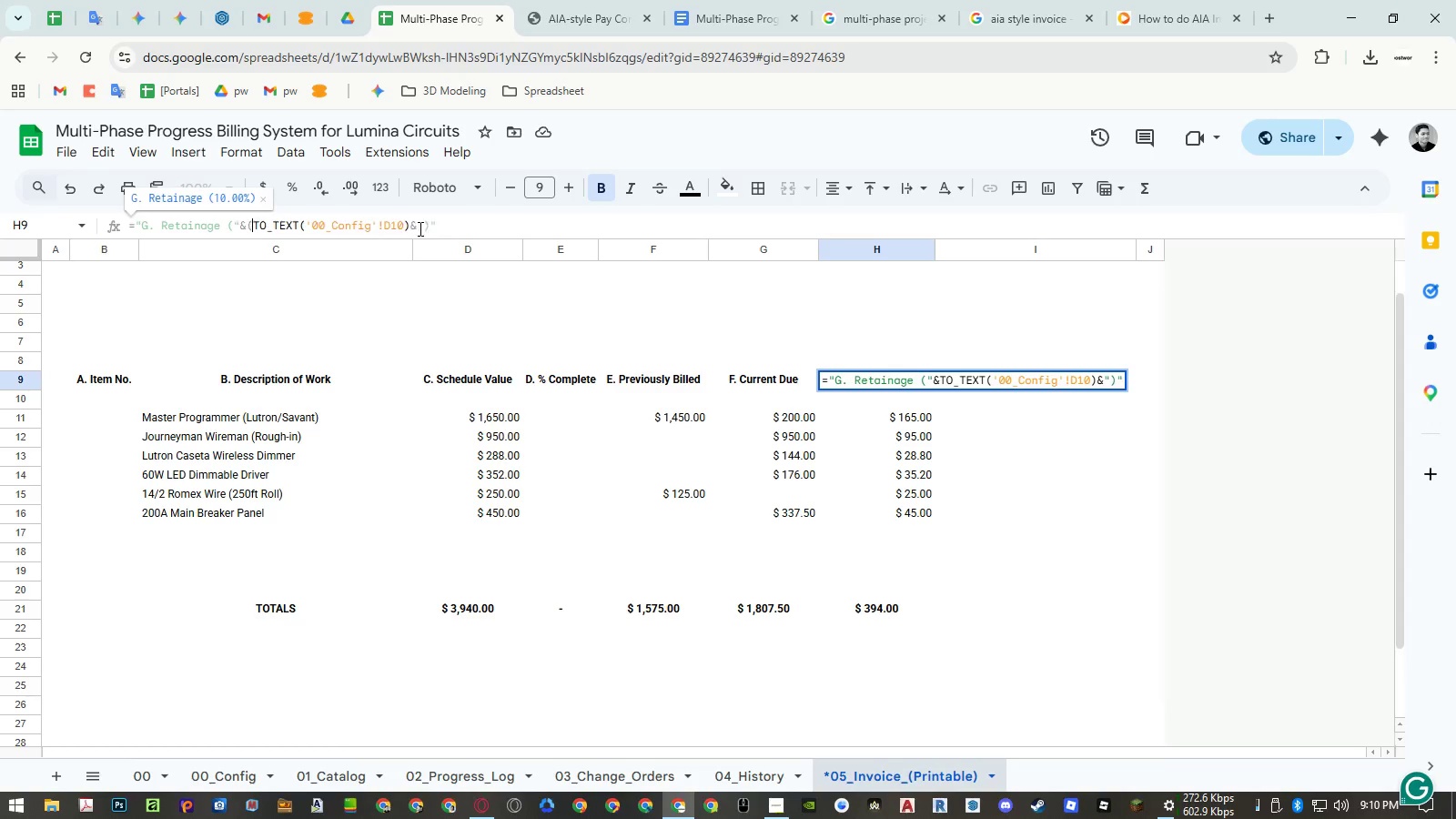 
key(Shift+9)
 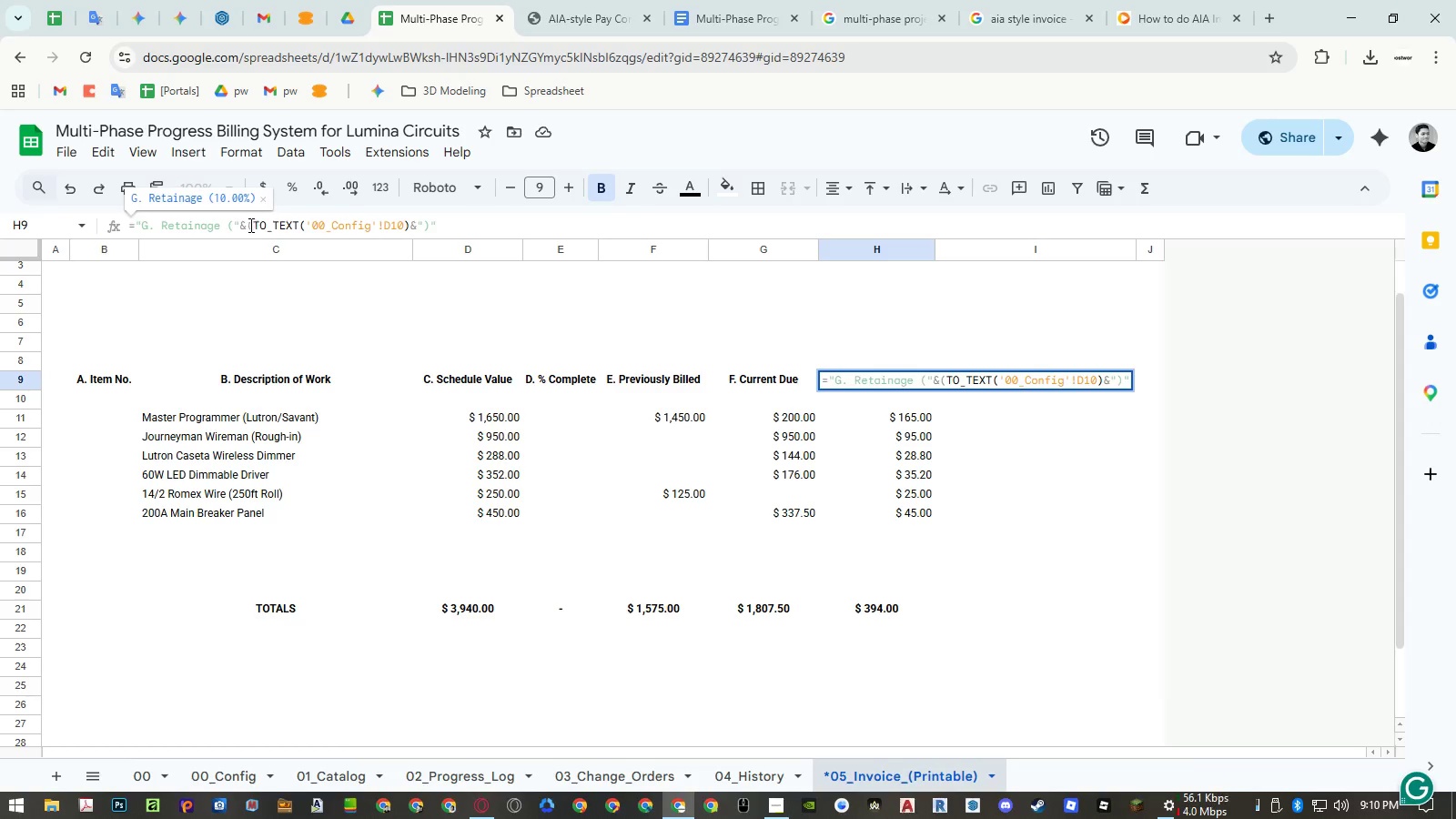 
left_click([248, 226])
 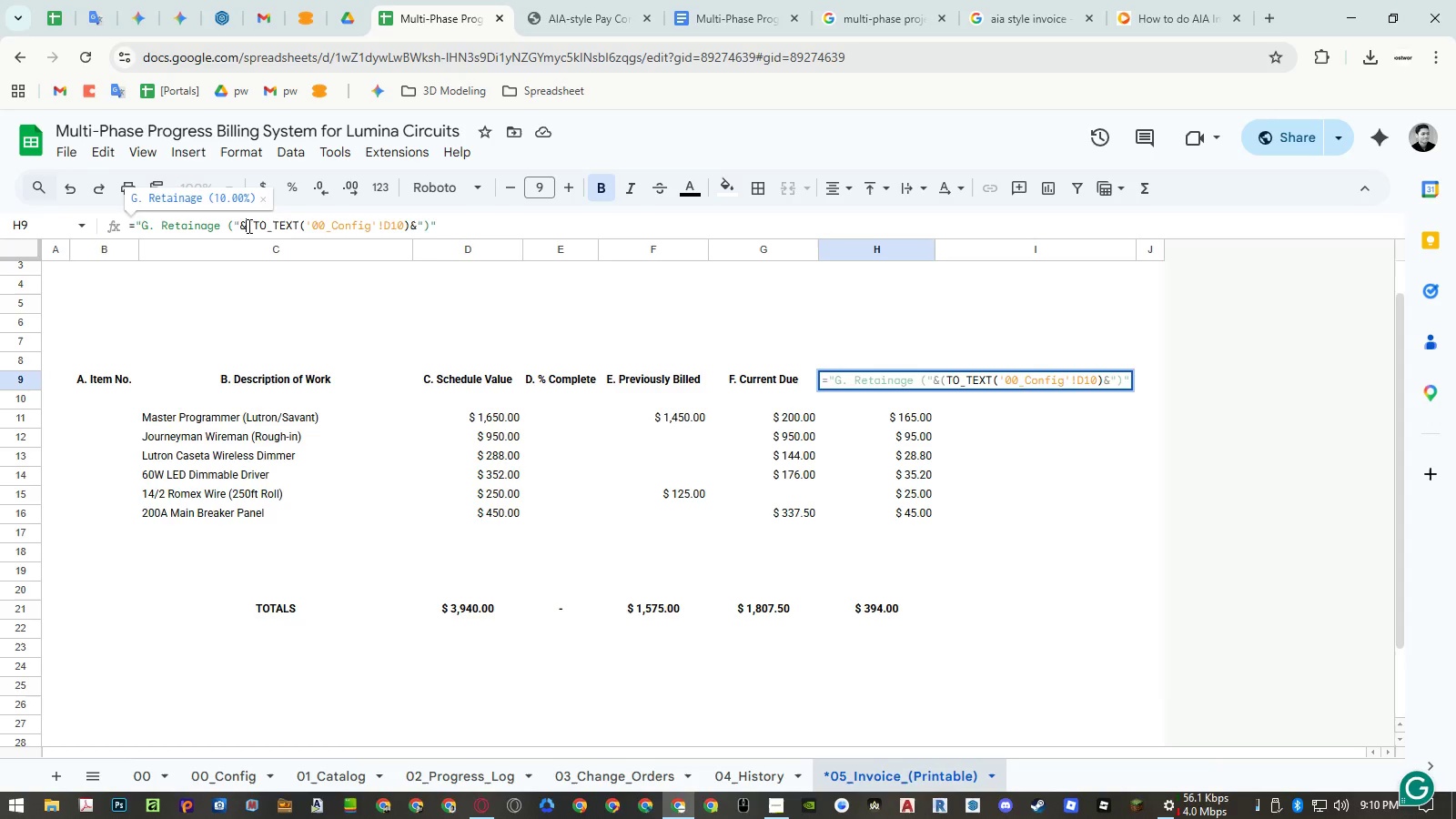 
type(sub)
 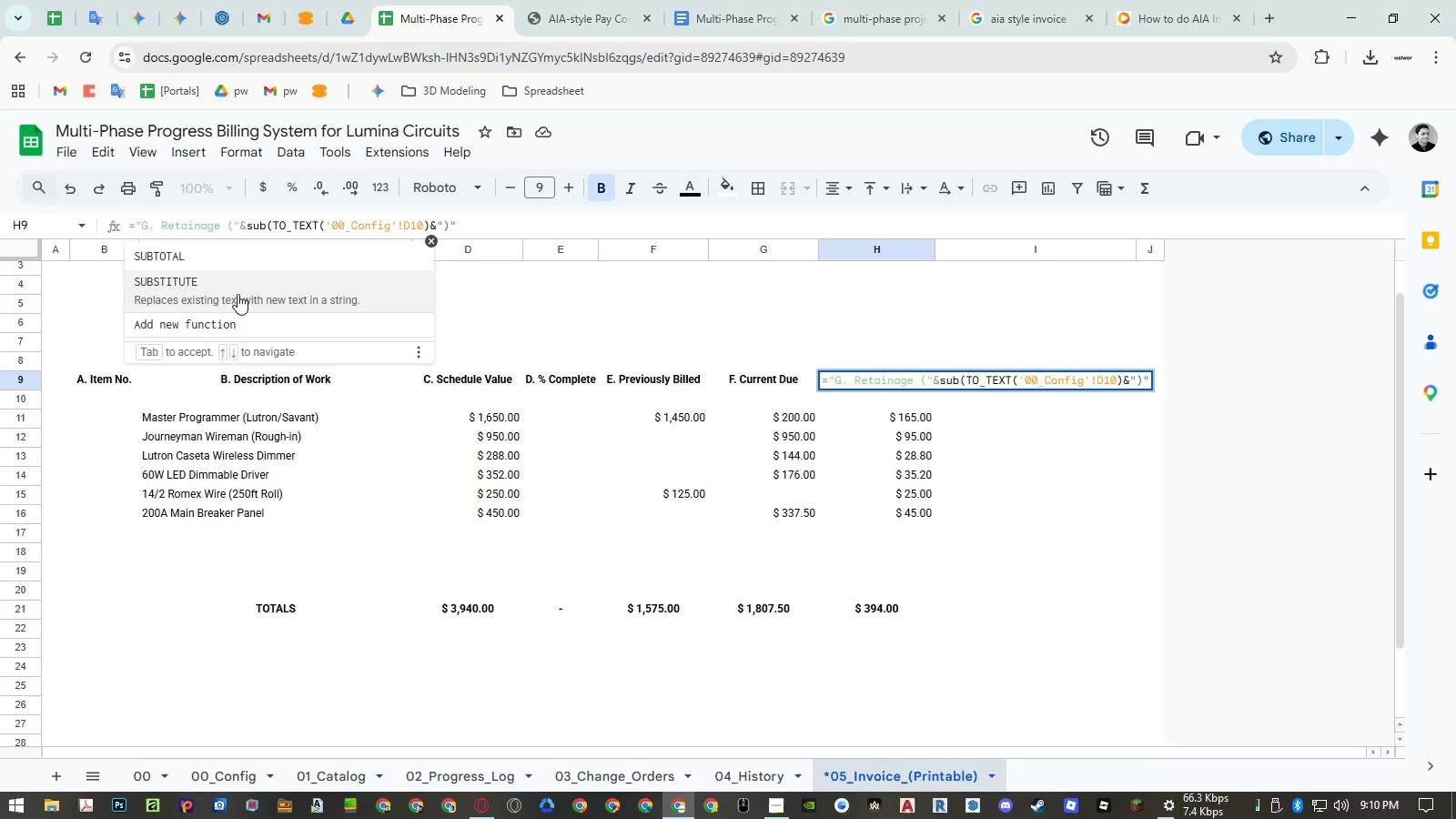 
left_click([238, 294])
 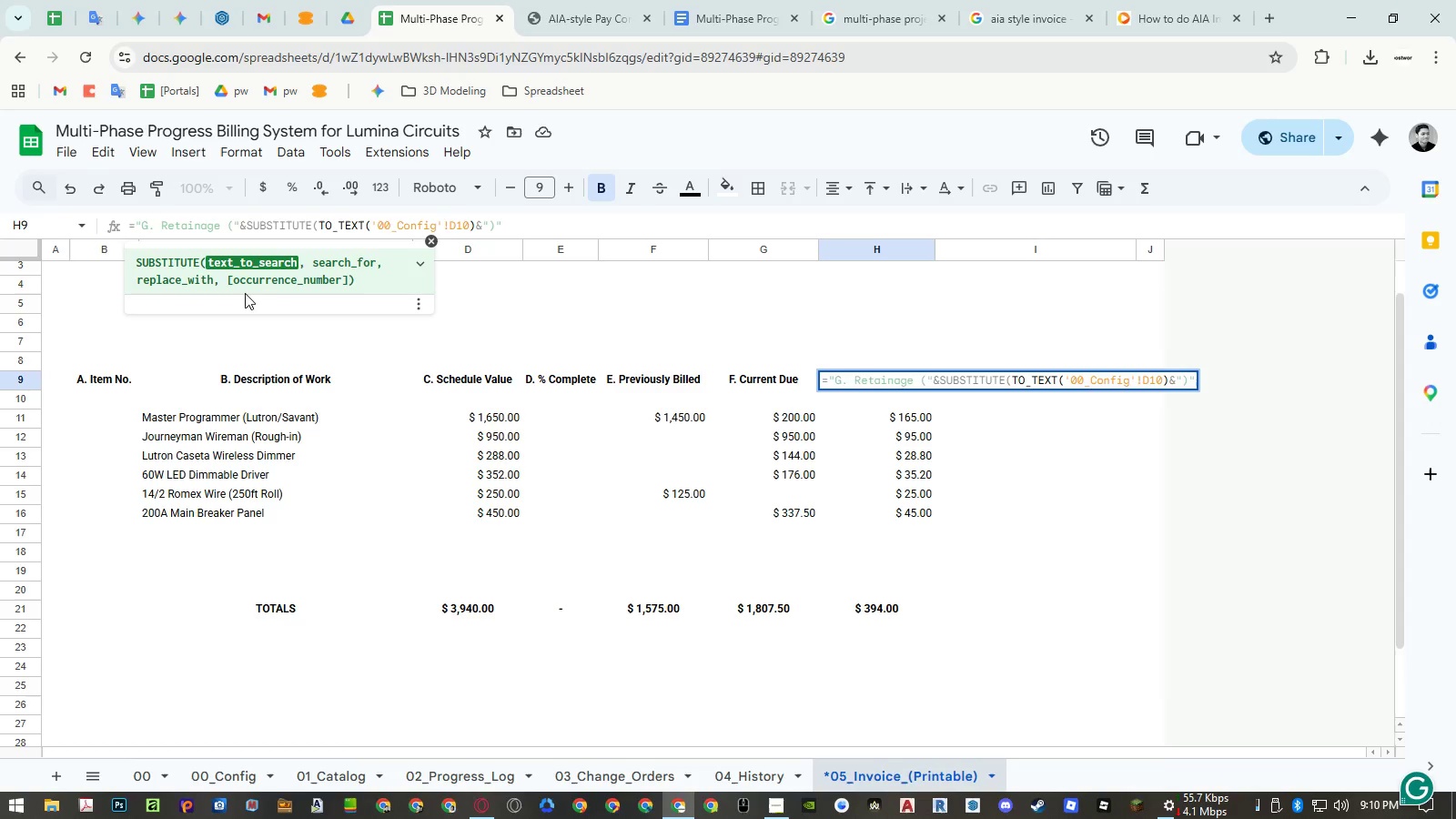 
wait(5.5)
 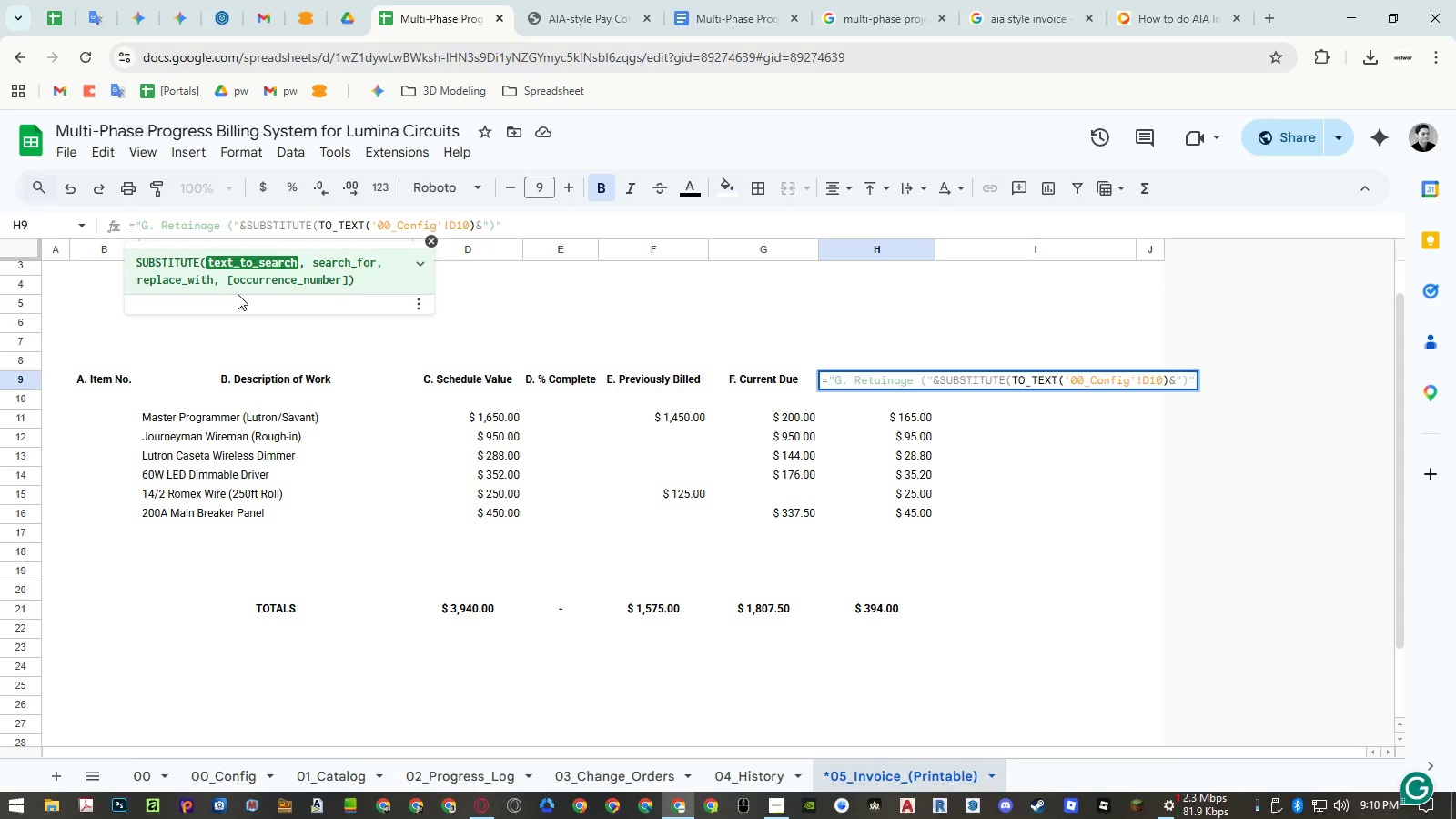 
left_click([473, 226])
 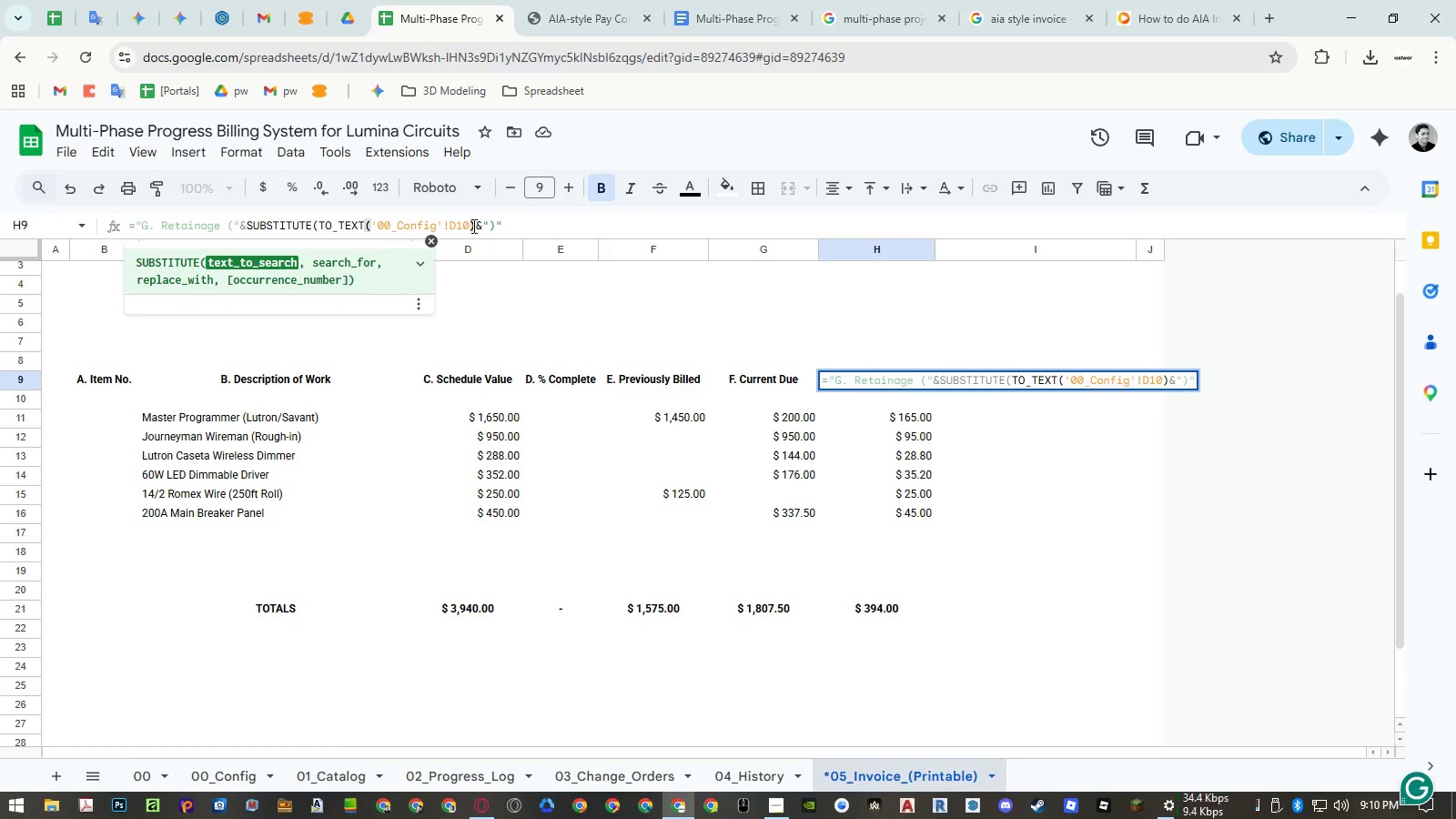 
key(Comma)
 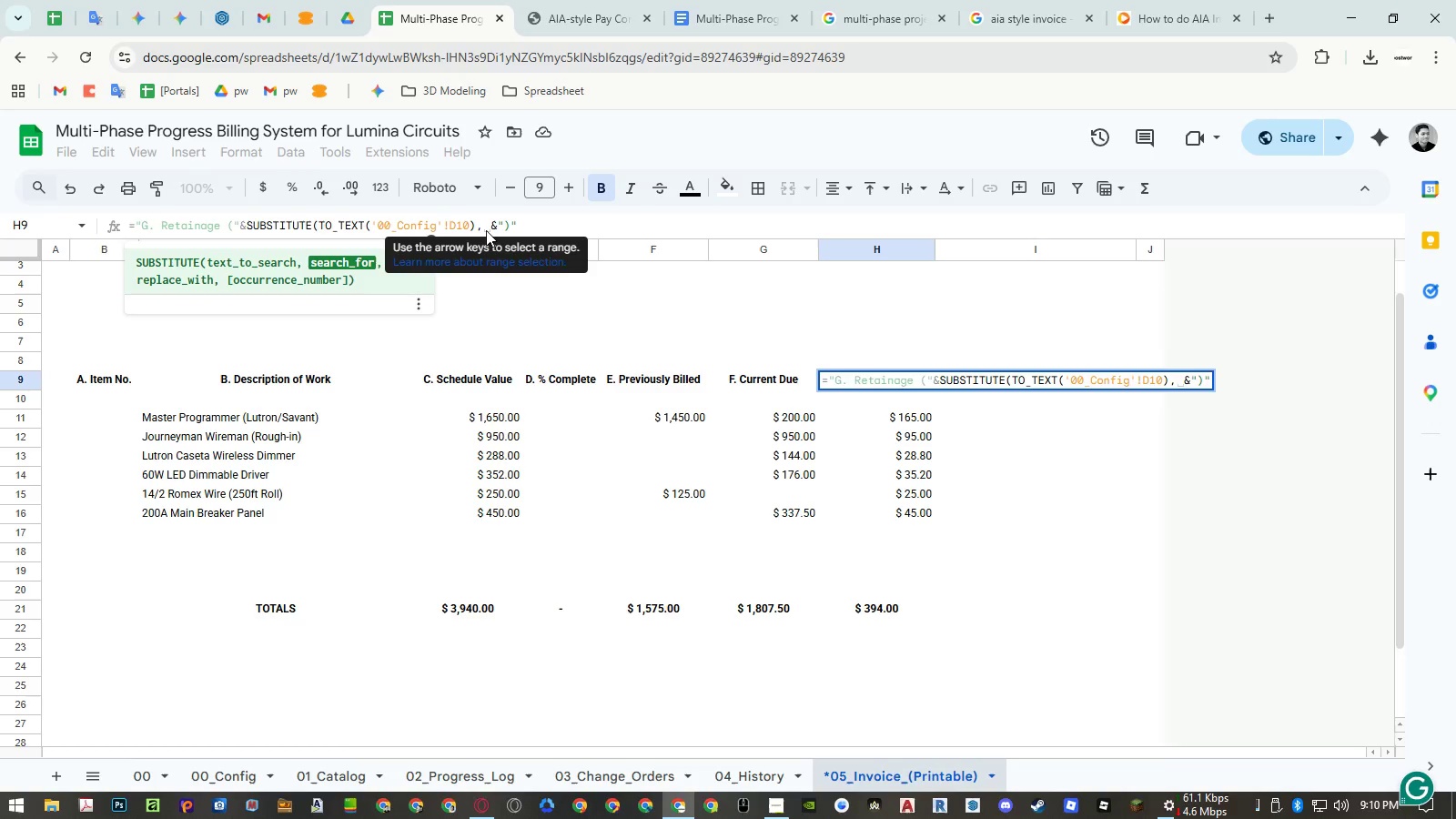 
type(".00",""))
 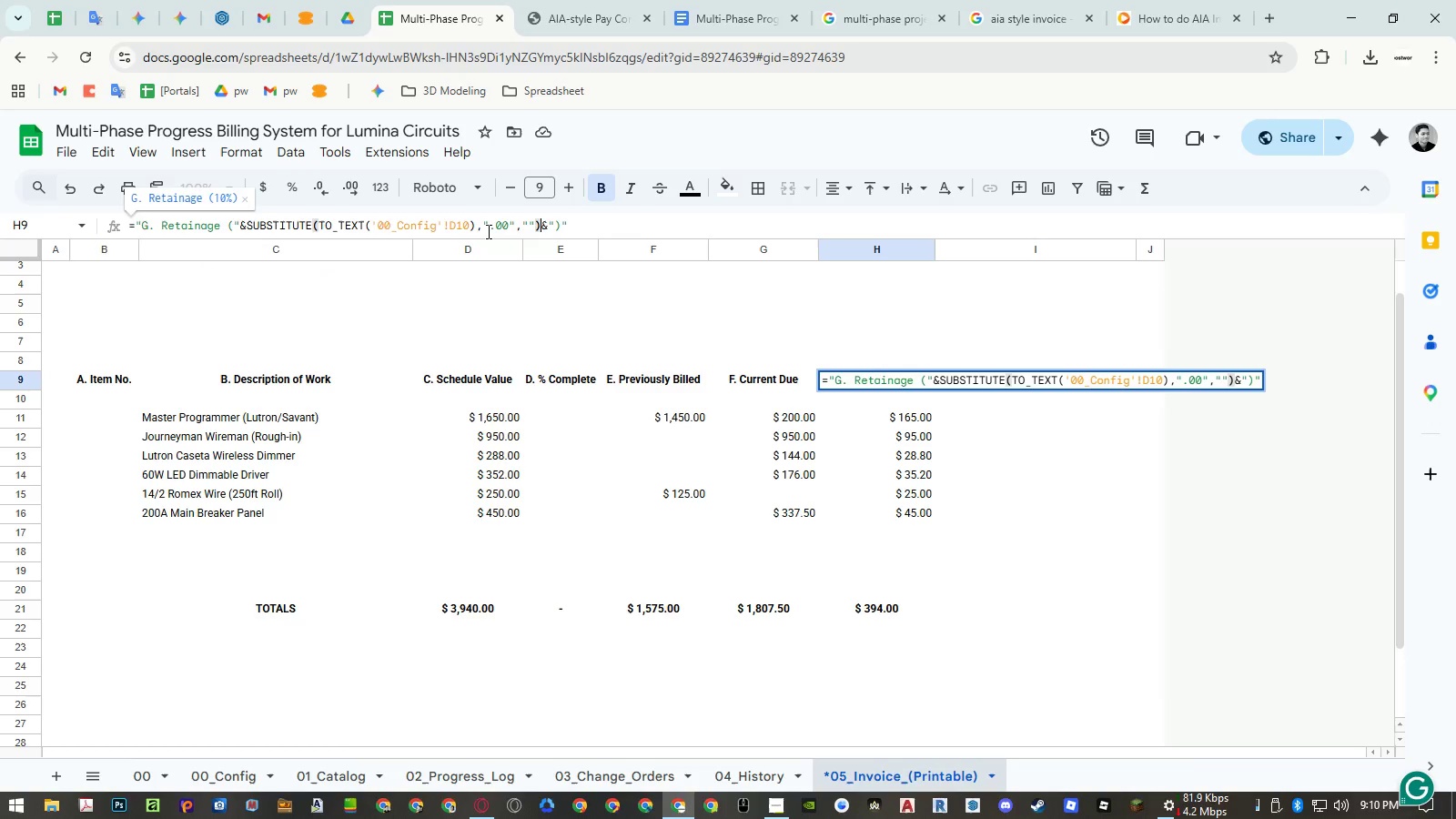 
key(Enter)
 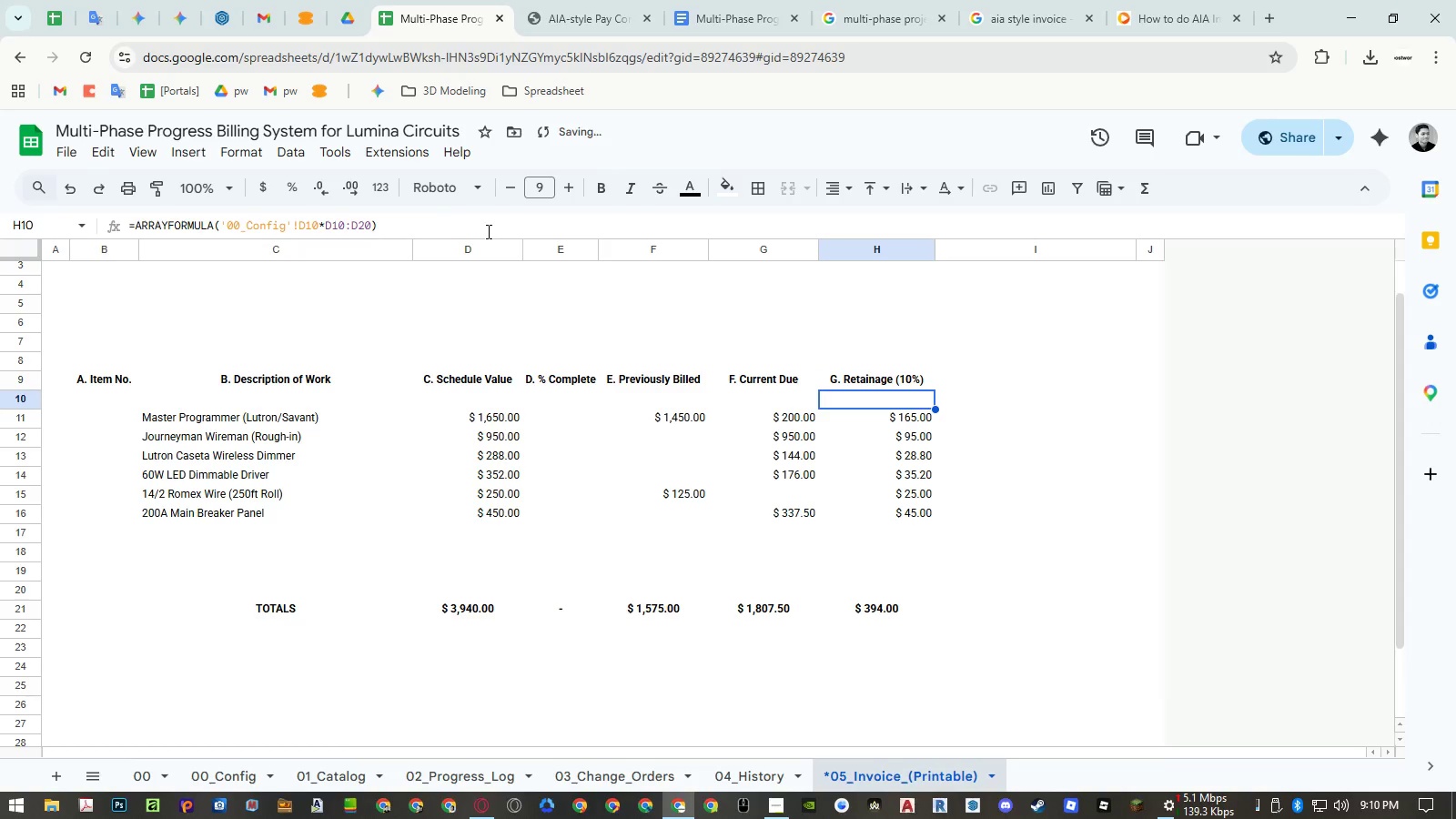 
key(Control+Z)
 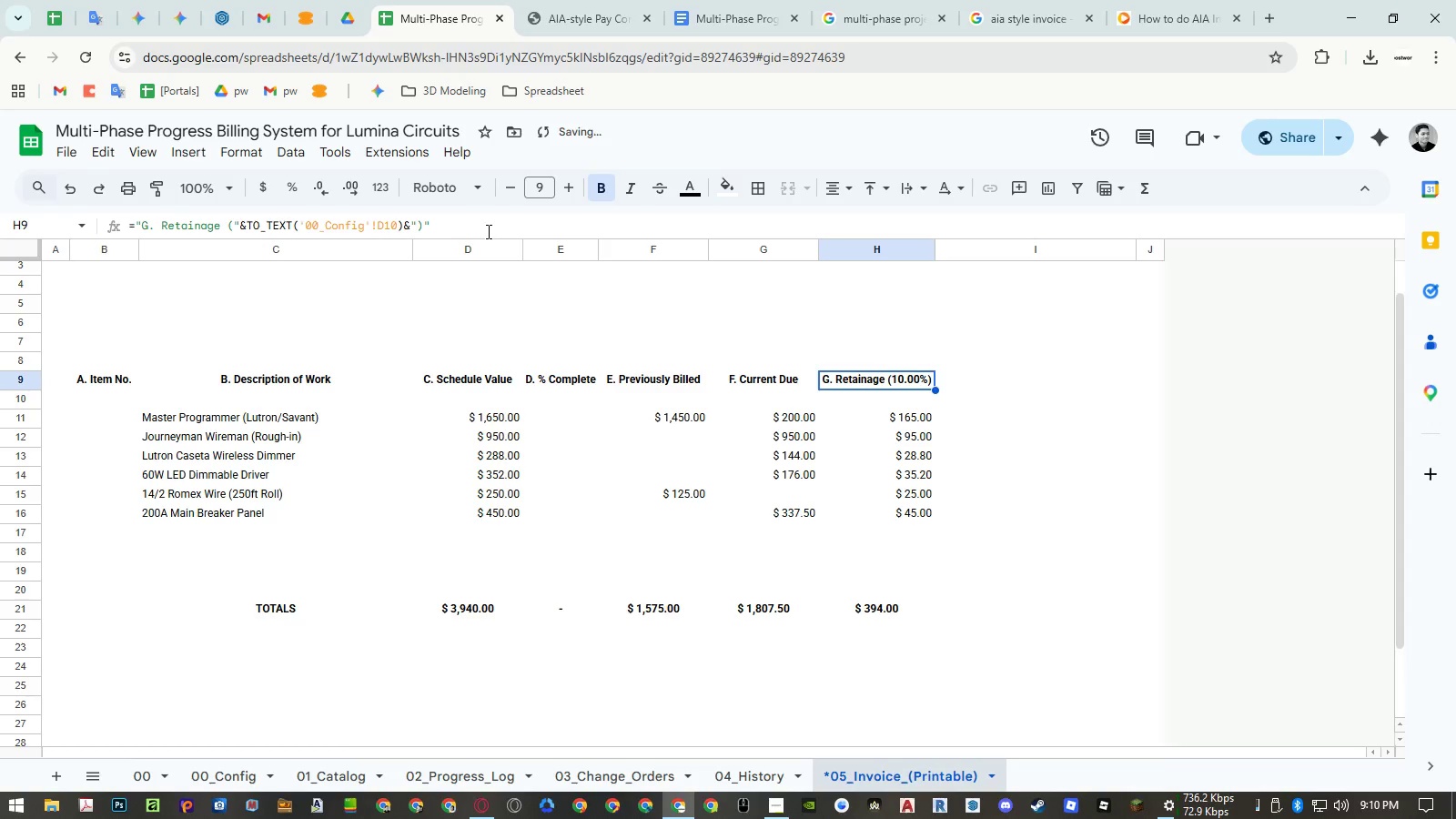 
key(Control+Y)
 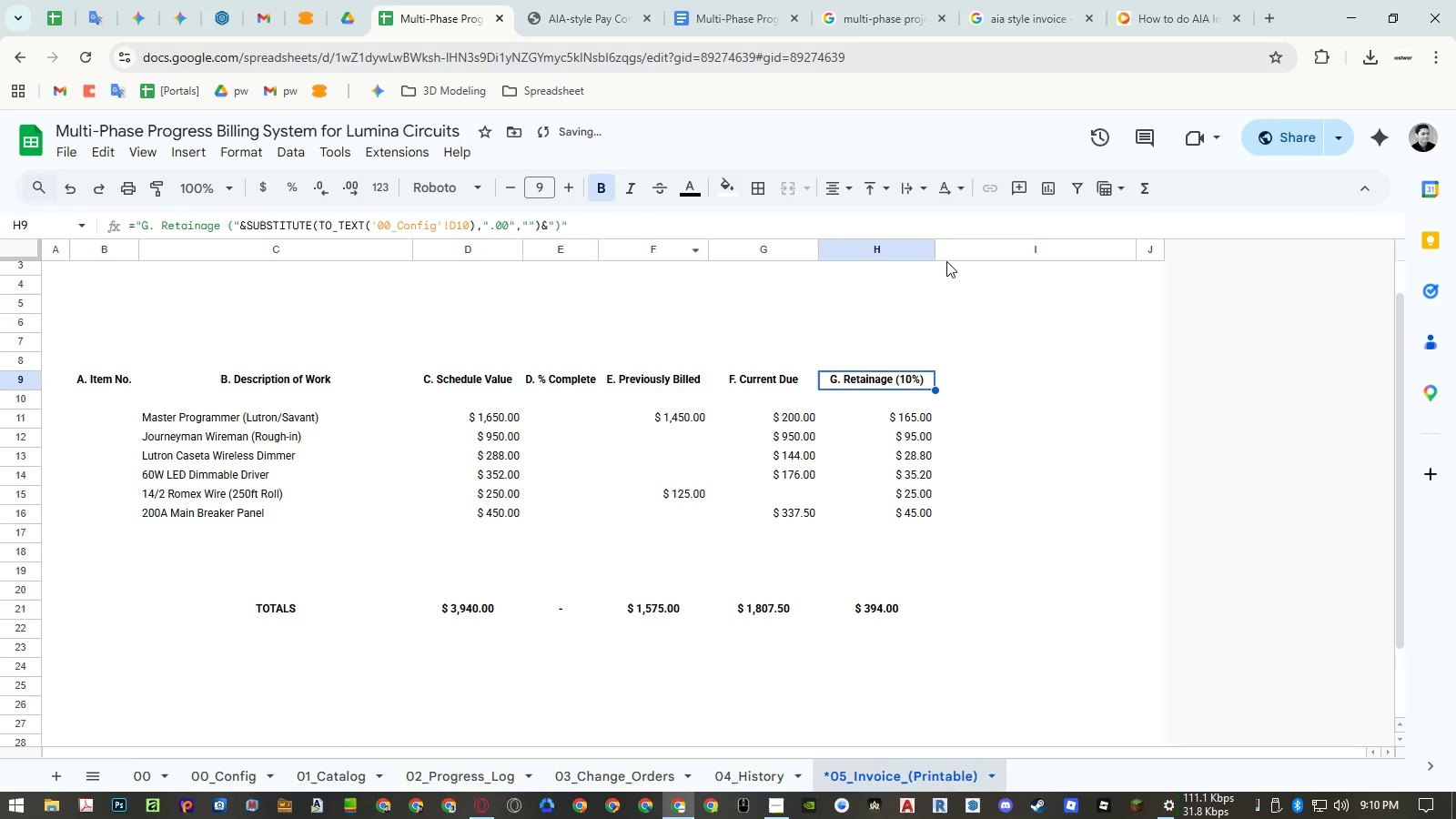 
double_click([932, 247])
 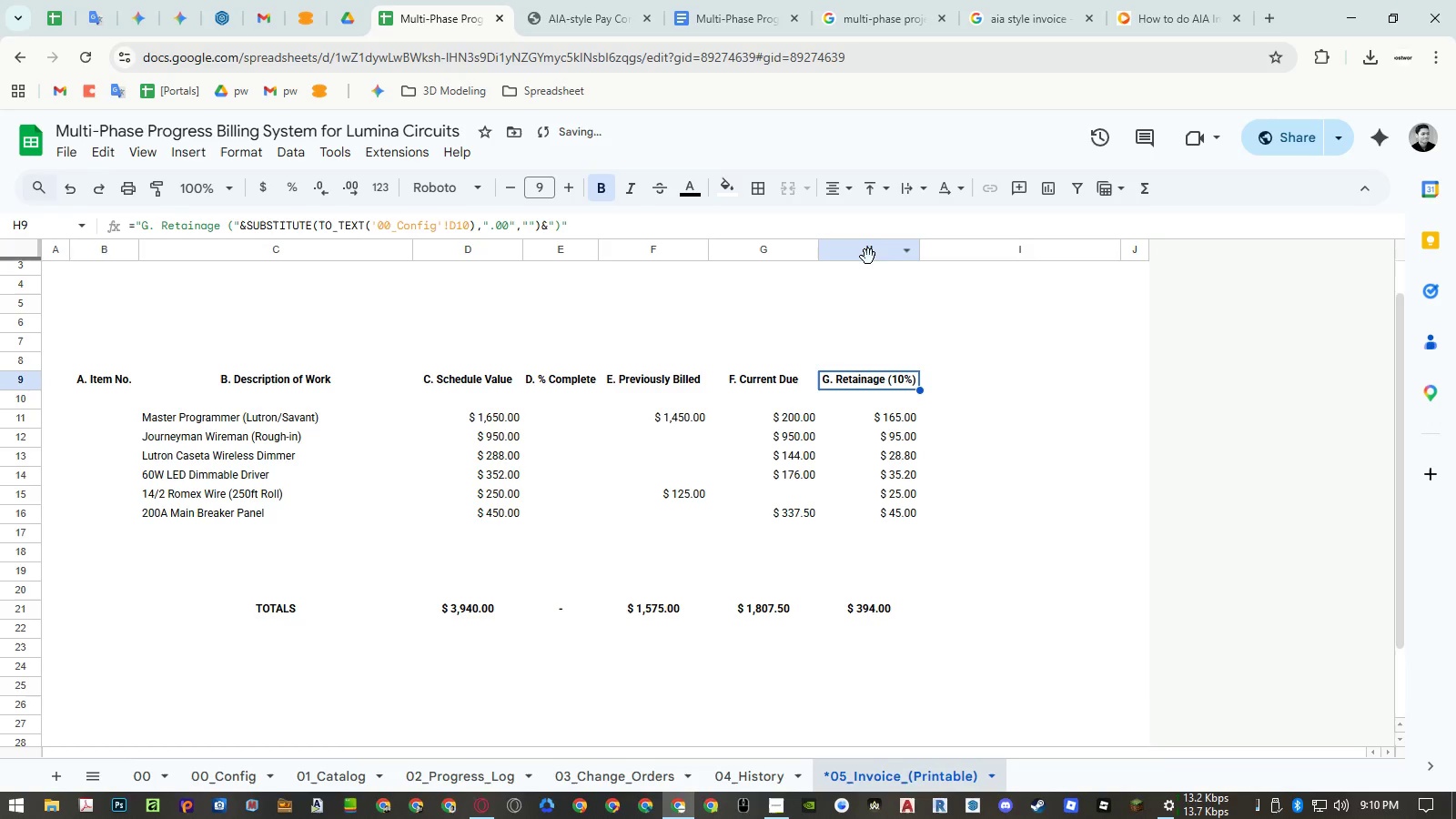 
right_click([867, 255])
 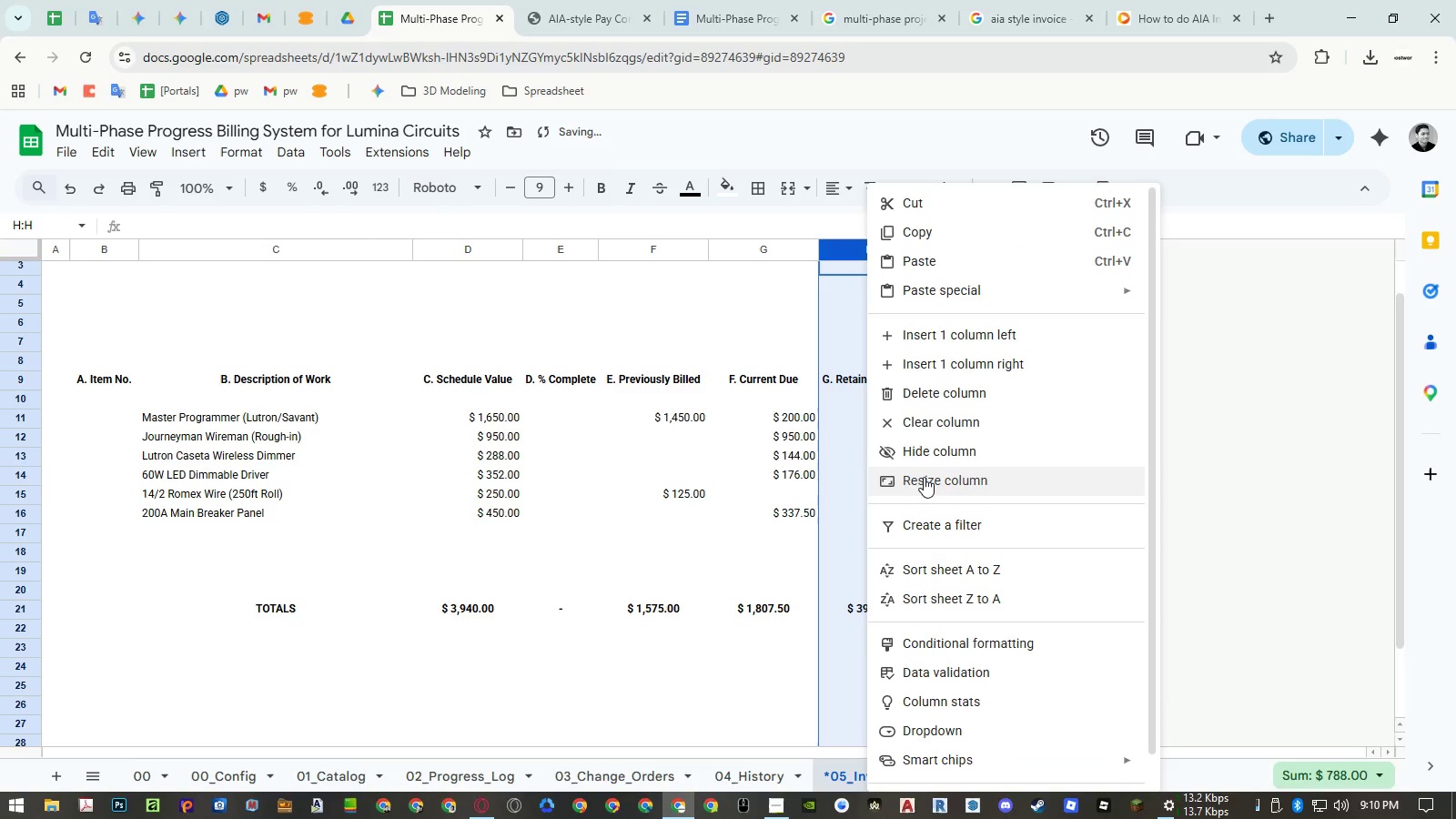 
left_click([925, 480])
 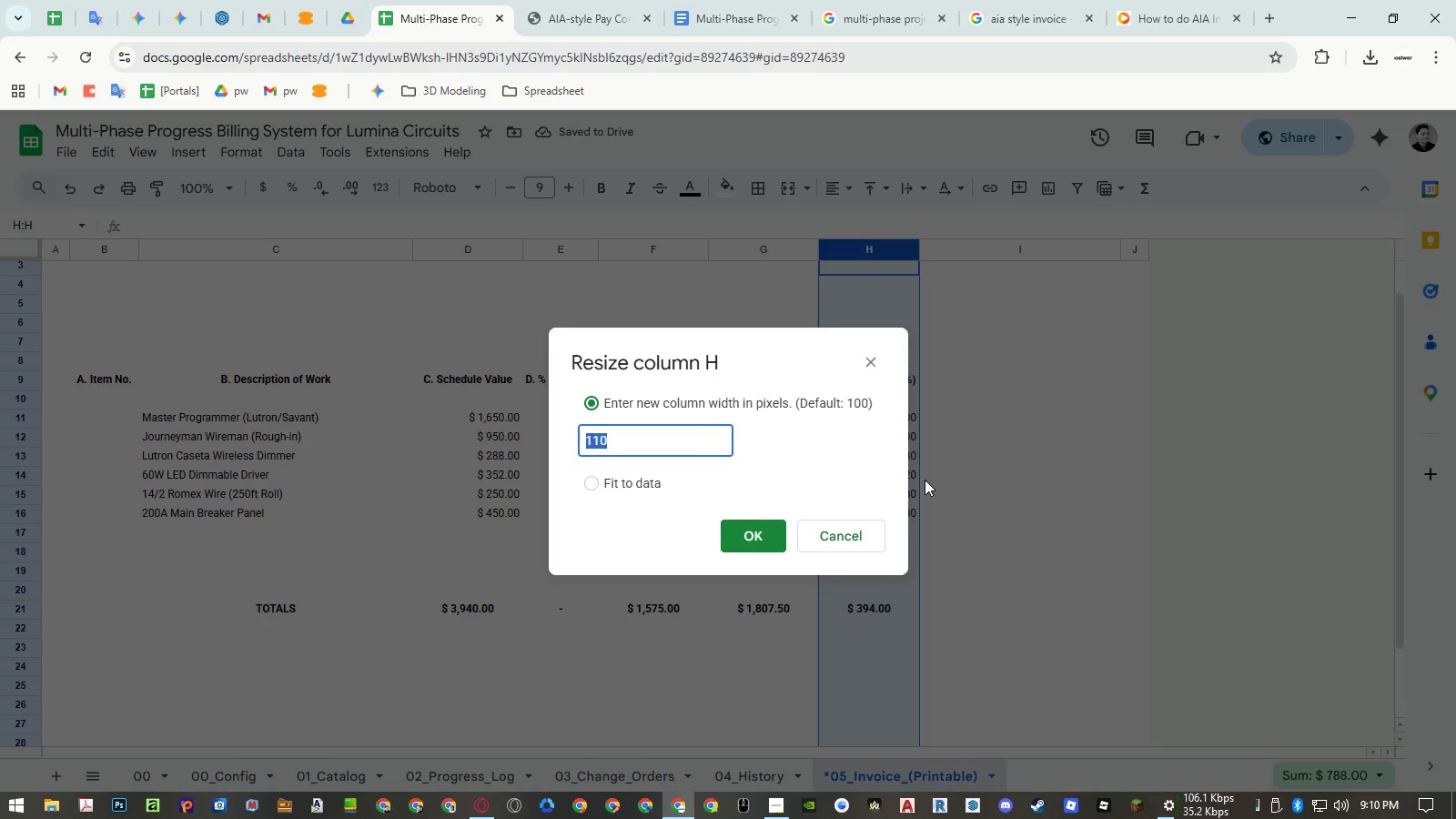 
key(Escape)
 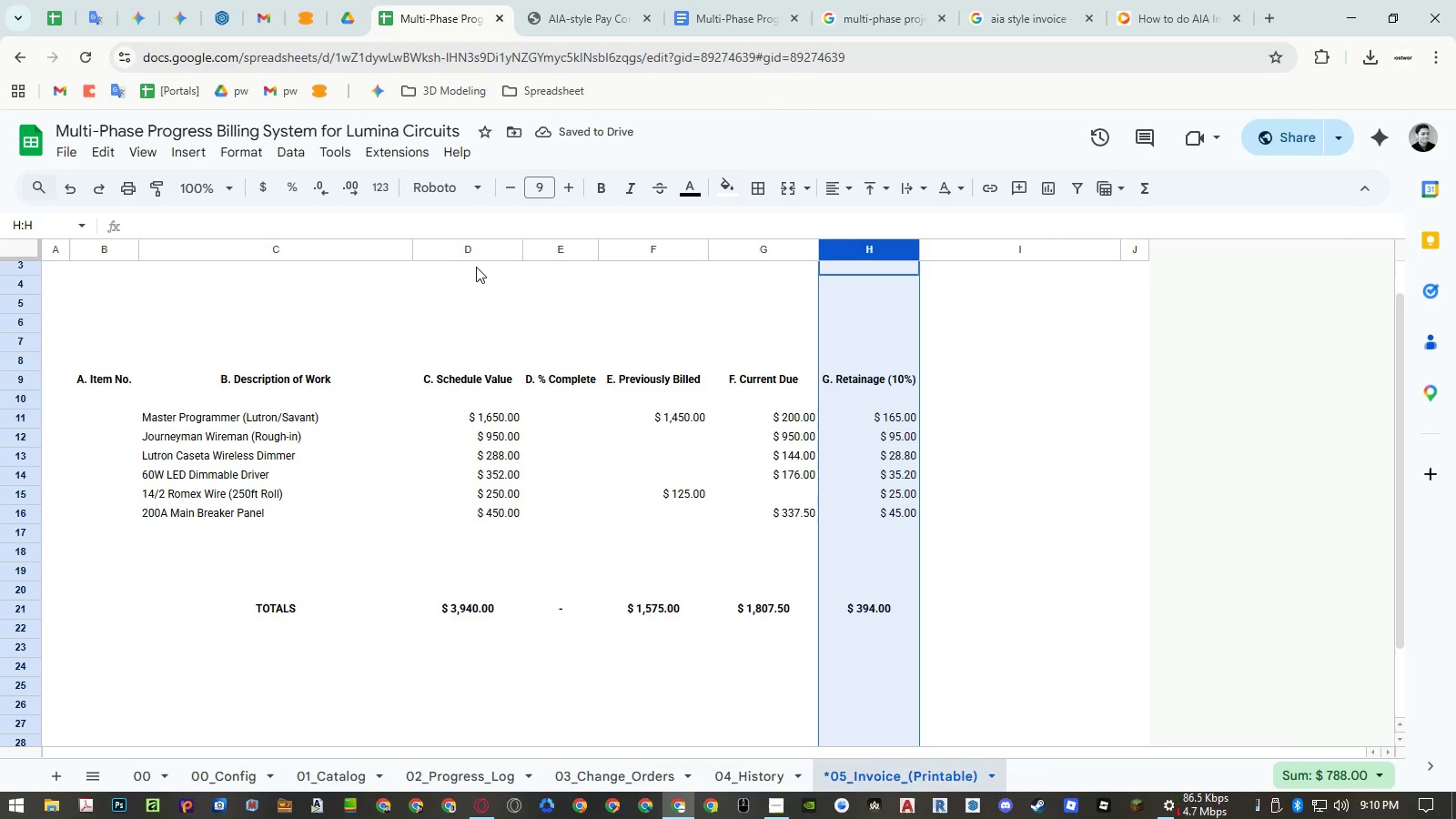 
left_click_drag(start_coordinate=[477, 253], to_coordinate=[903, 248])
 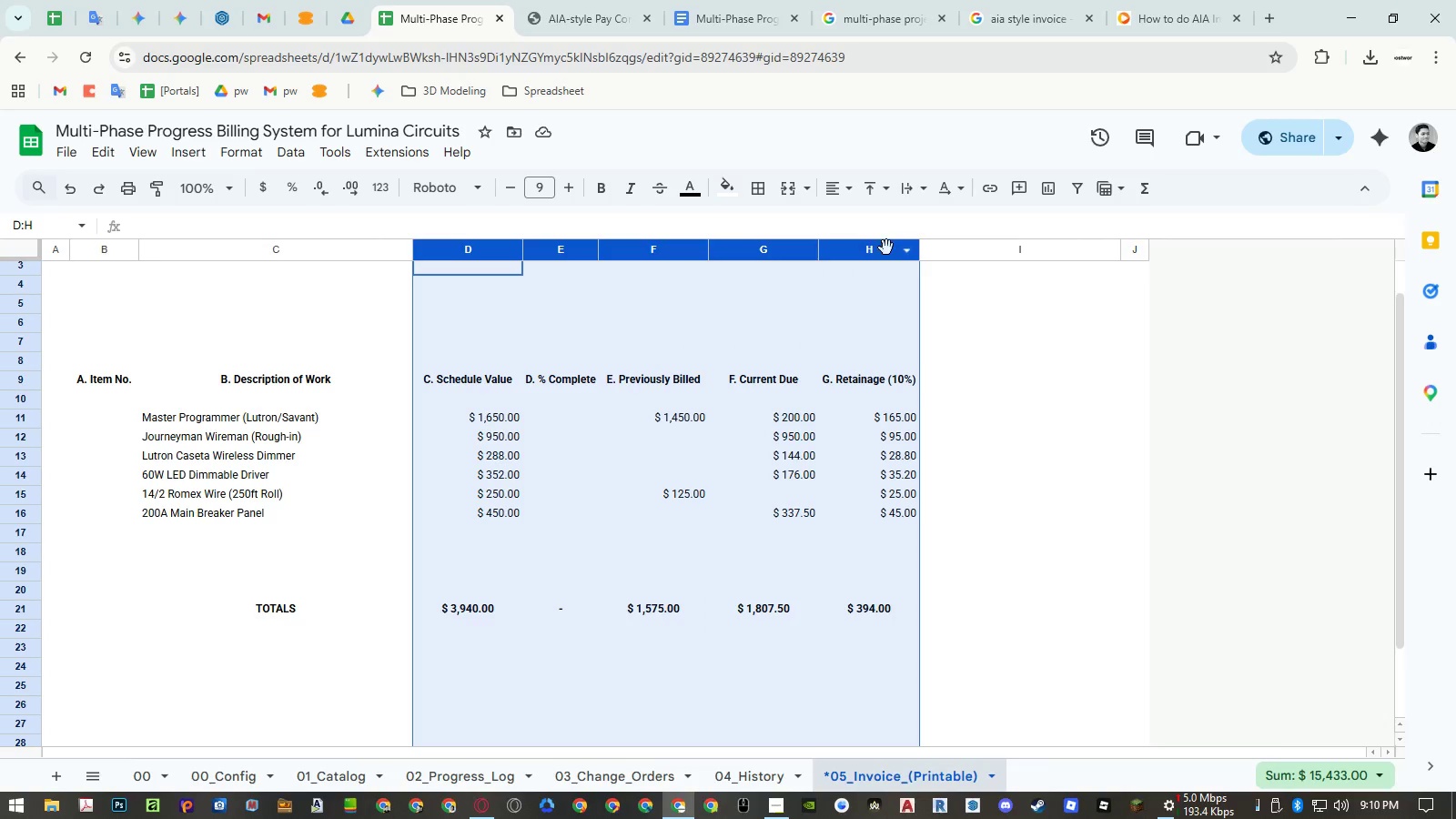 
right_click([886, 248])
 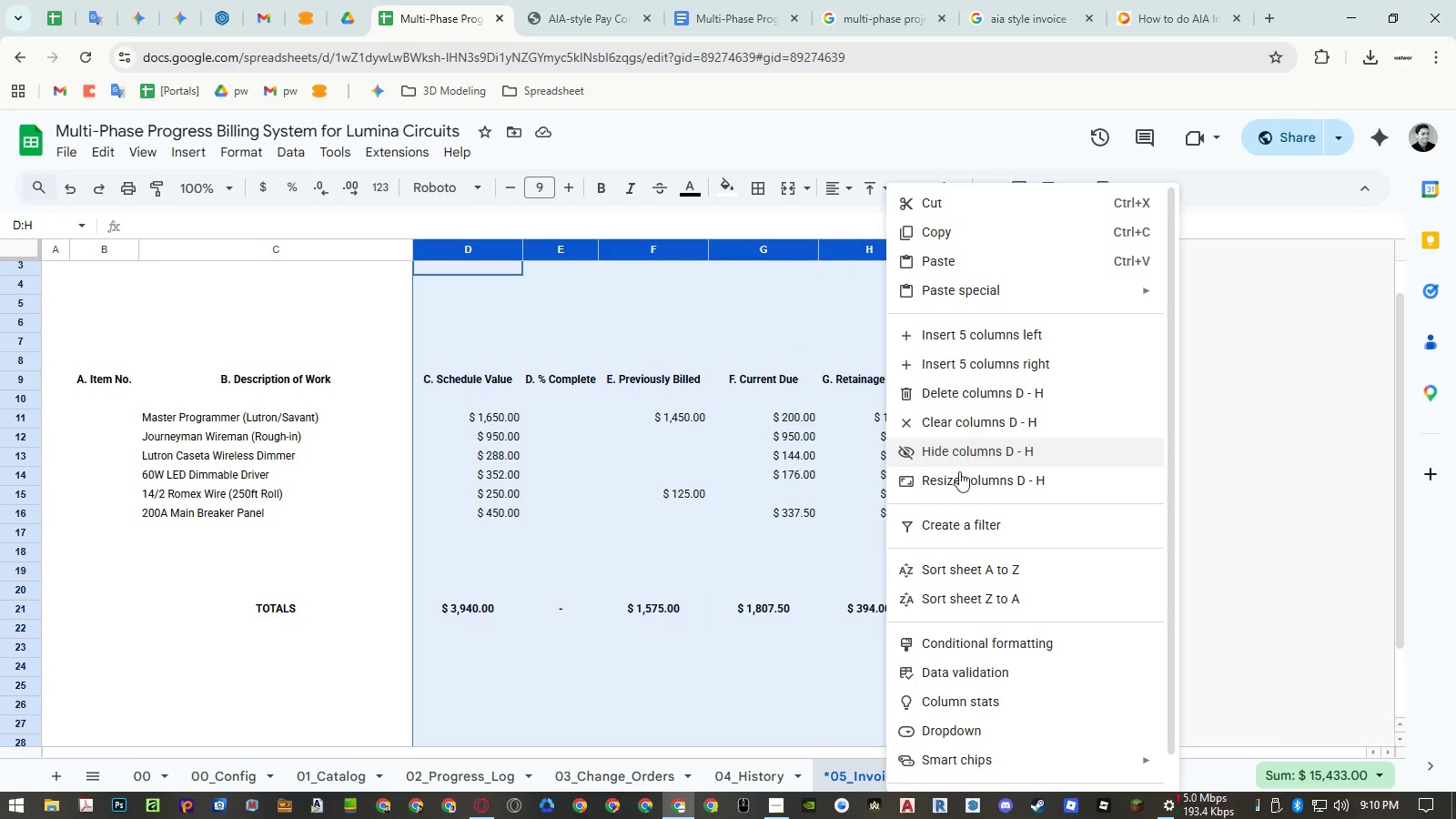 
left_click([959, 476])
 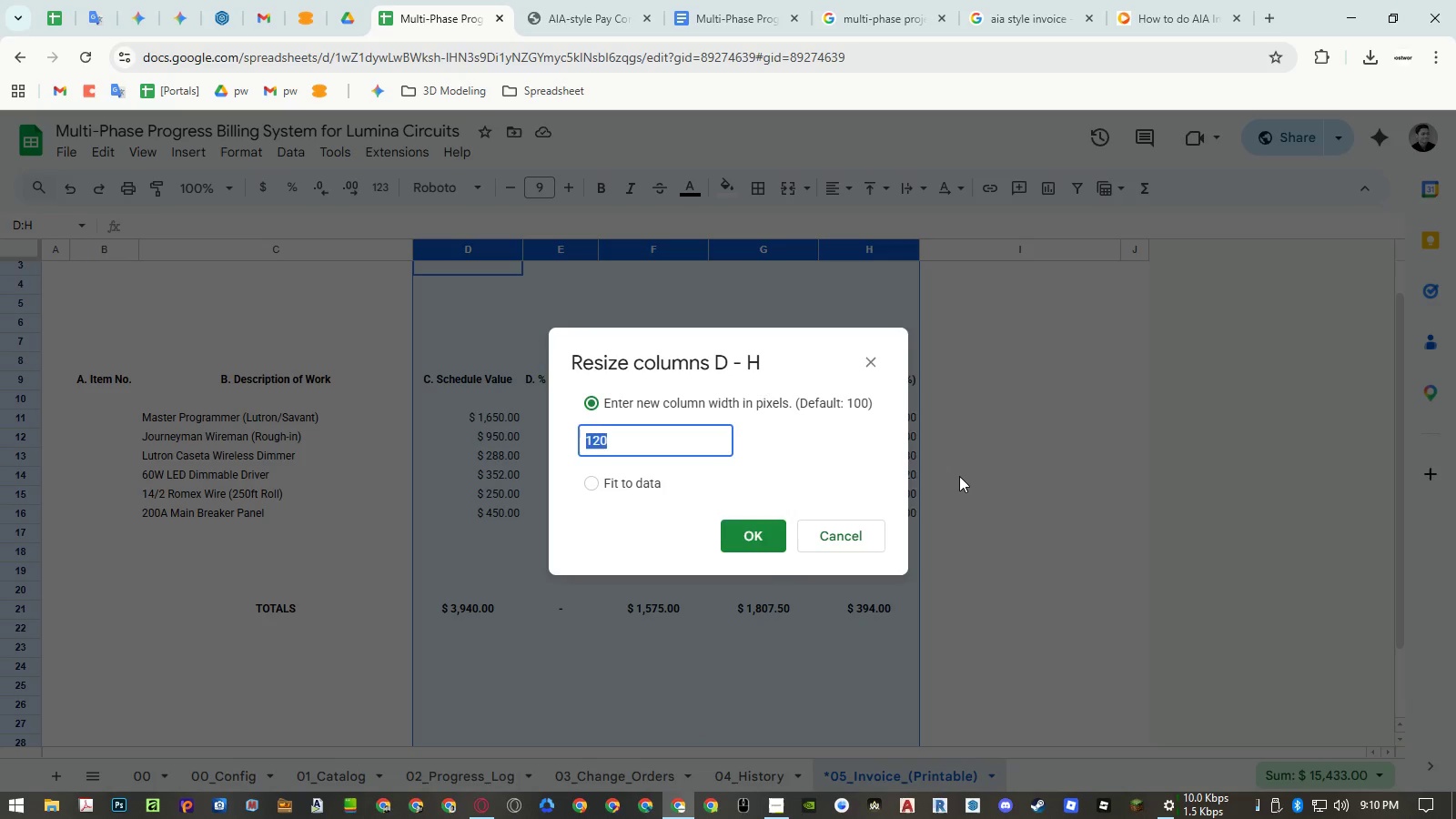 
key(Numpad1)
 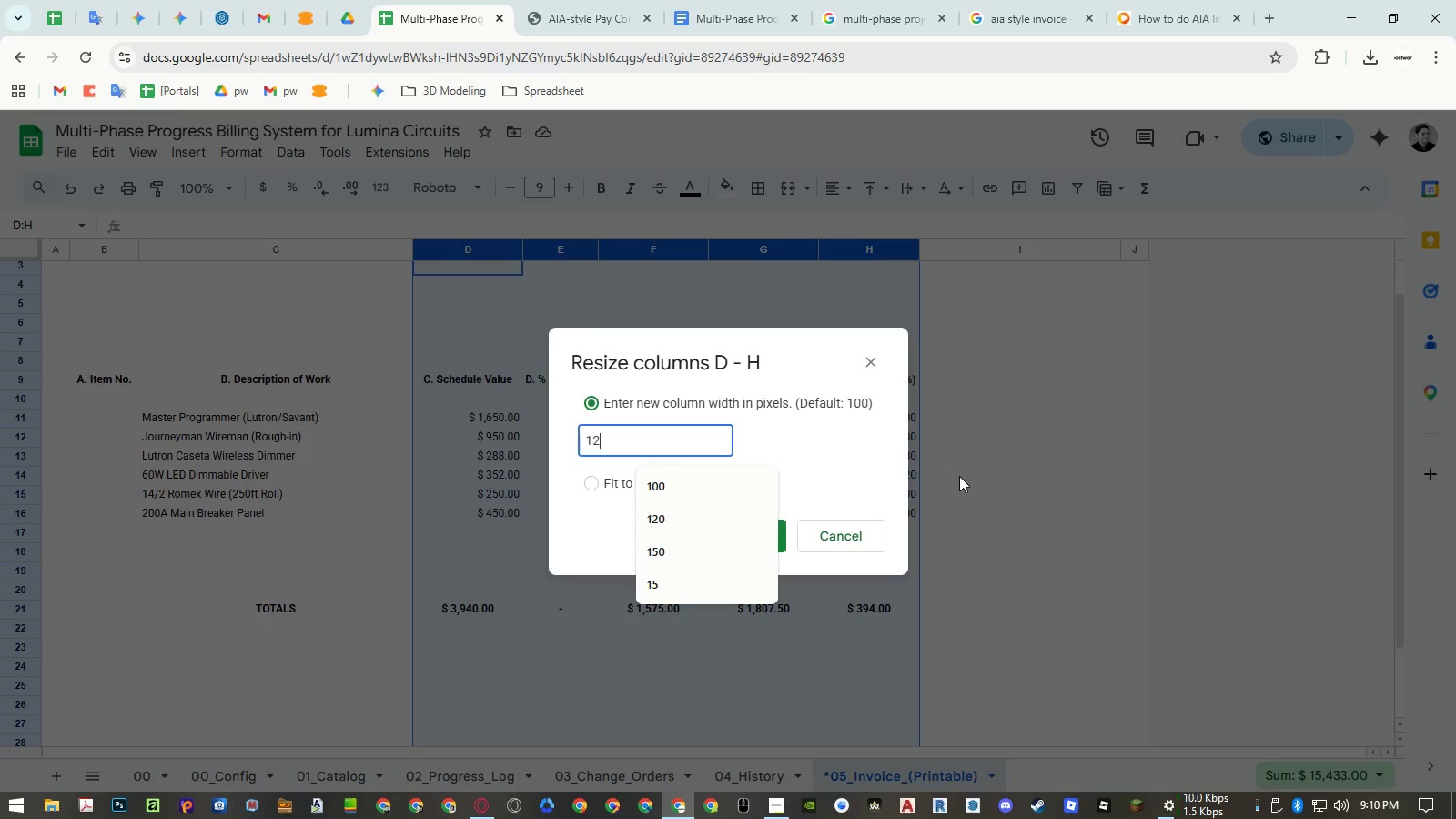 
key(Numpad2)
 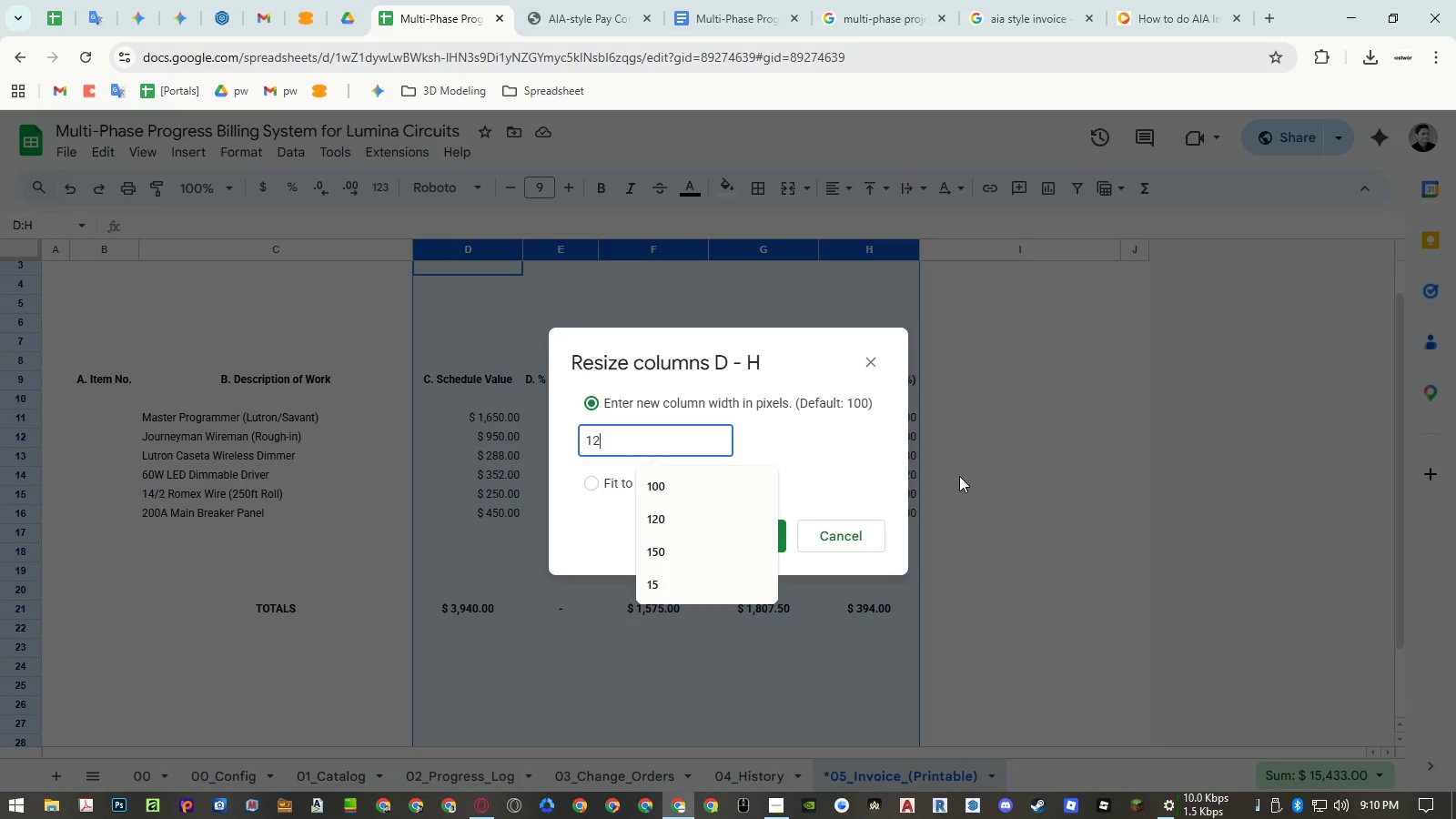 
key(Numpad0)
 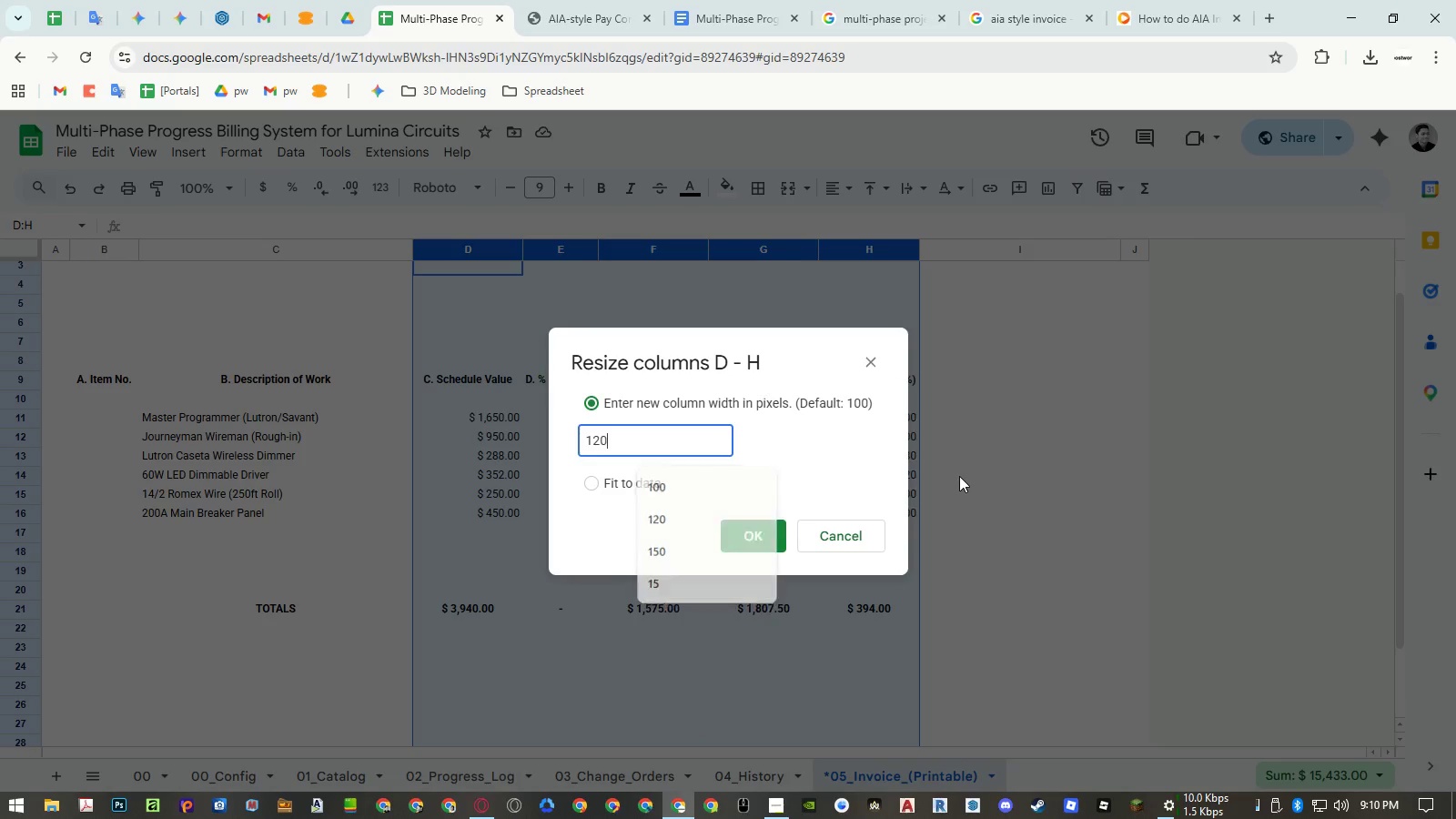 
key(NumpadEnter)
 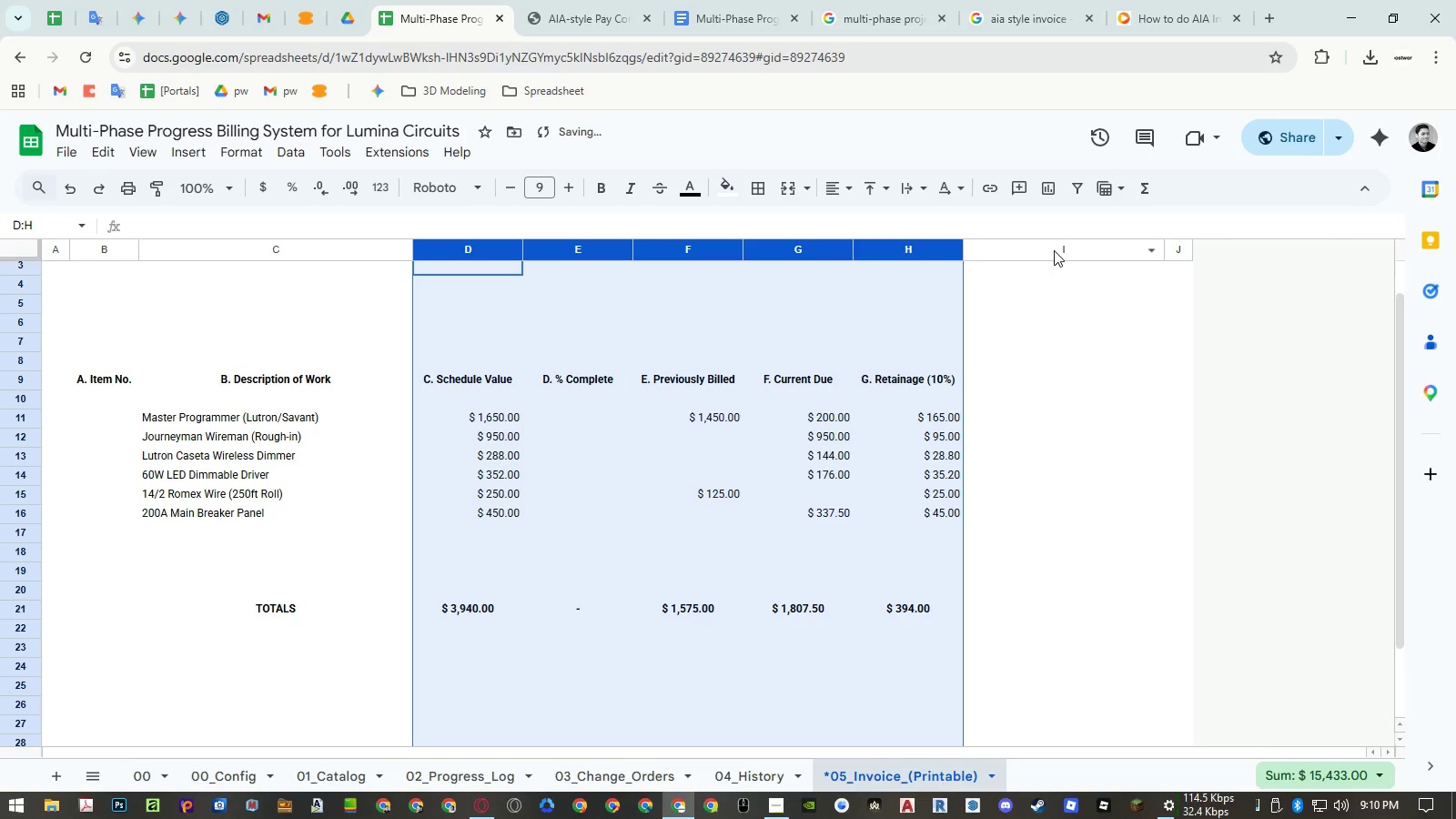 
right_click([1054, 250])
 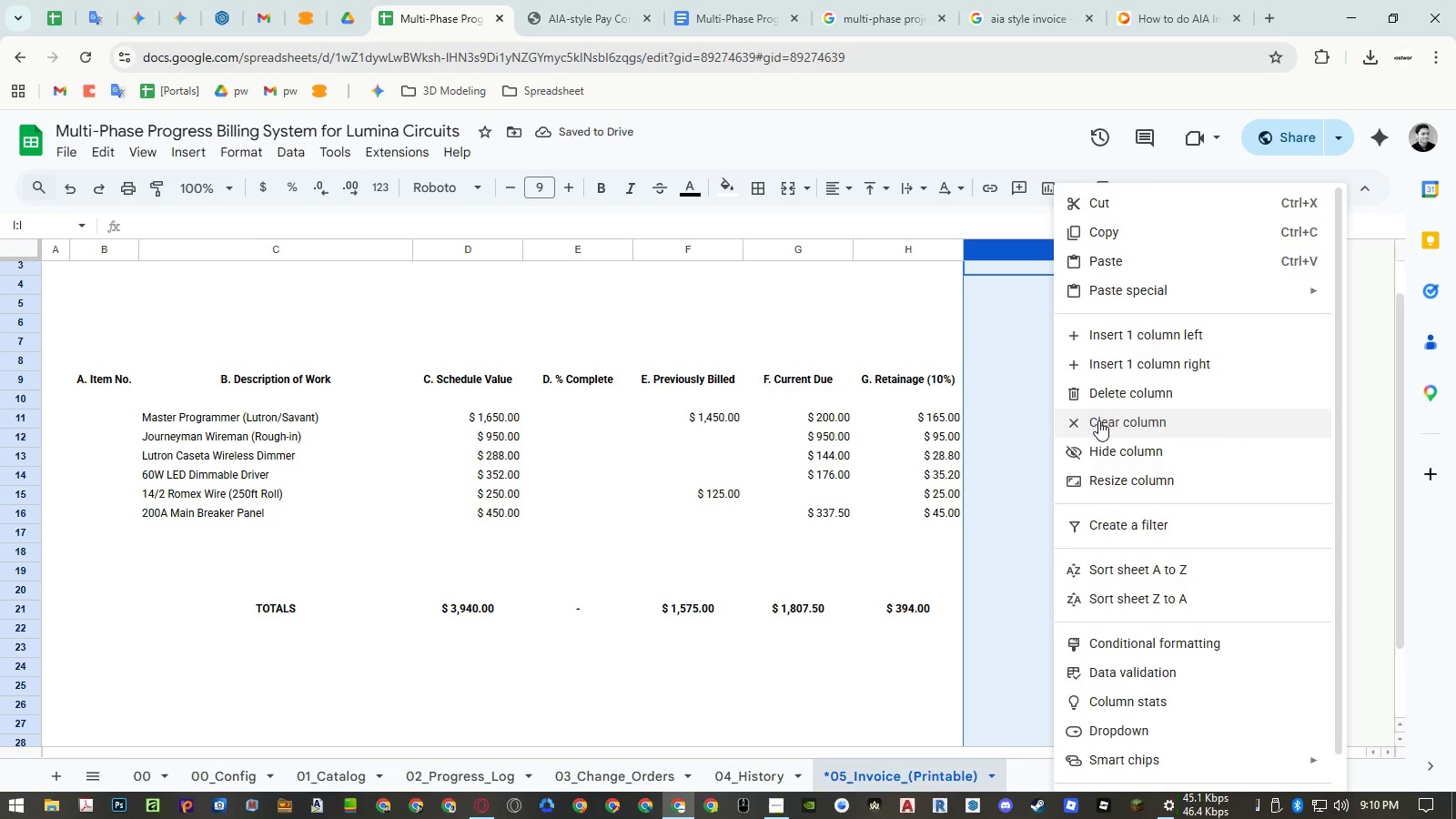 
left_click([1099, 392])
 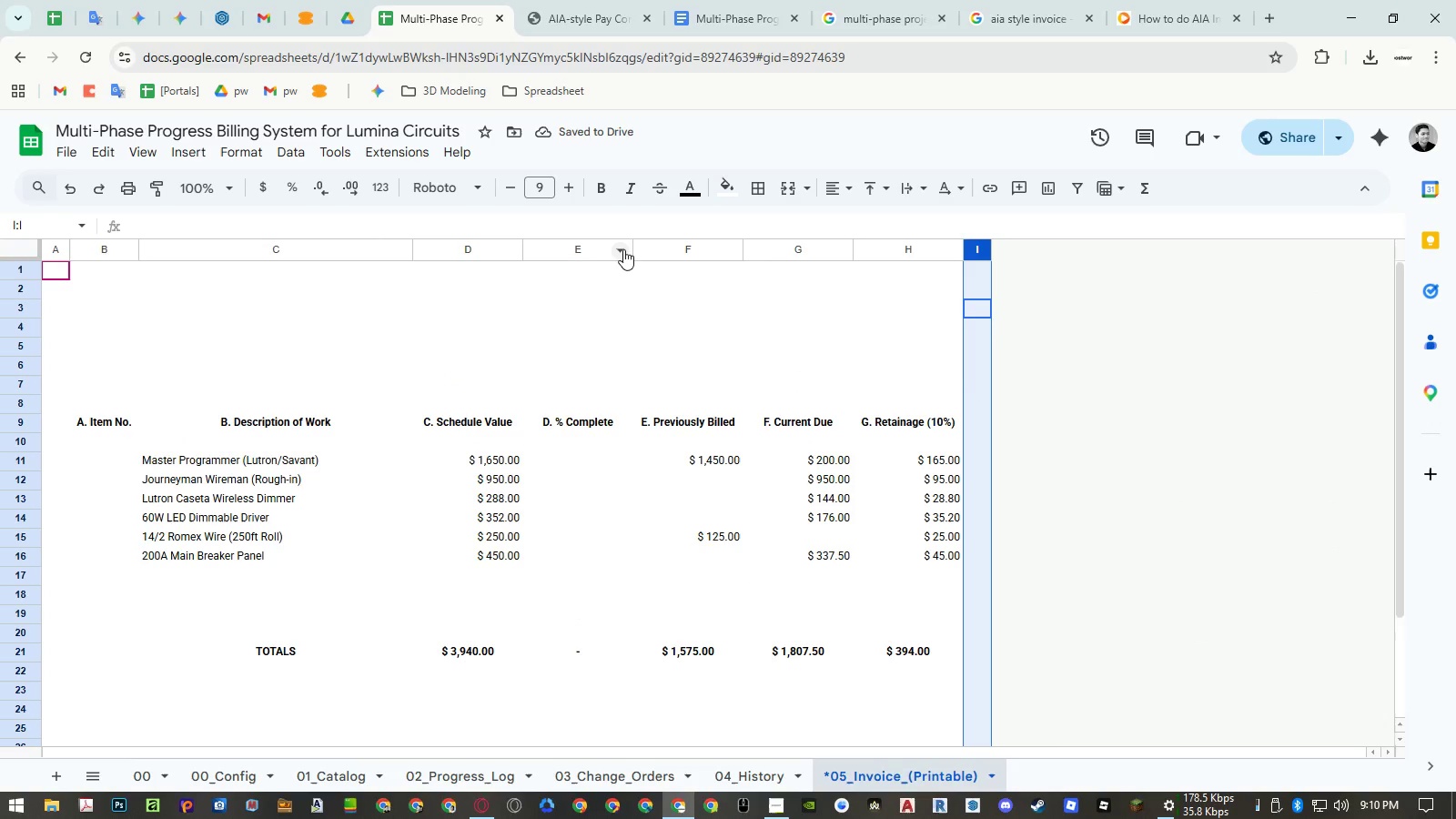 
double_click([630, 249])
 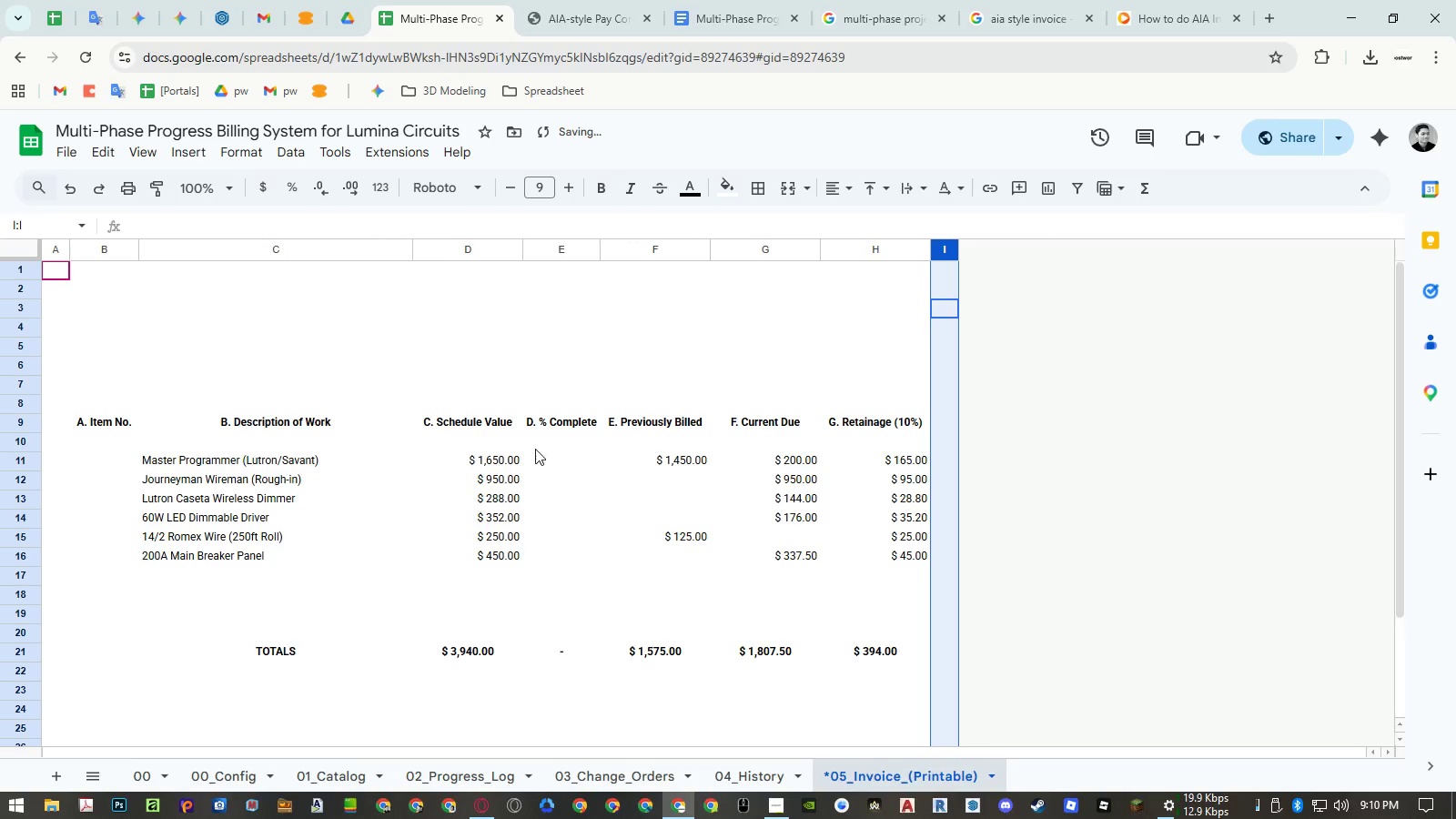 
left_click([495, 444])
 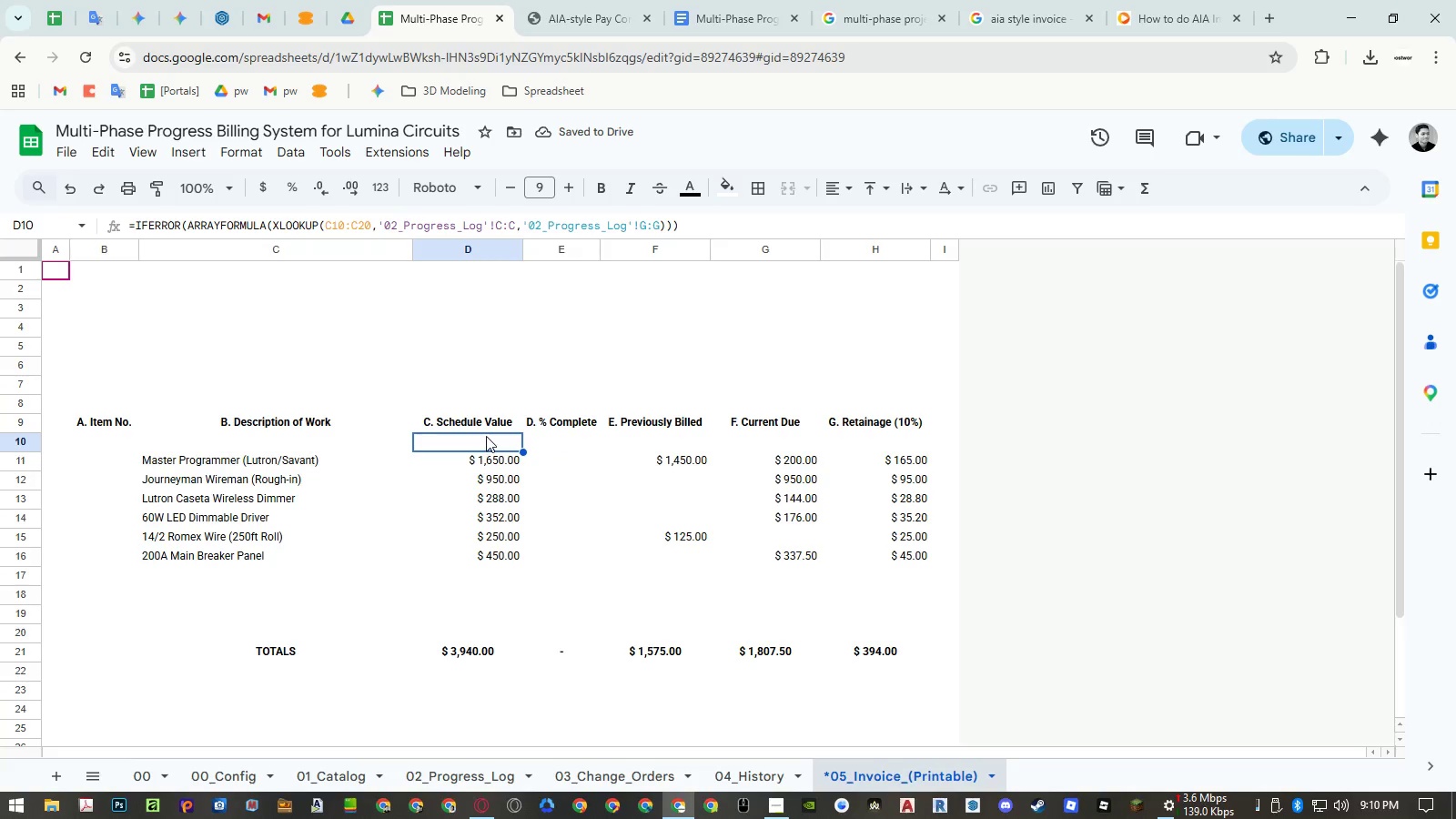 
double_click([486, 436])
 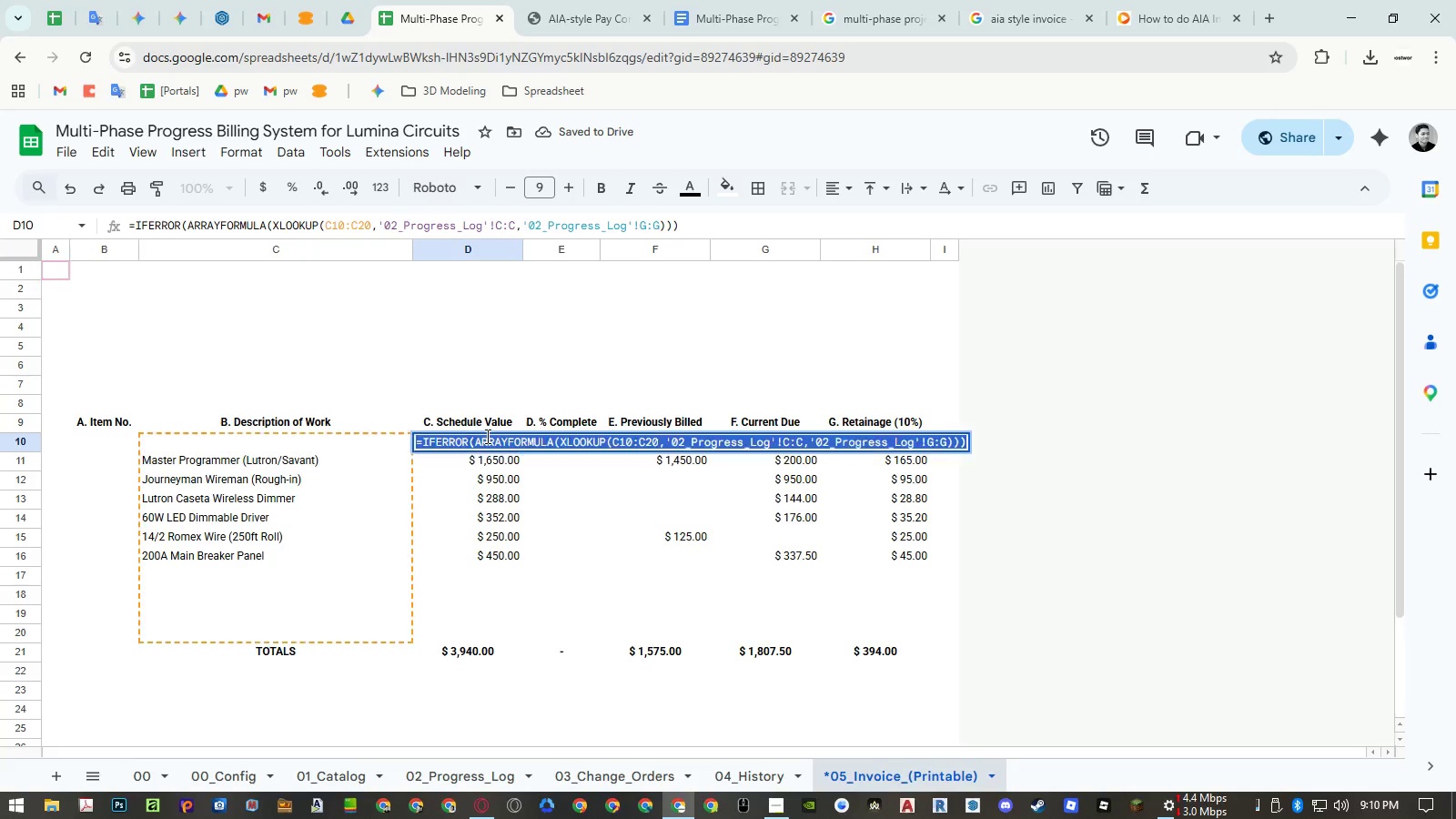 
triple_click([486, 436])
 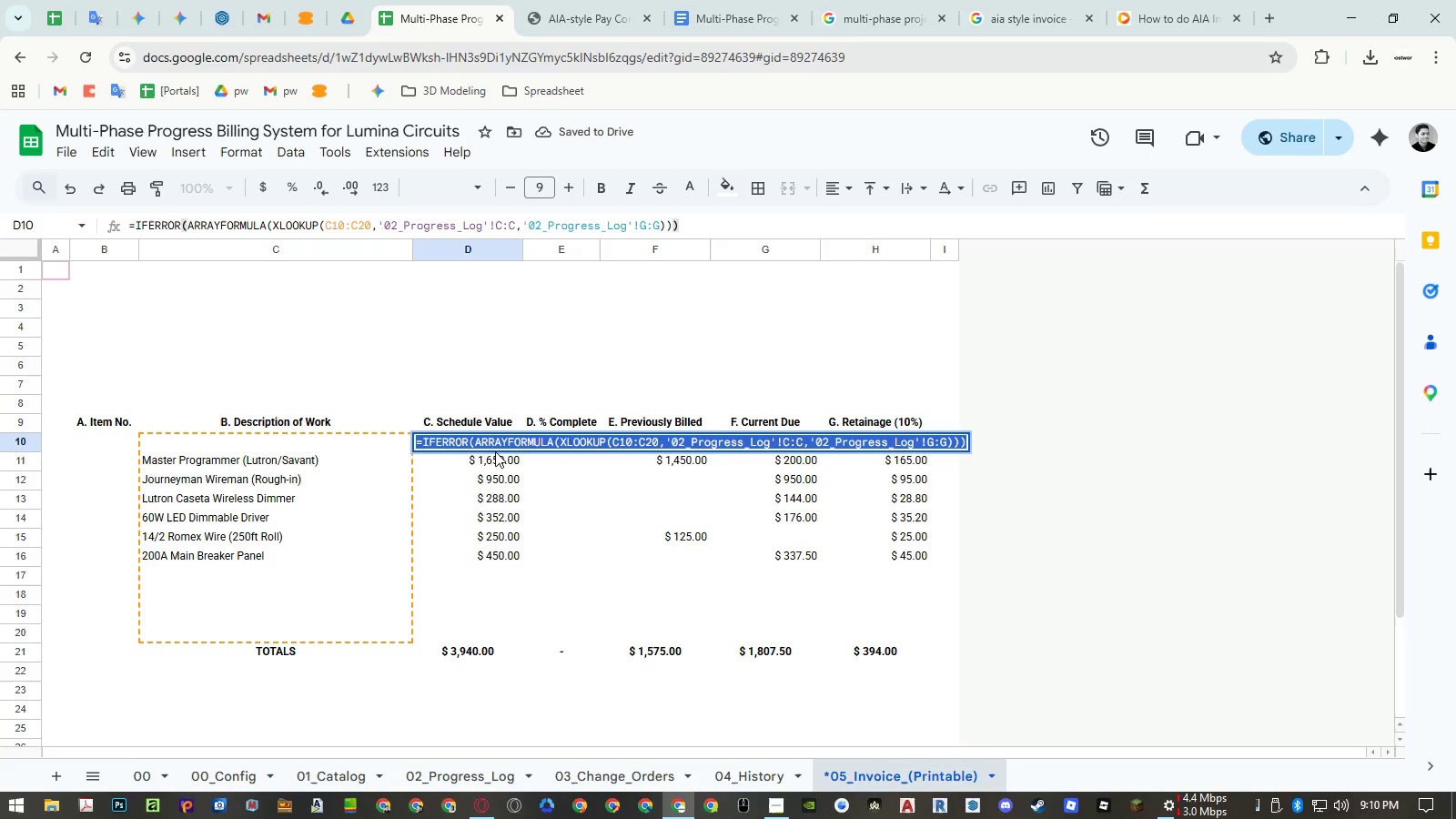 
key(Control+ControlLeft)
 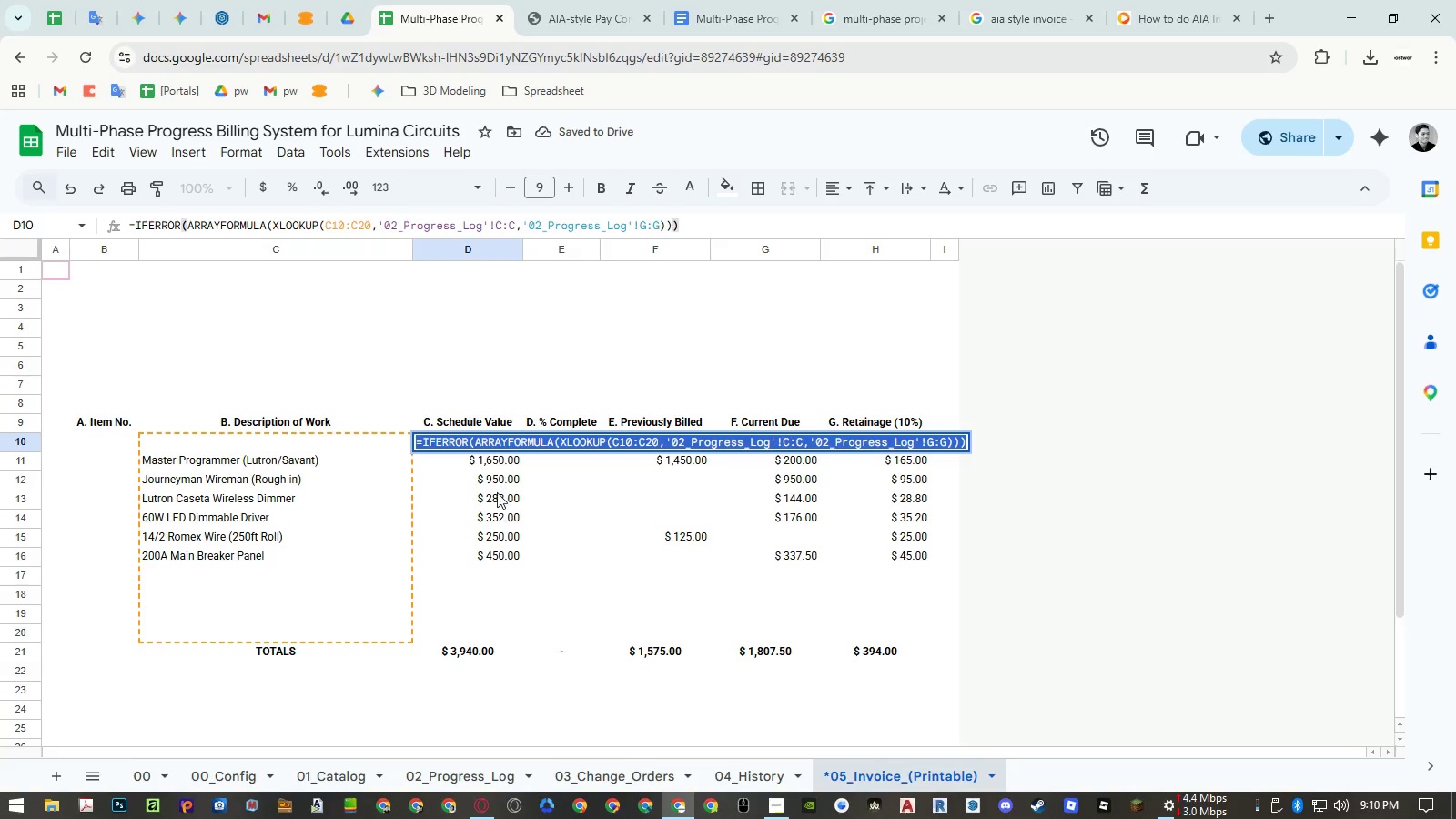 
key(Control+C)
 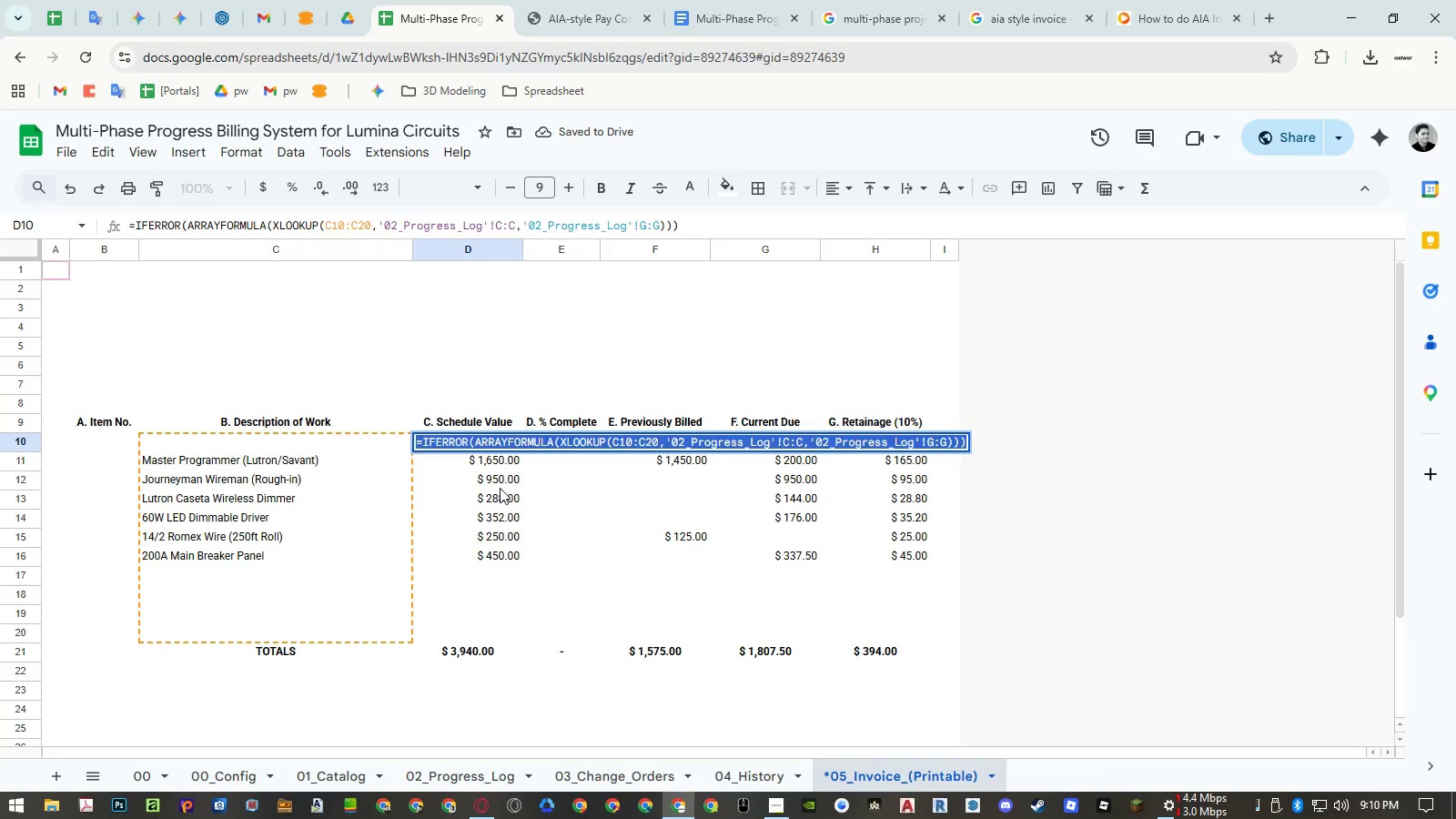 
key(Escape)
 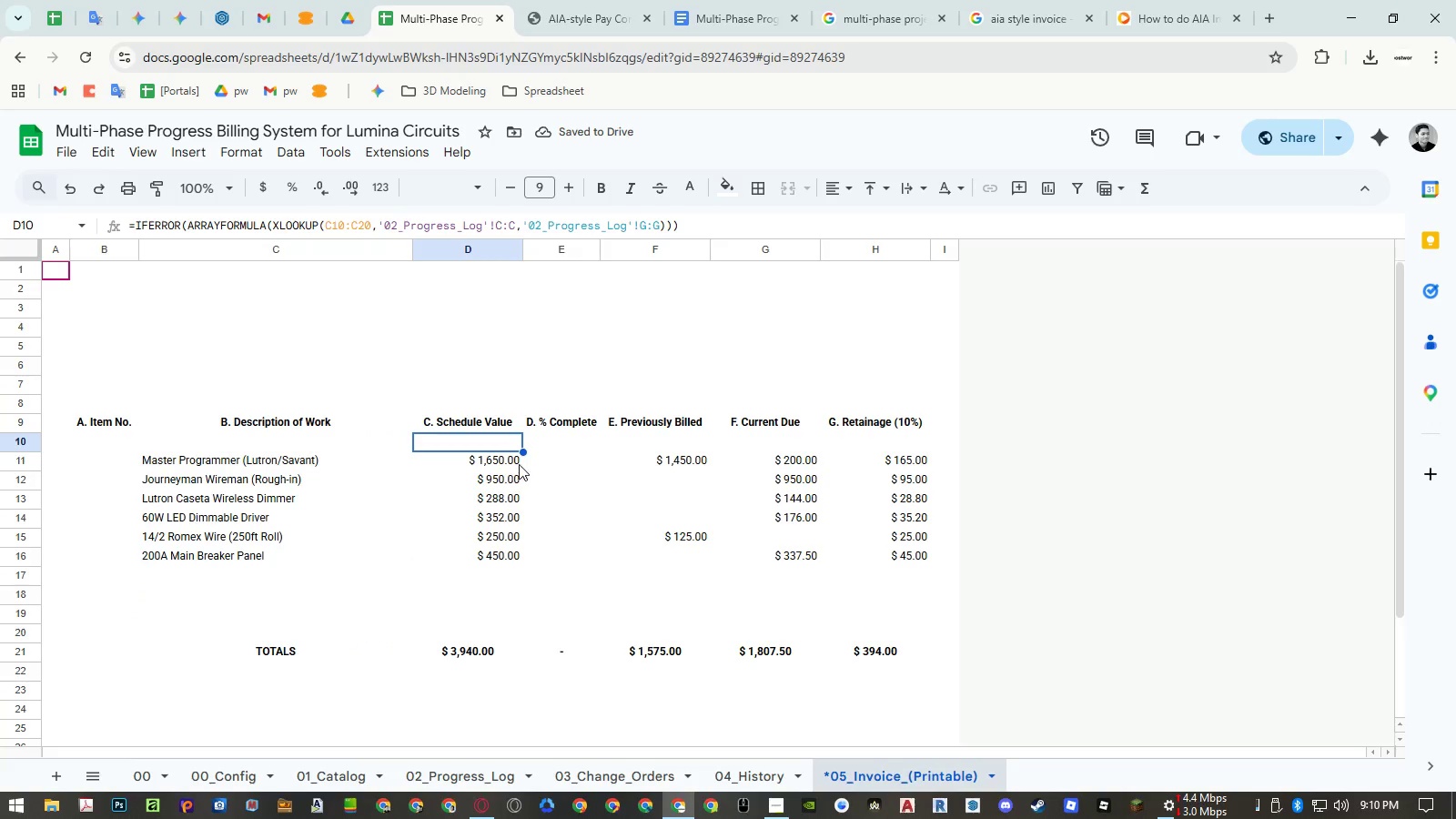 
key(Escape)
 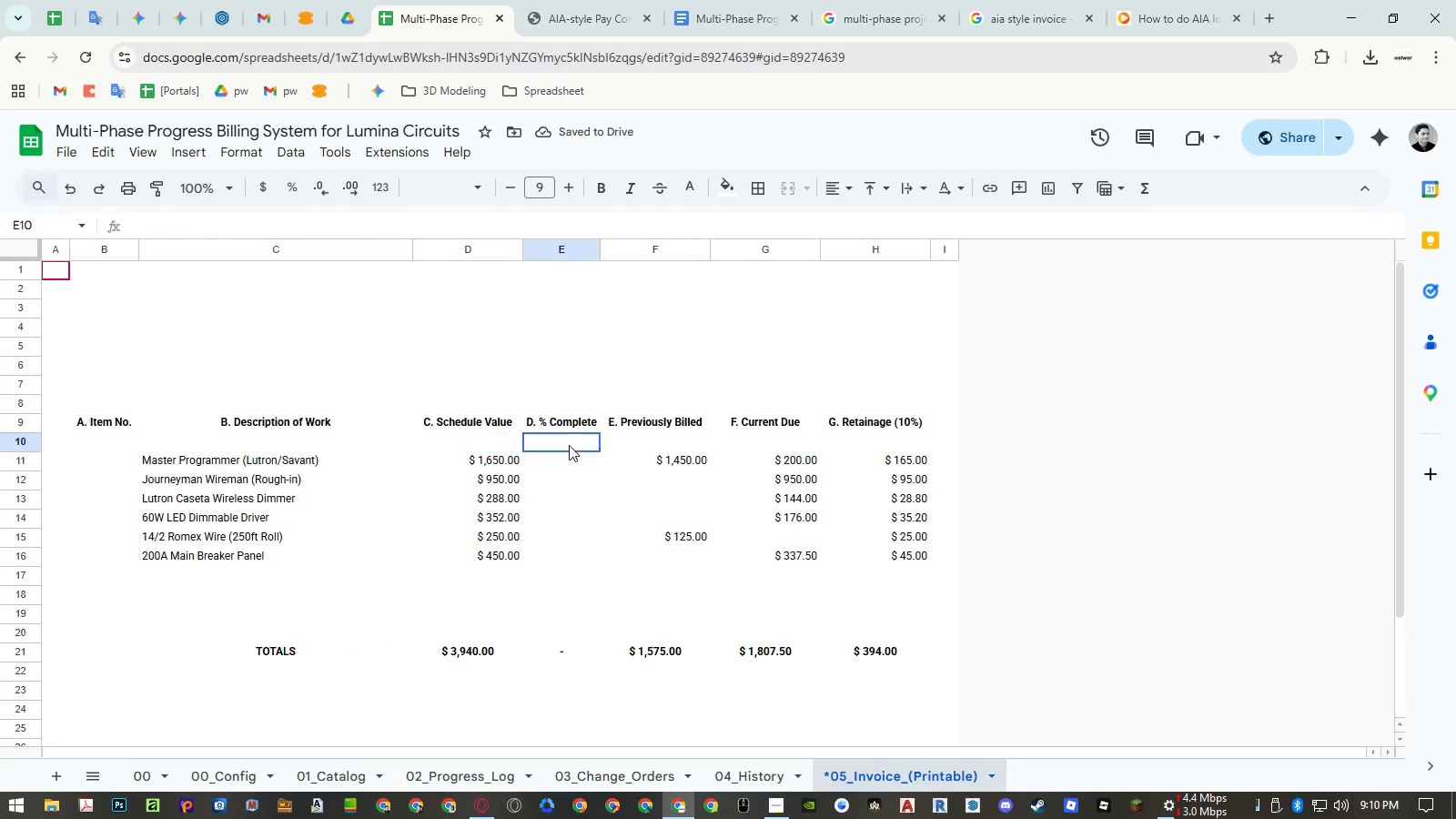 
double_click([569, 445])
 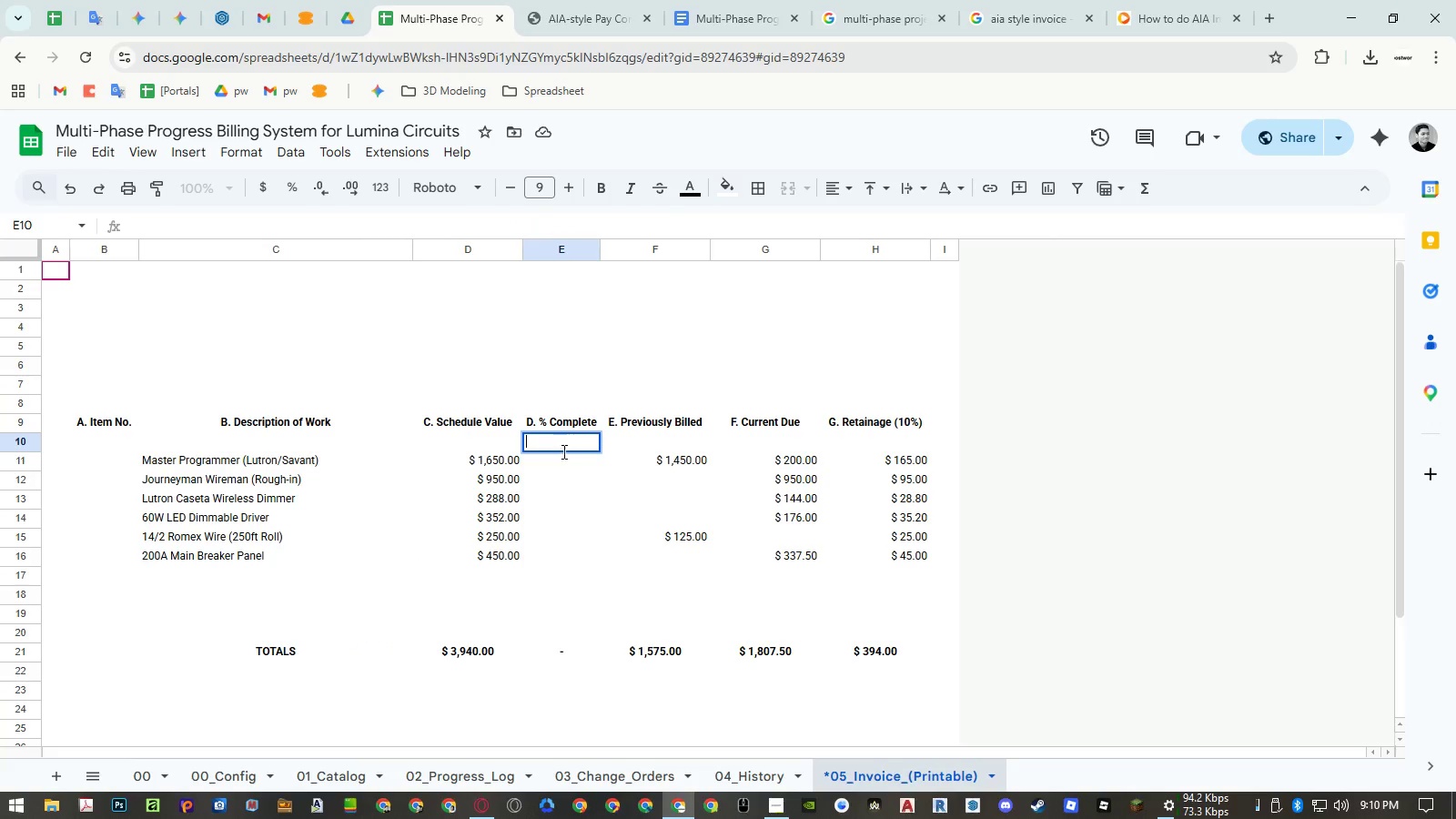 
key(Control+ControlLeft)
 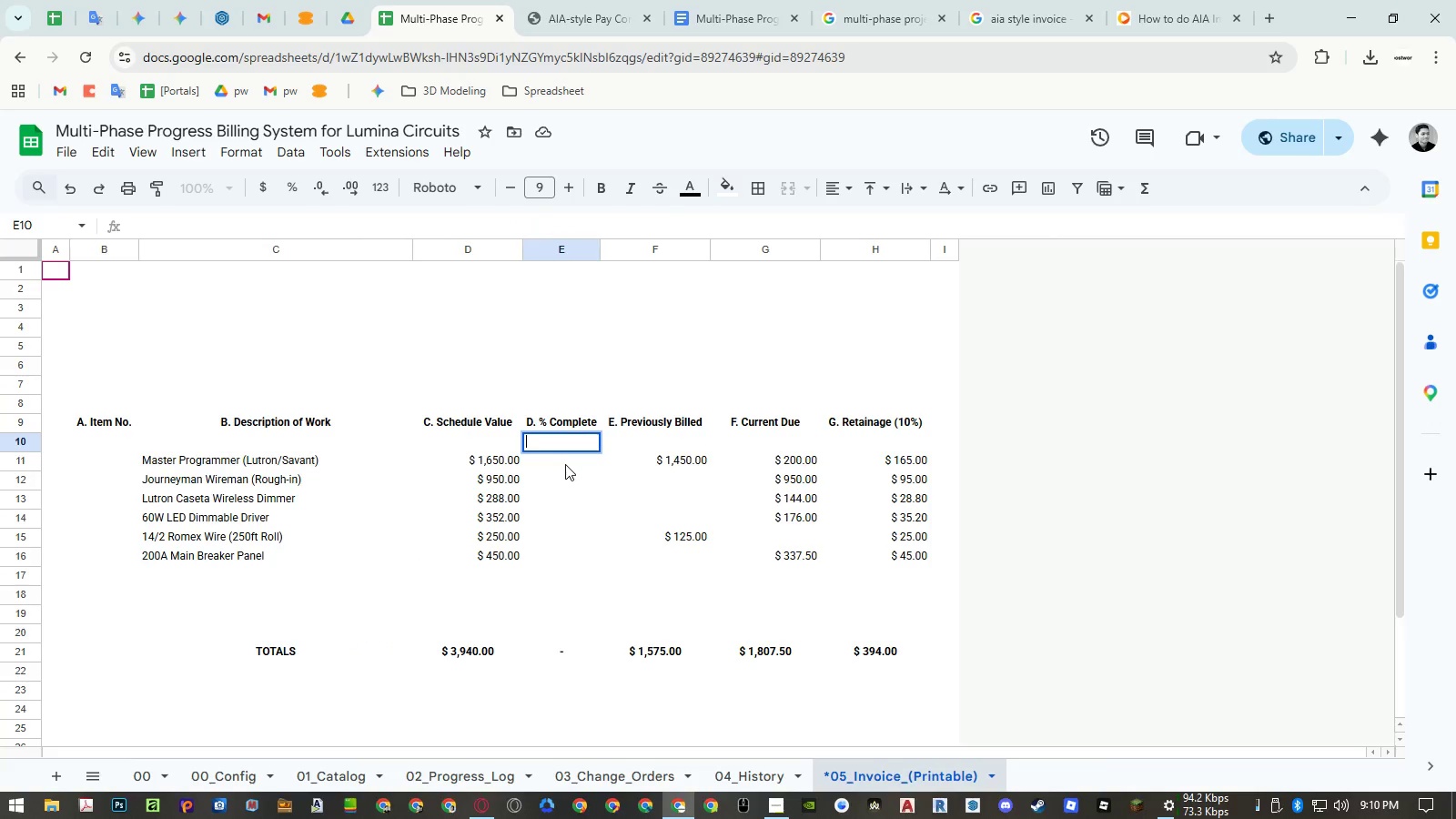 
key(Control+V)
 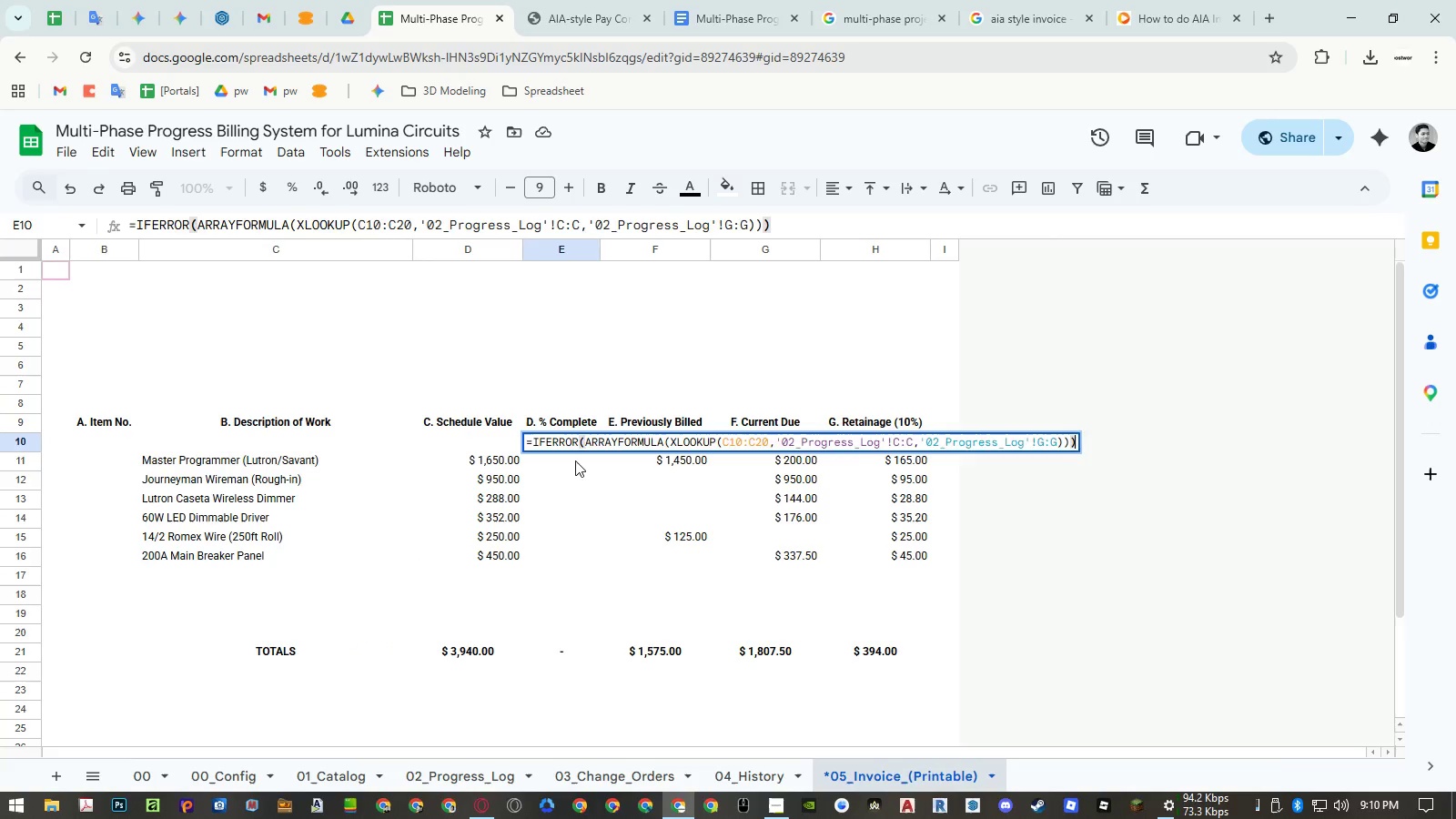 
key(Enter)
 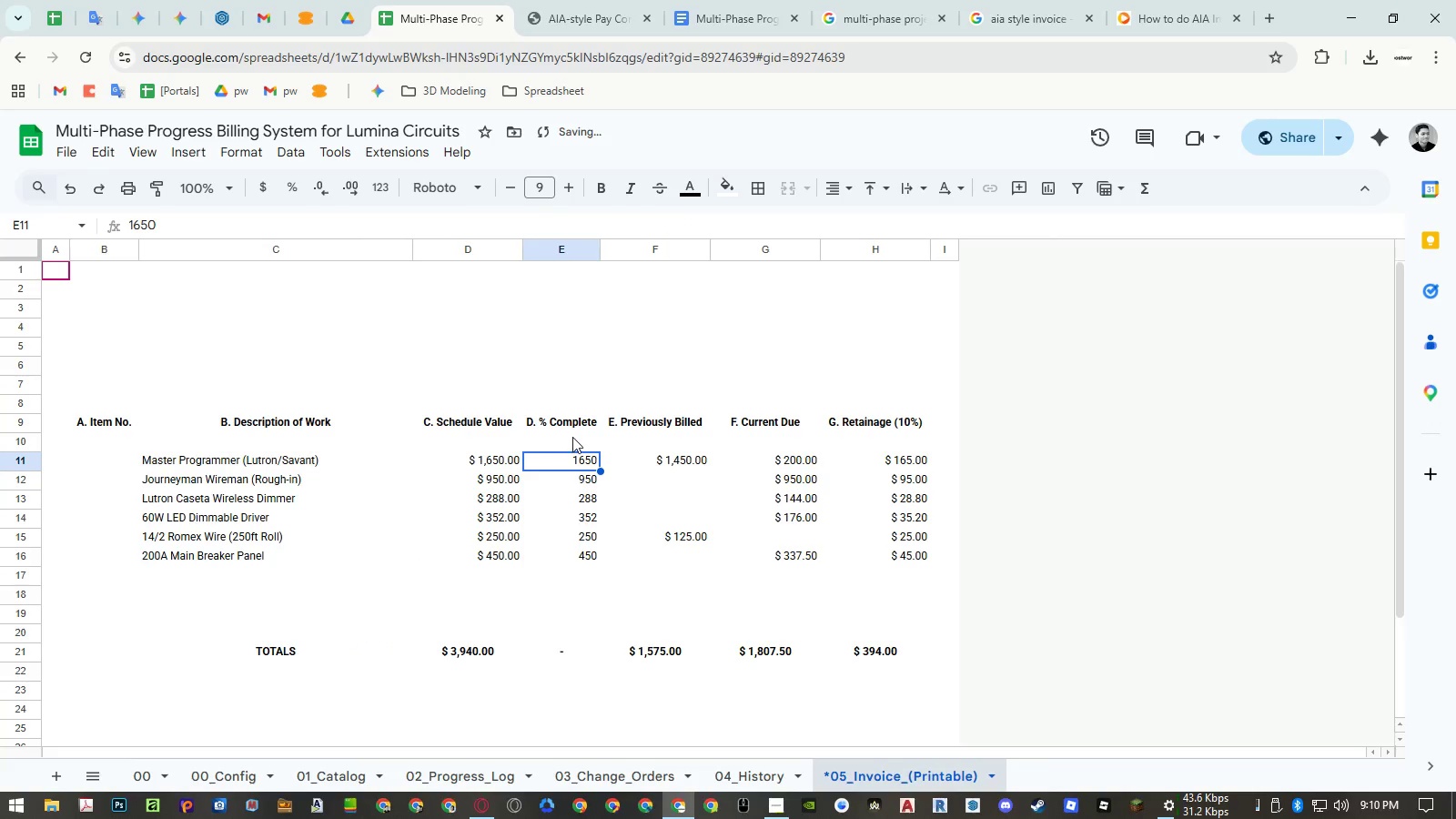 
left_click([572, 436])
 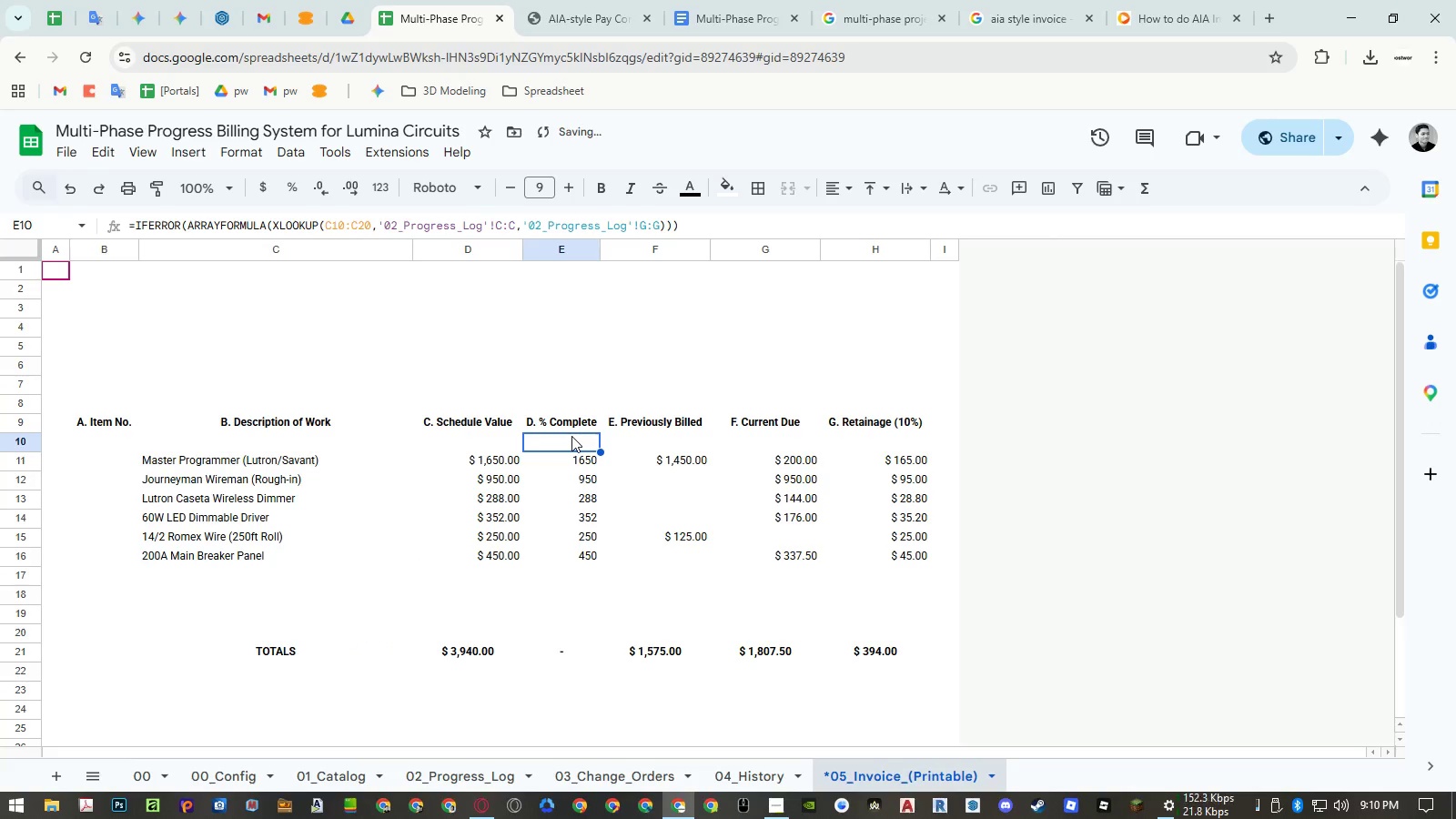 
double_click([571, 436])
 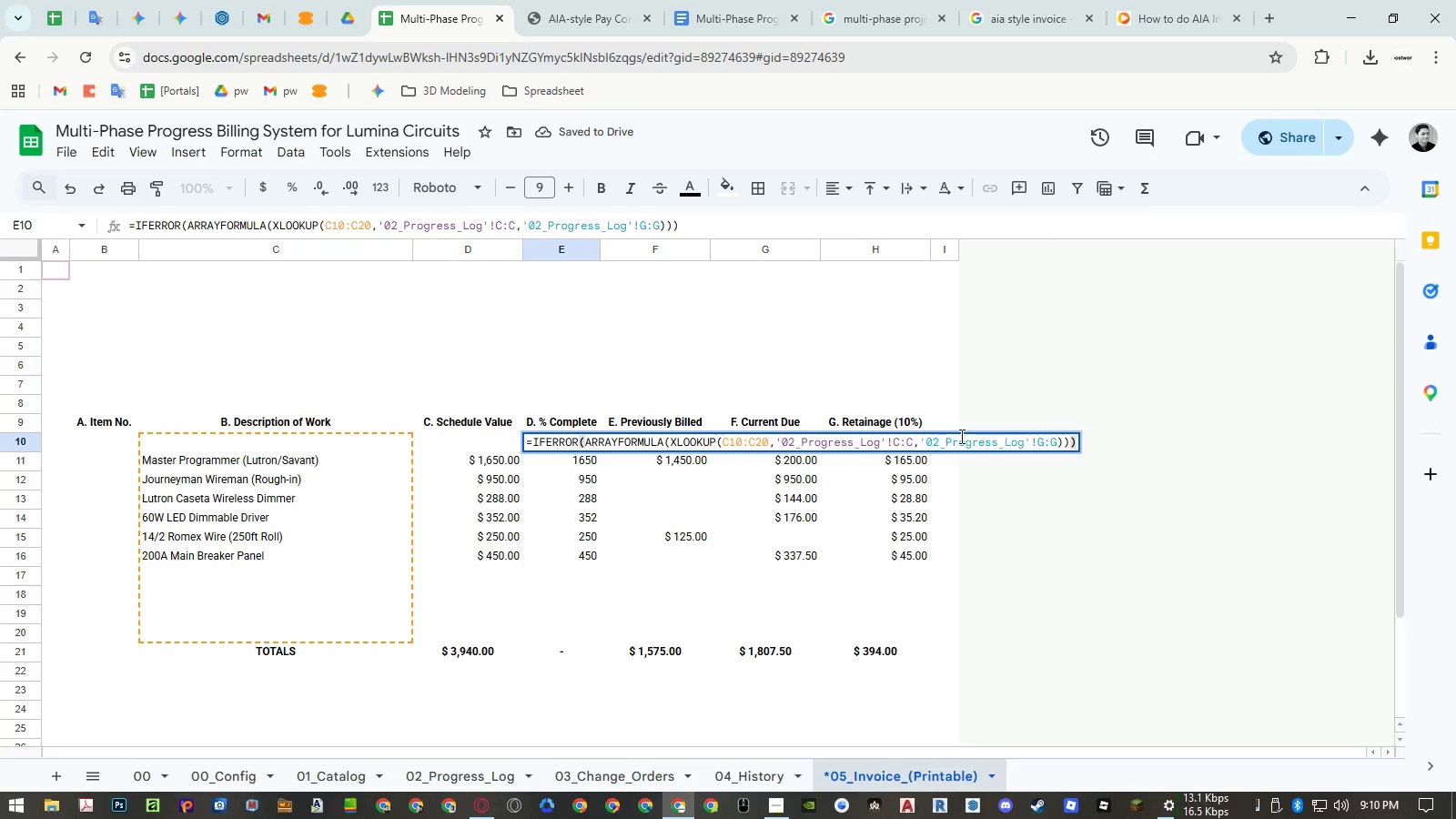 
double_click([960, 436])
 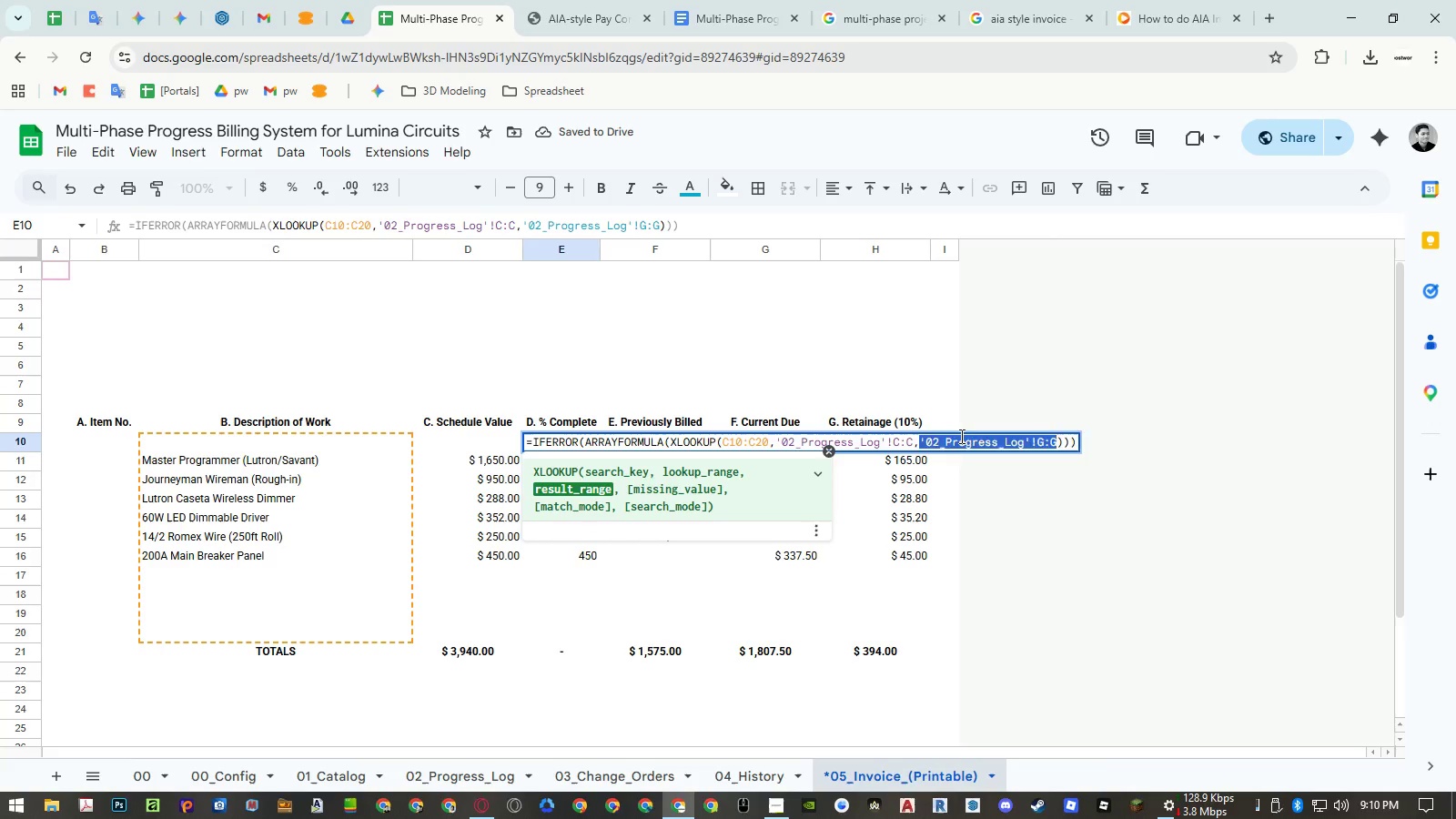 
key(Backspace)
 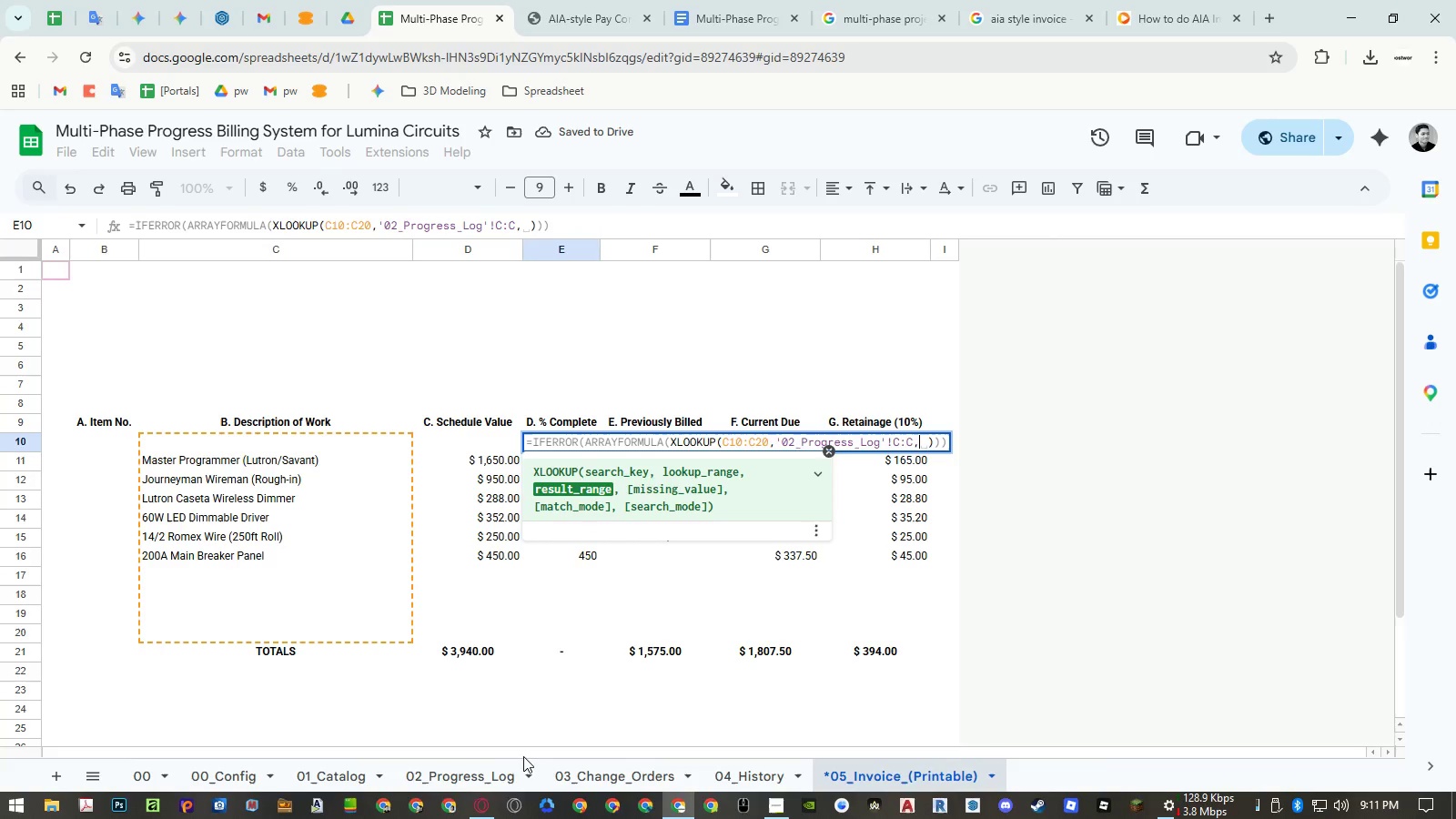 
left_click([496, 774])
 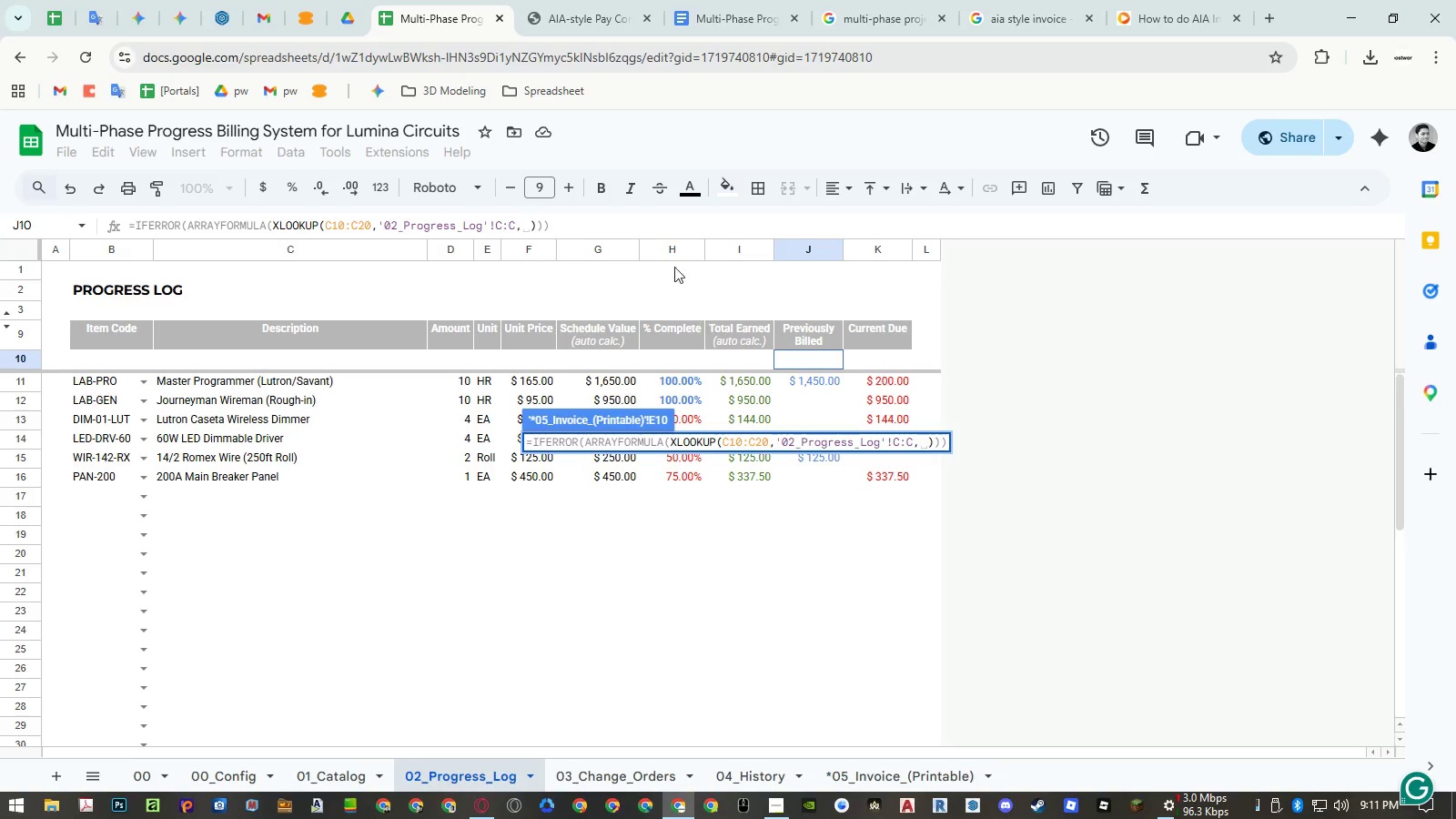 
left_click([662, 248])
 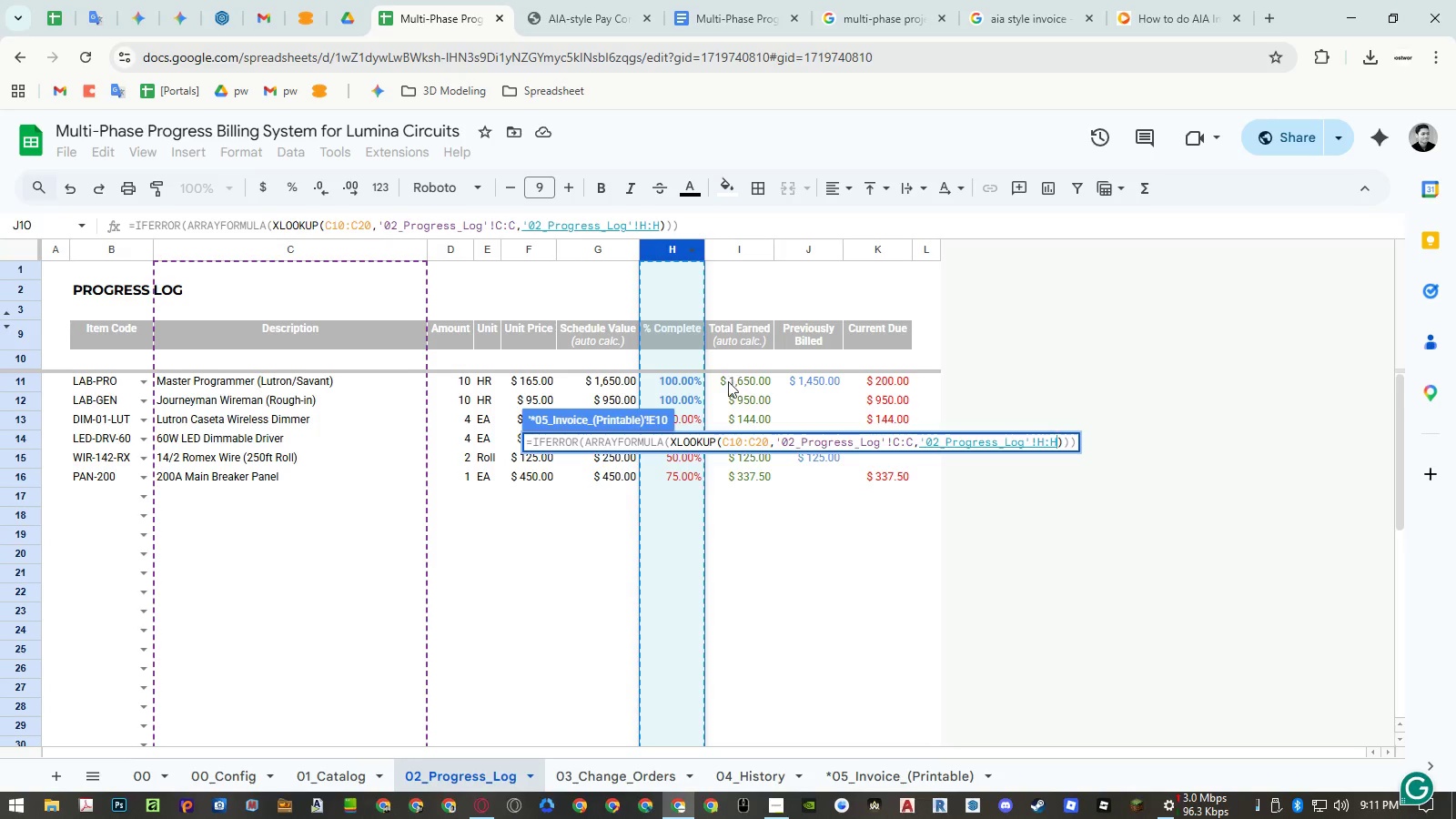 
key(Enter)
 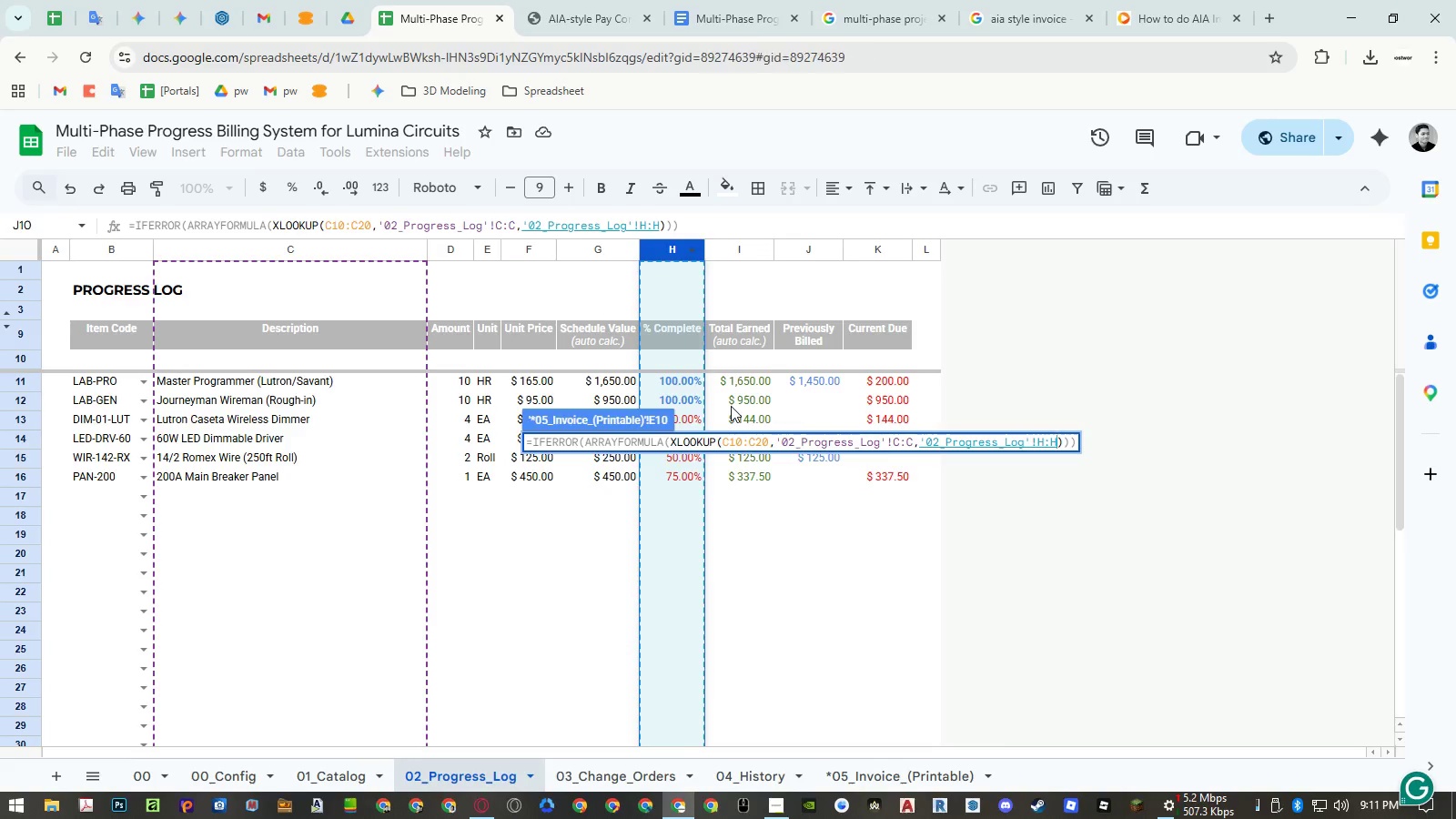 
key(Enter)
 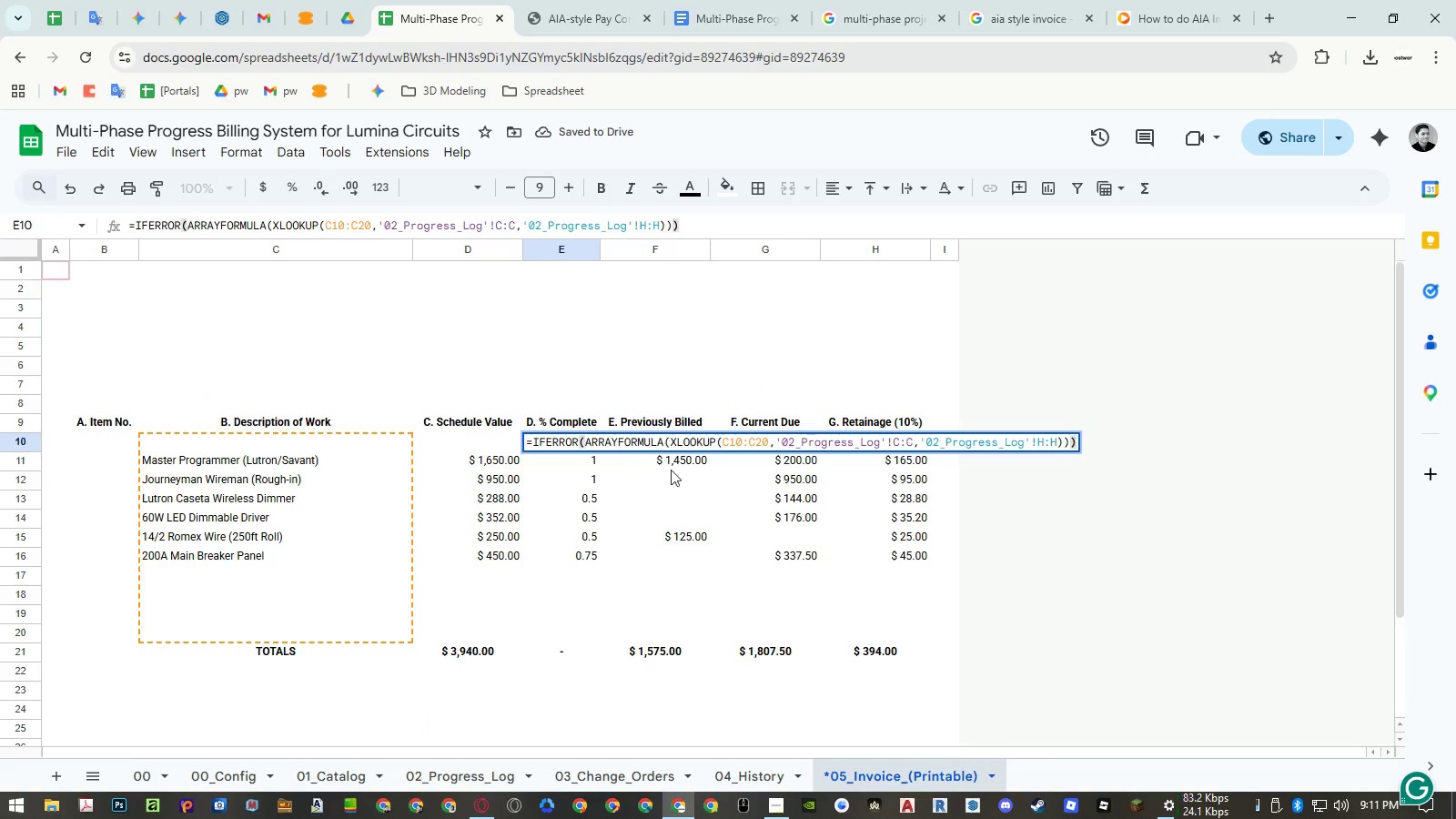 
left_click([1052, 440])
 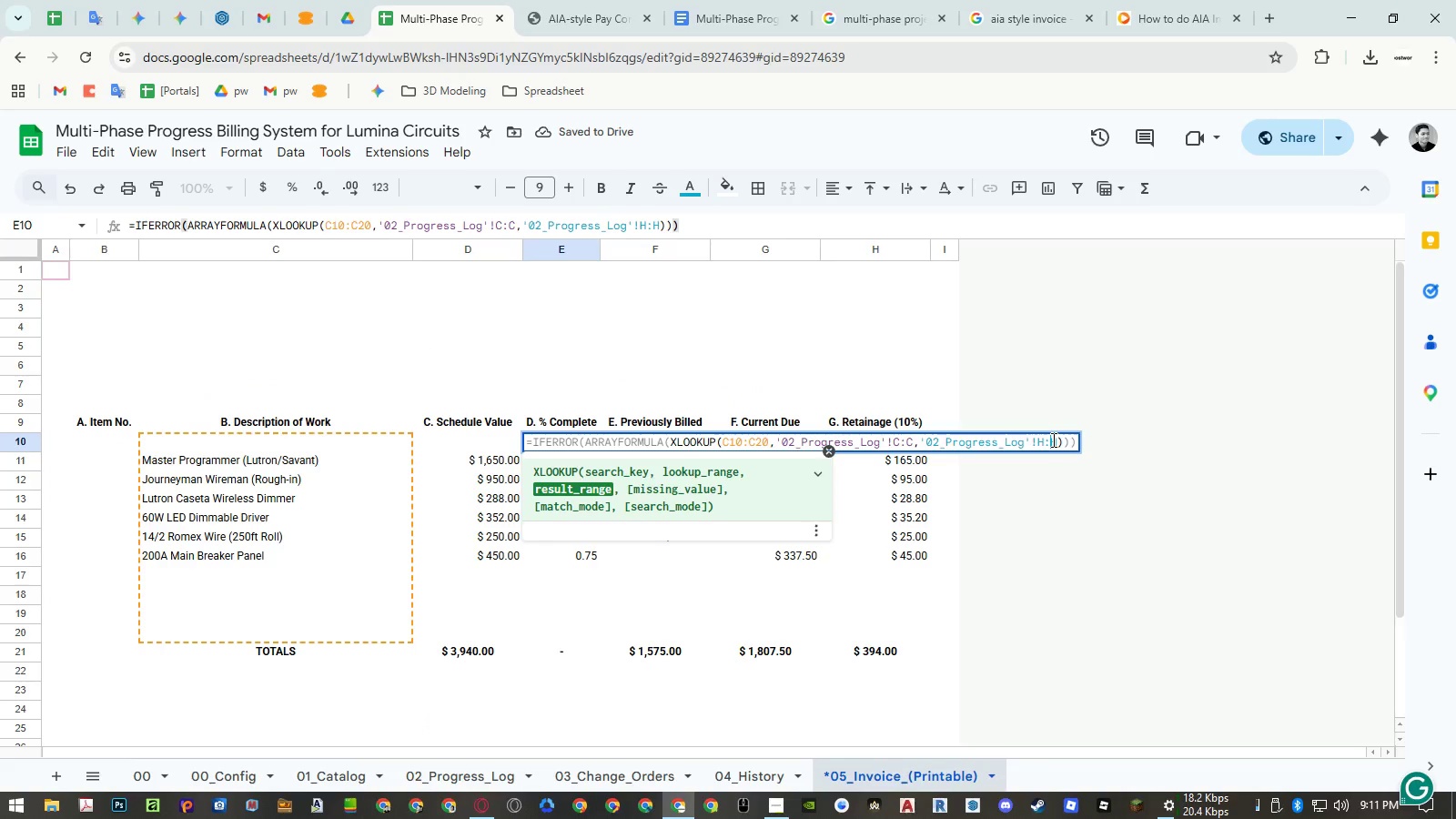 
key(NumpadEnter)
 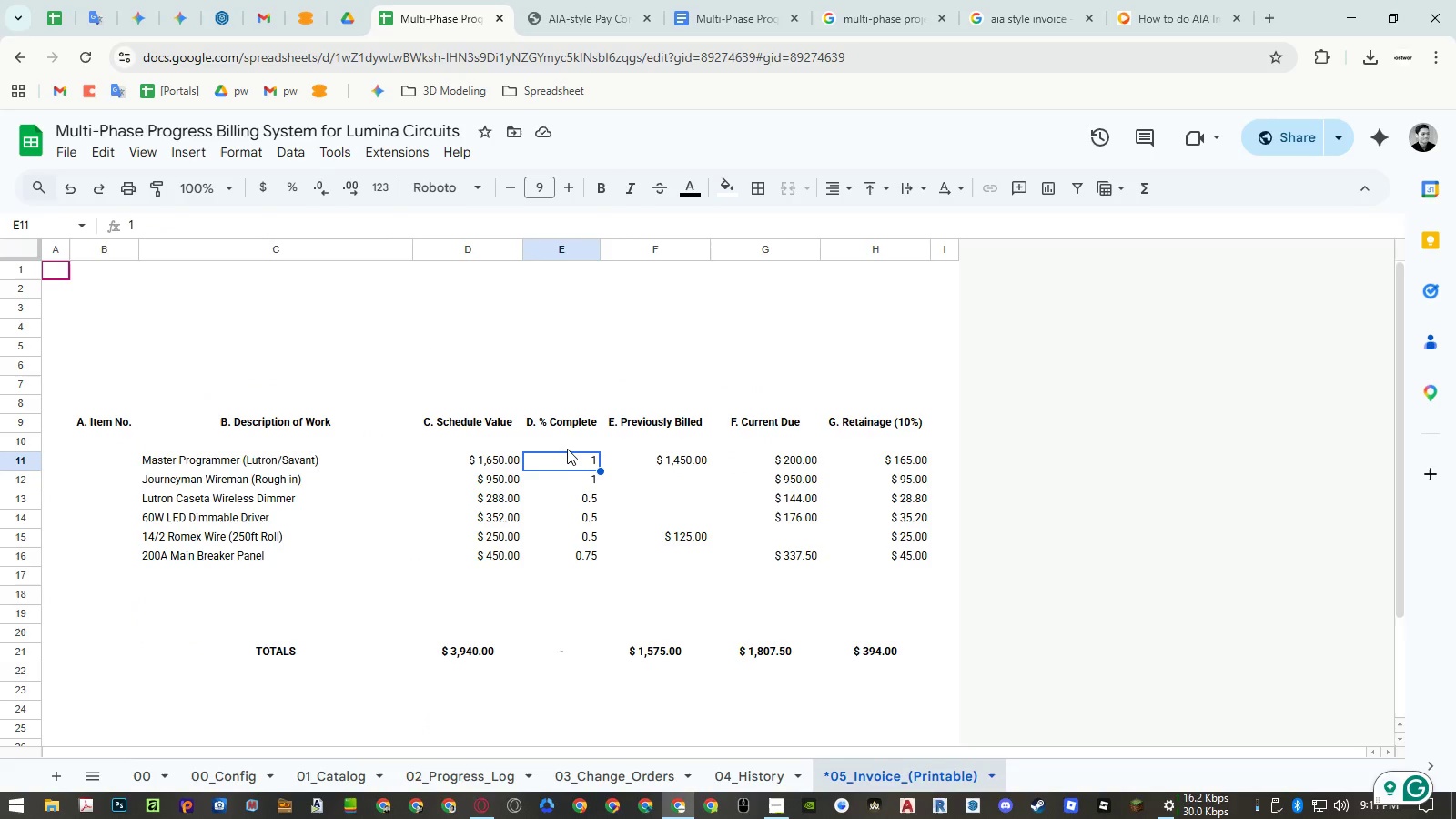 
left_click_drag(start_coordinate=[566, 442], to_coordinate=[582, 630])
 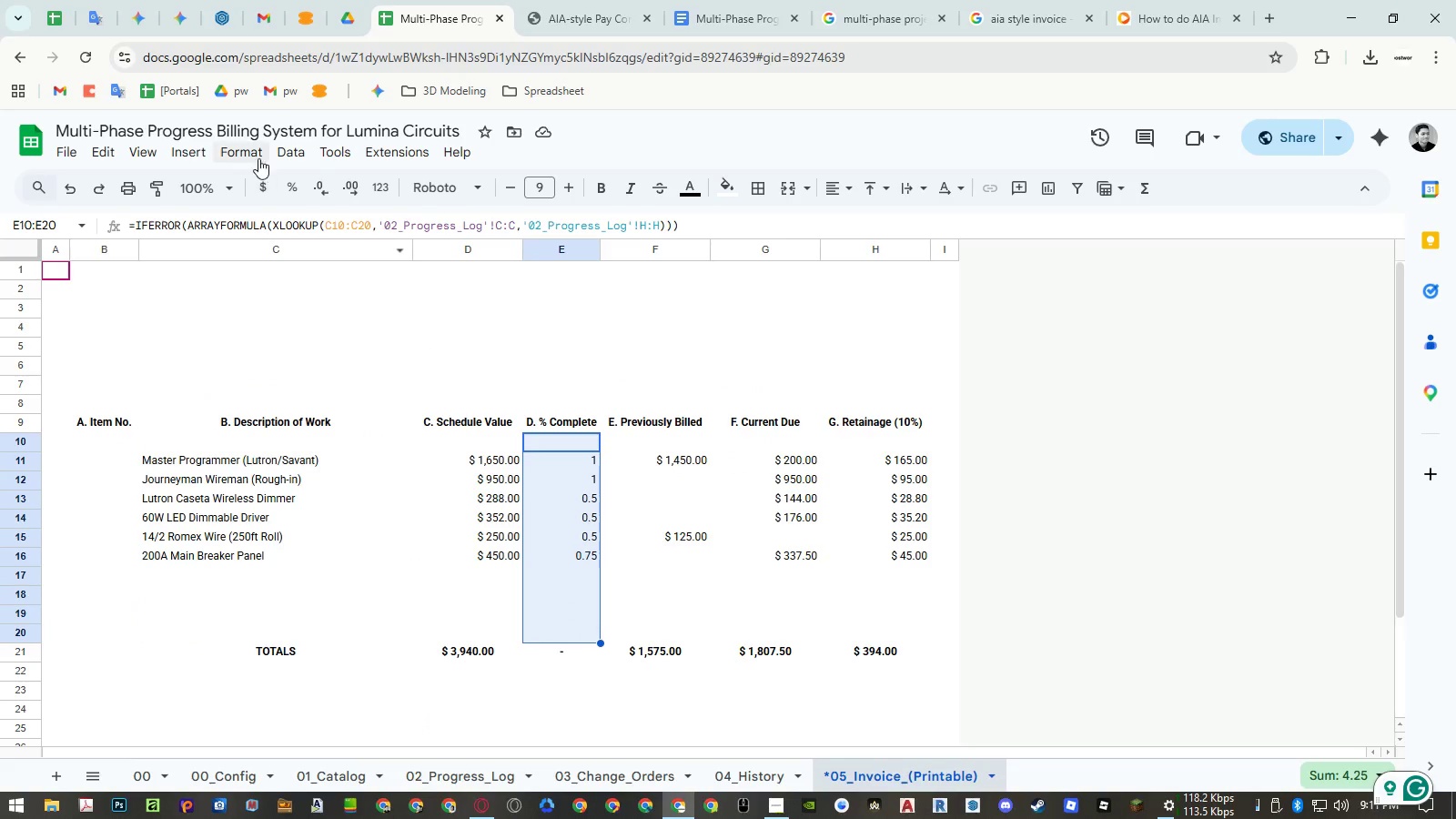 
left_click([258, 157])
 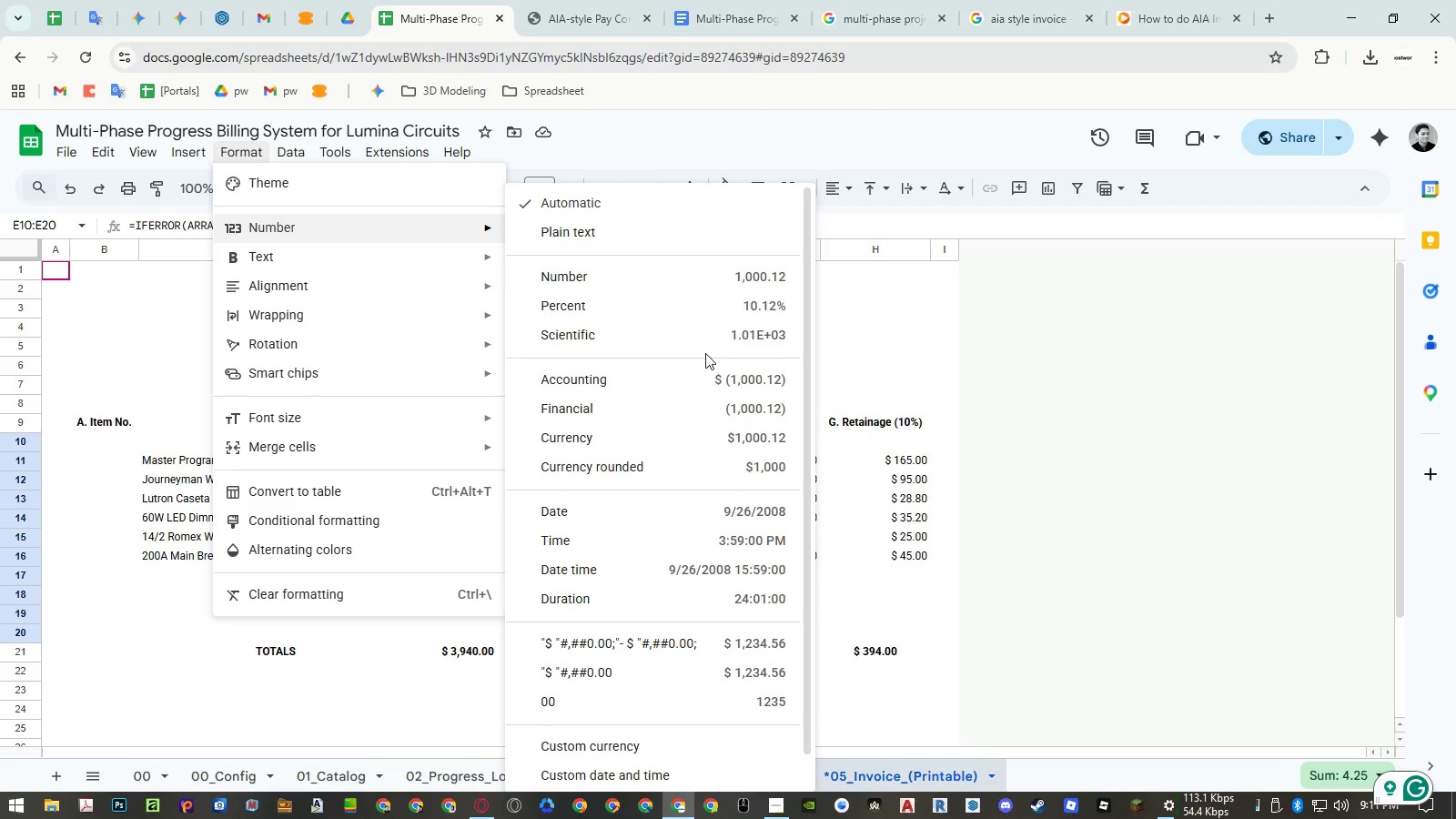 
left_click([701, 298])
 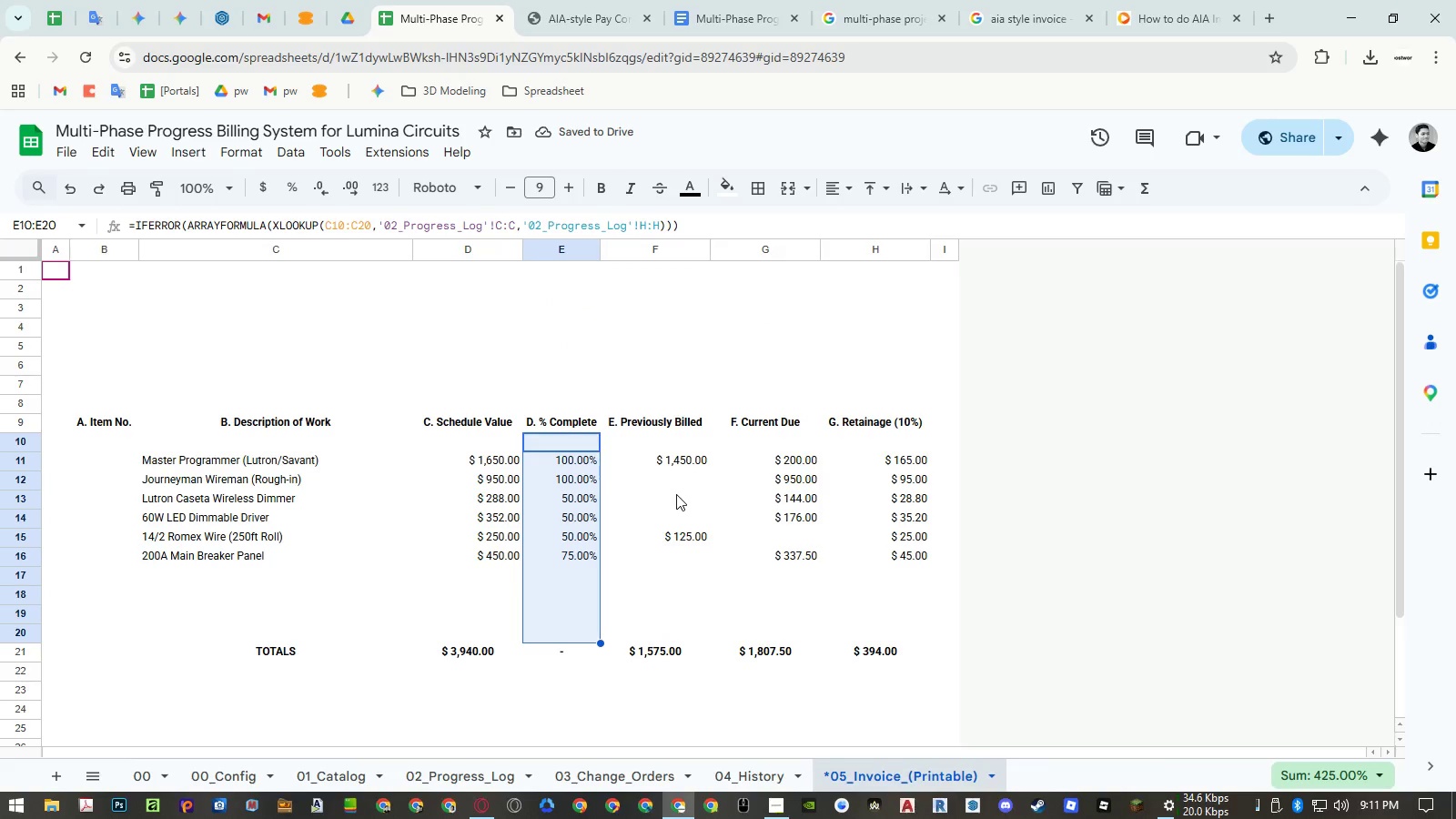 
left_click([676, 494])
 